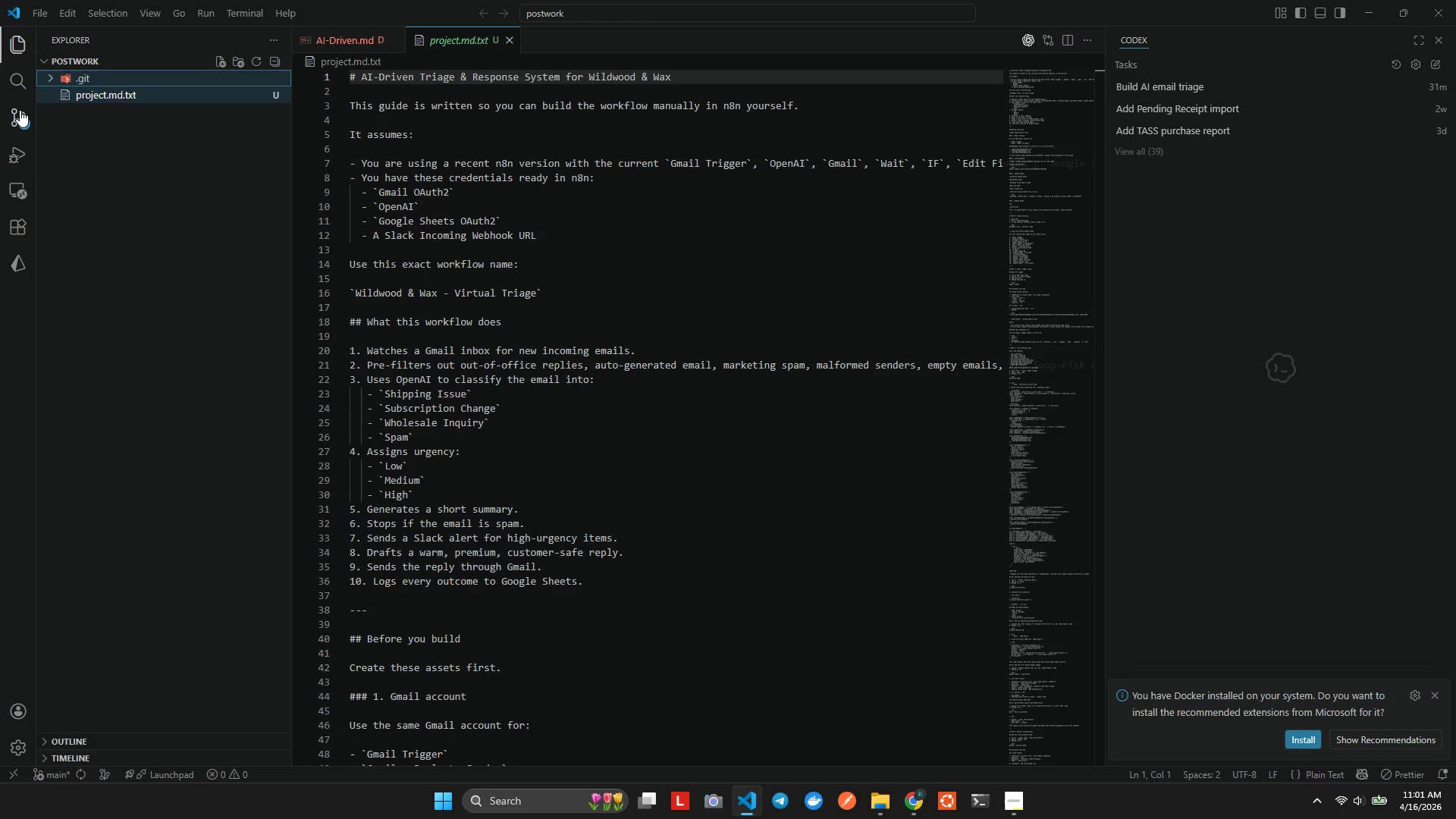 
left_click([19, 110])
 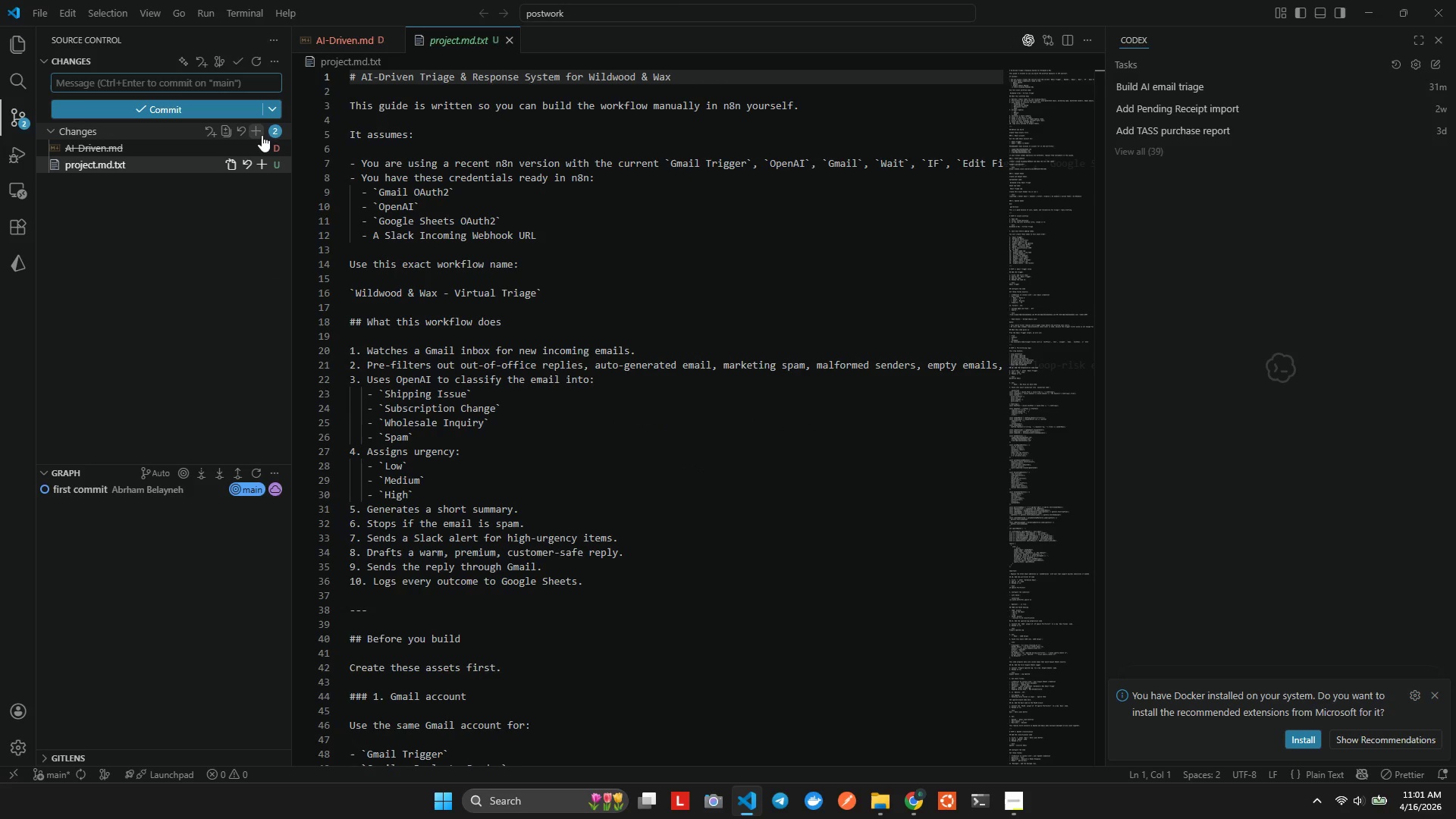 
left_click([244, 127])
 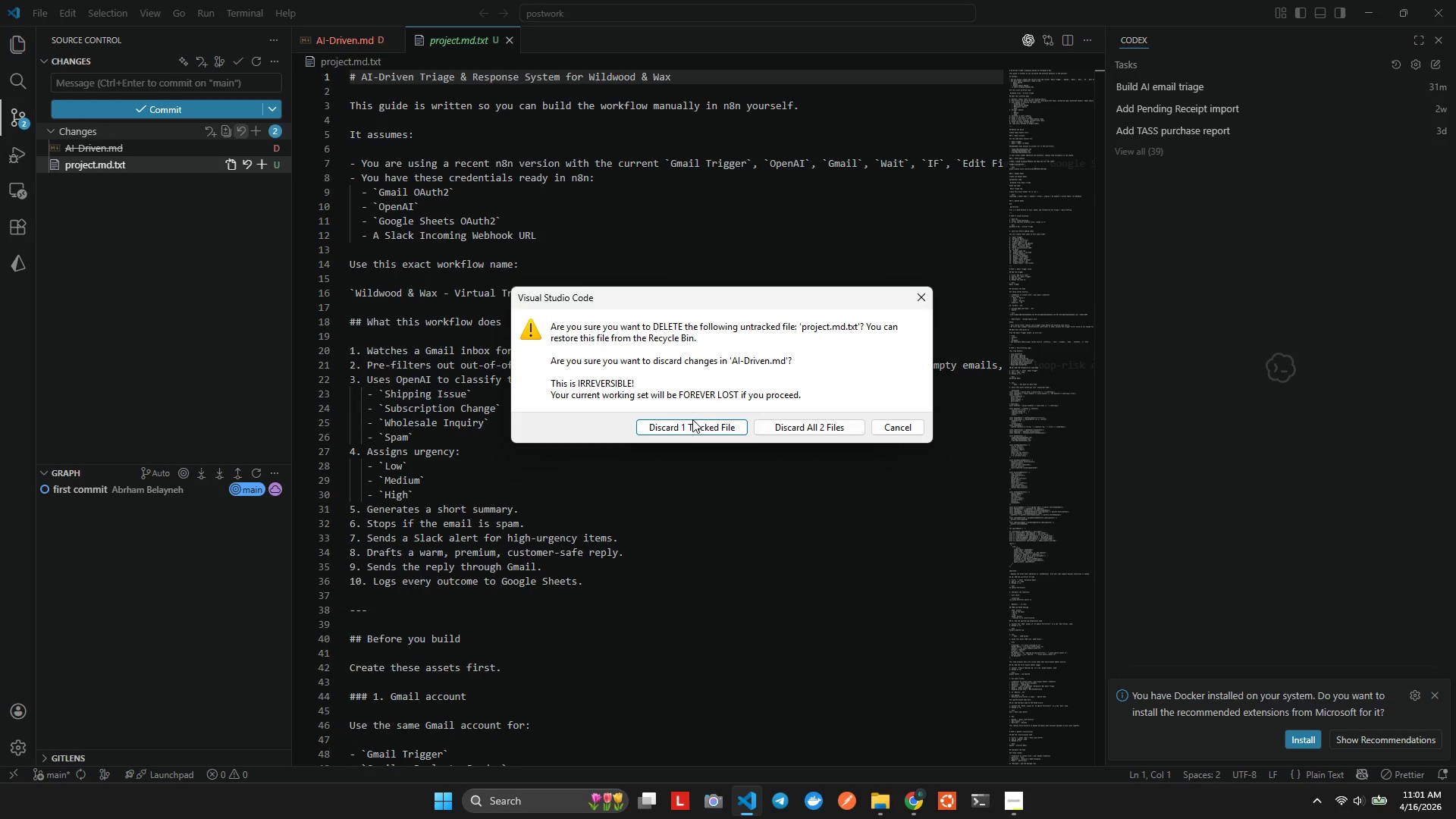 
left_click([685, 424])
 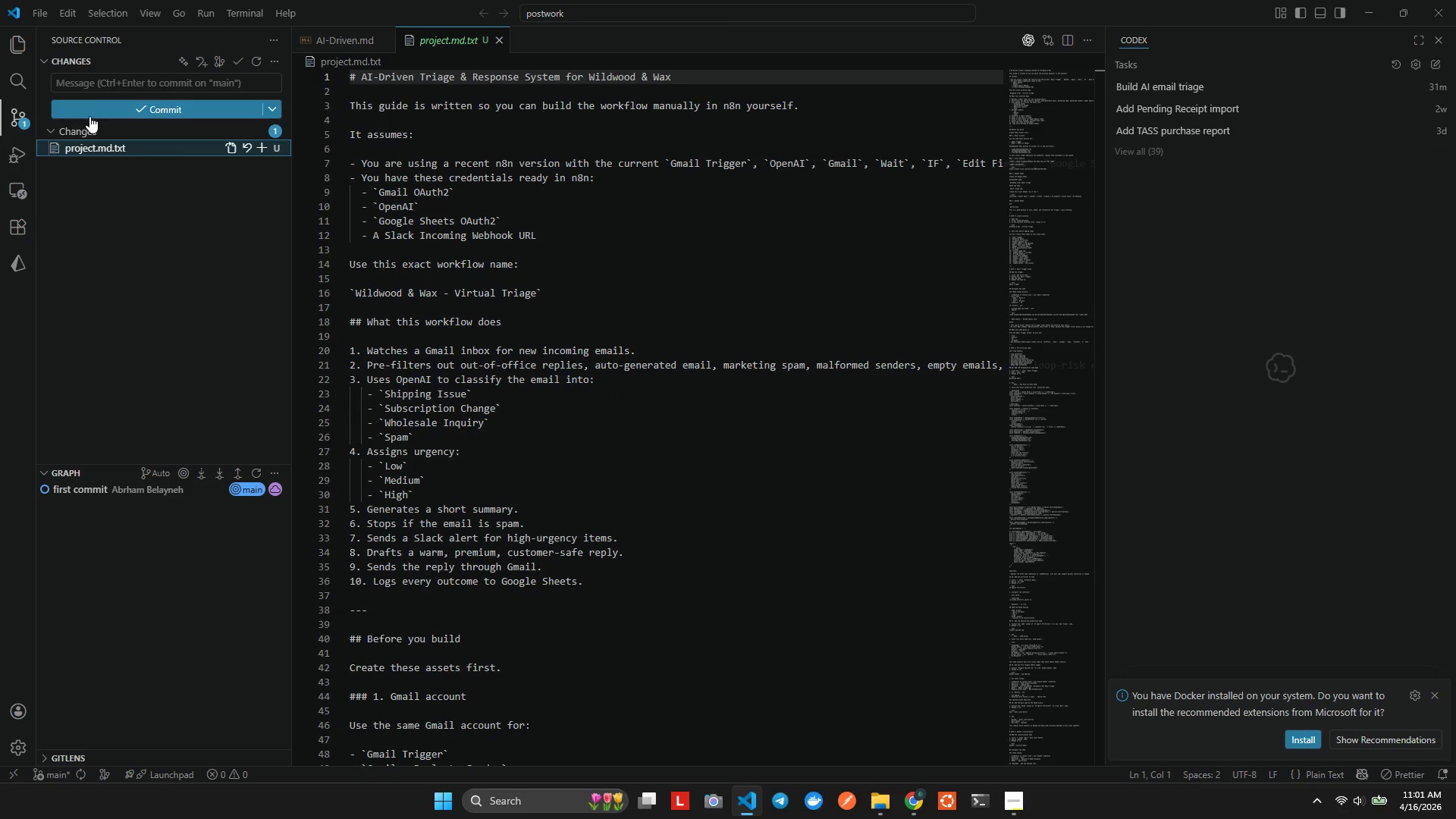 
left_click([241, 129])
 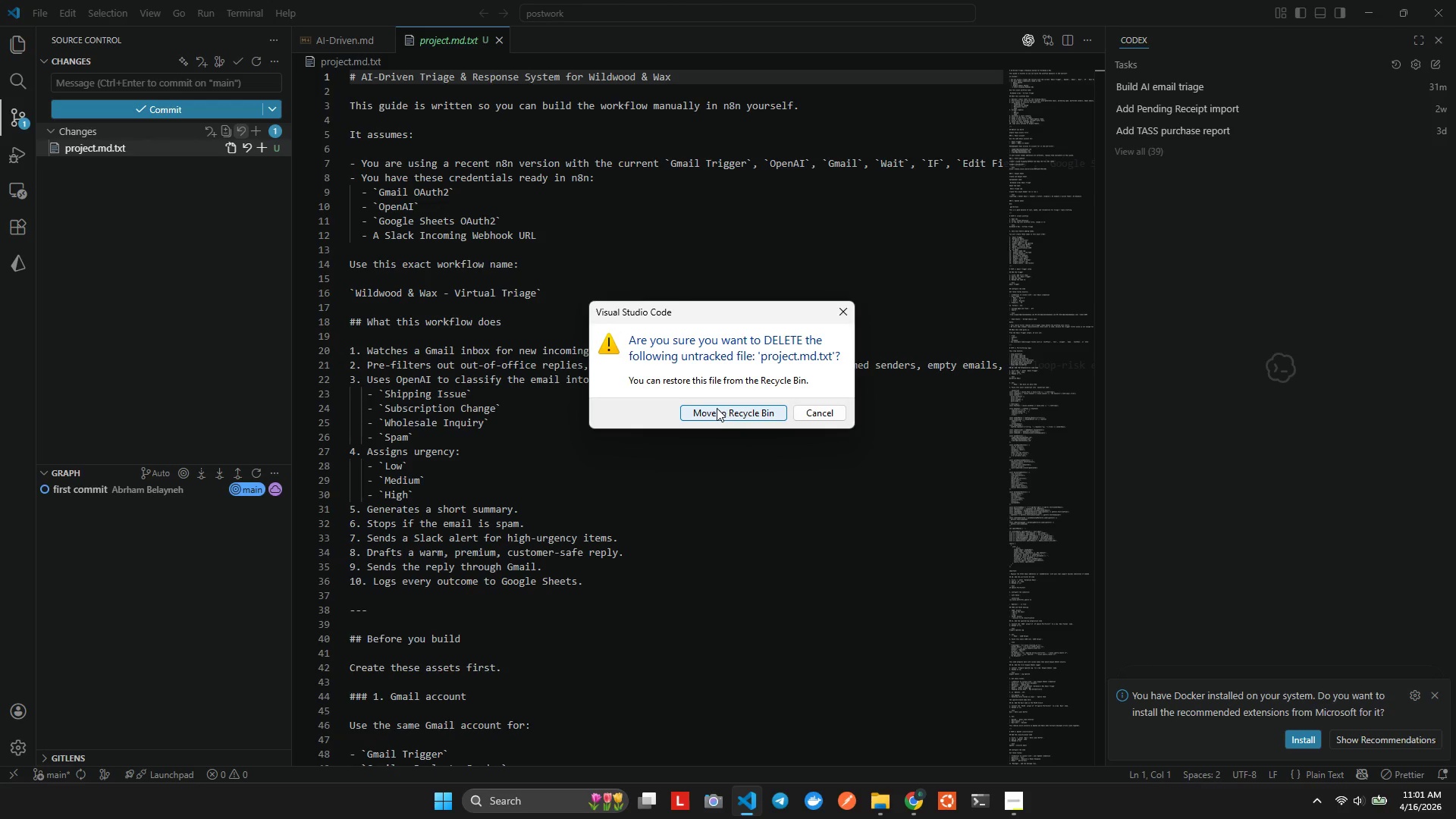 
left_click([719, 410])
 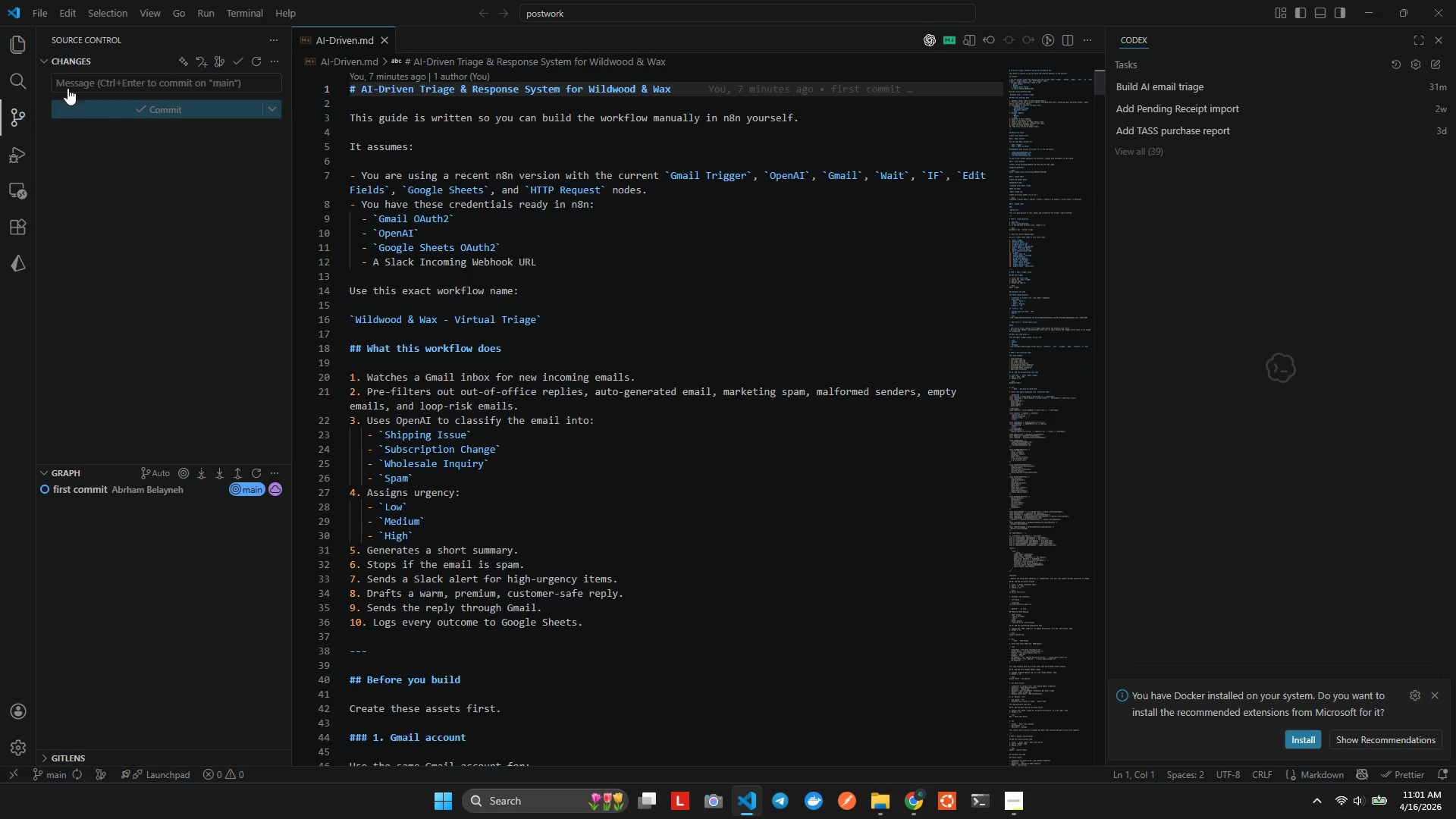 
left_click([8, 49])
 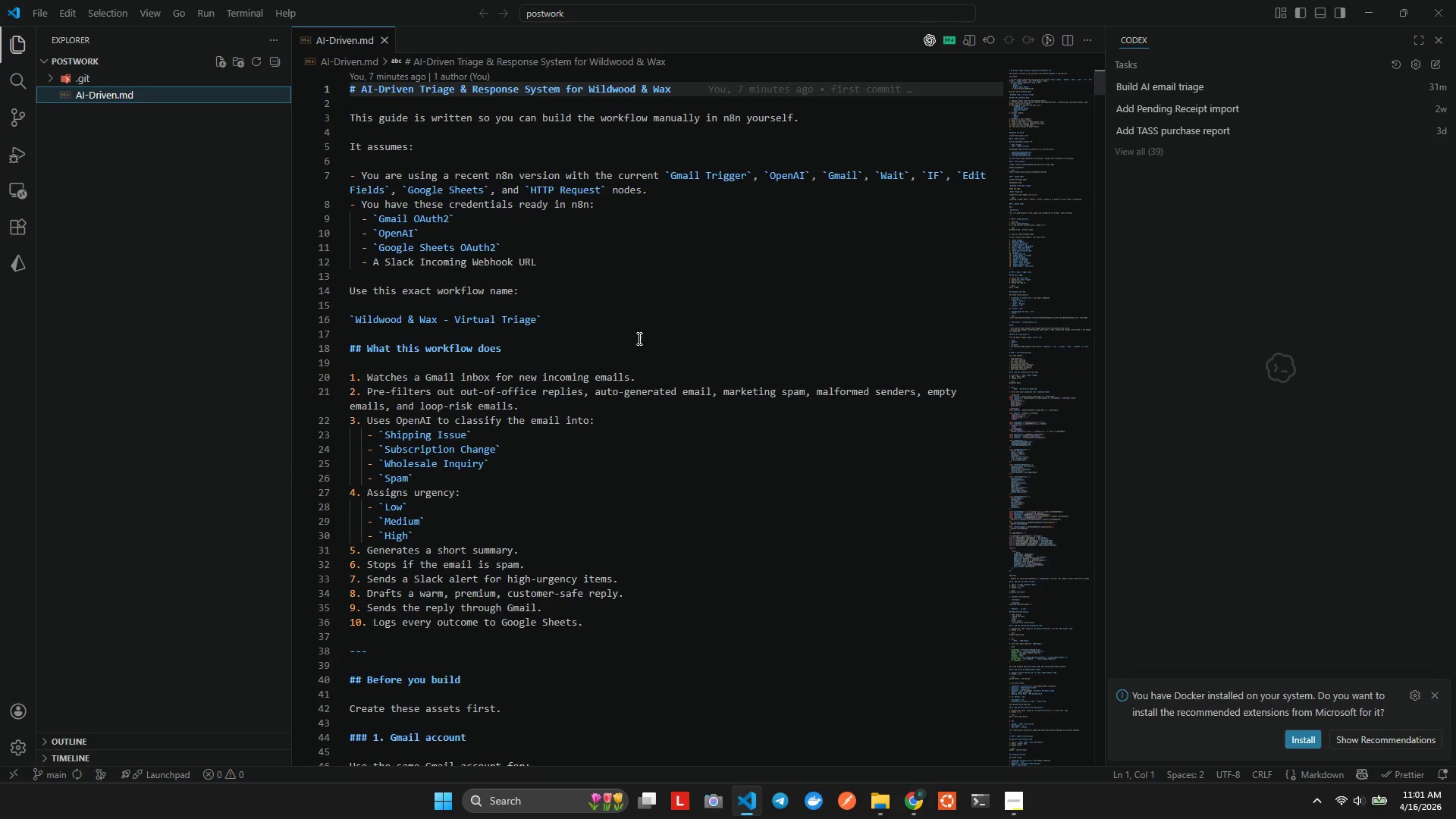 
left_click([668, 353])
 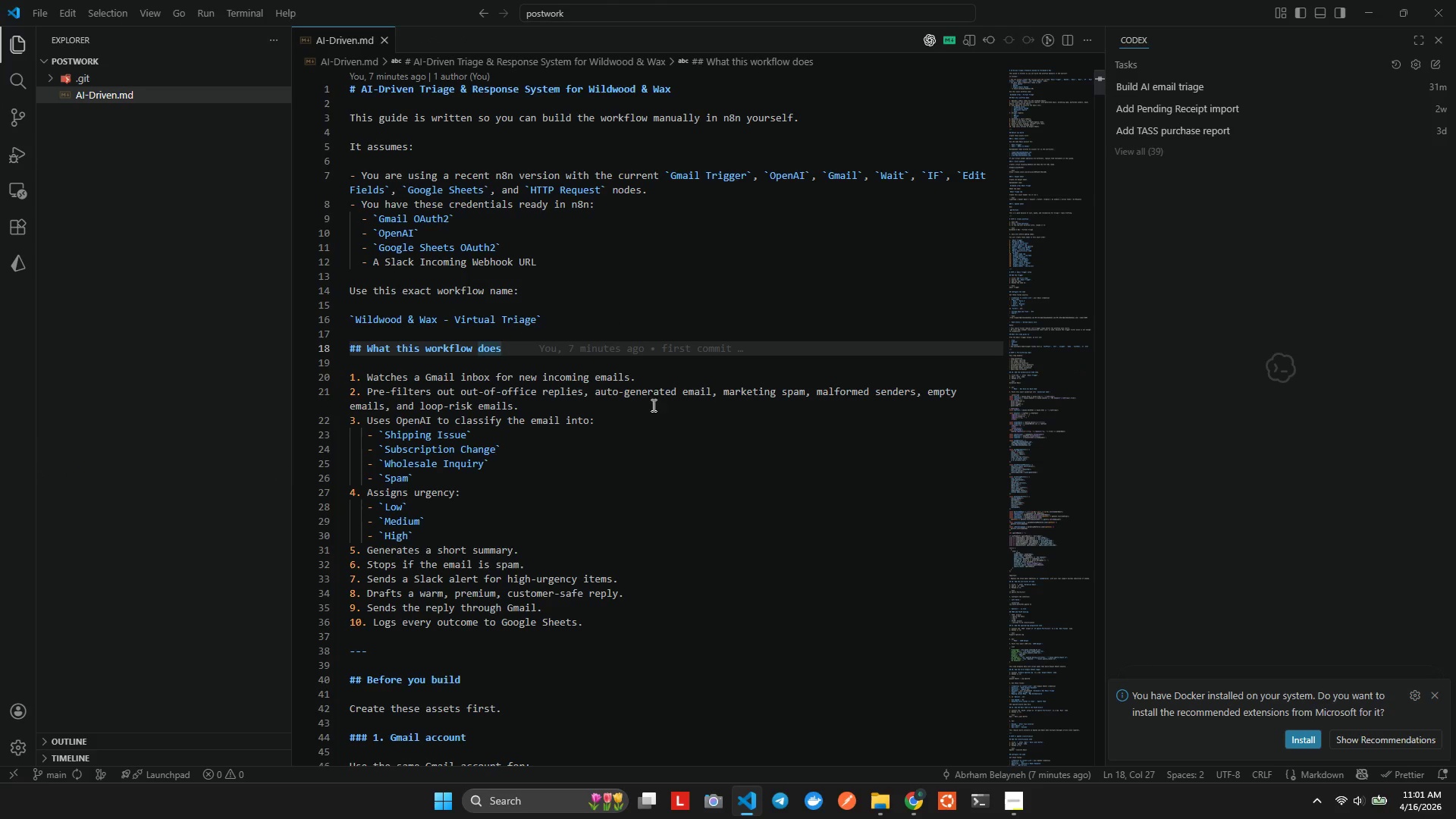 
scroll: coordinate [620, 406], scroll_direction: down, amount: 2.0
 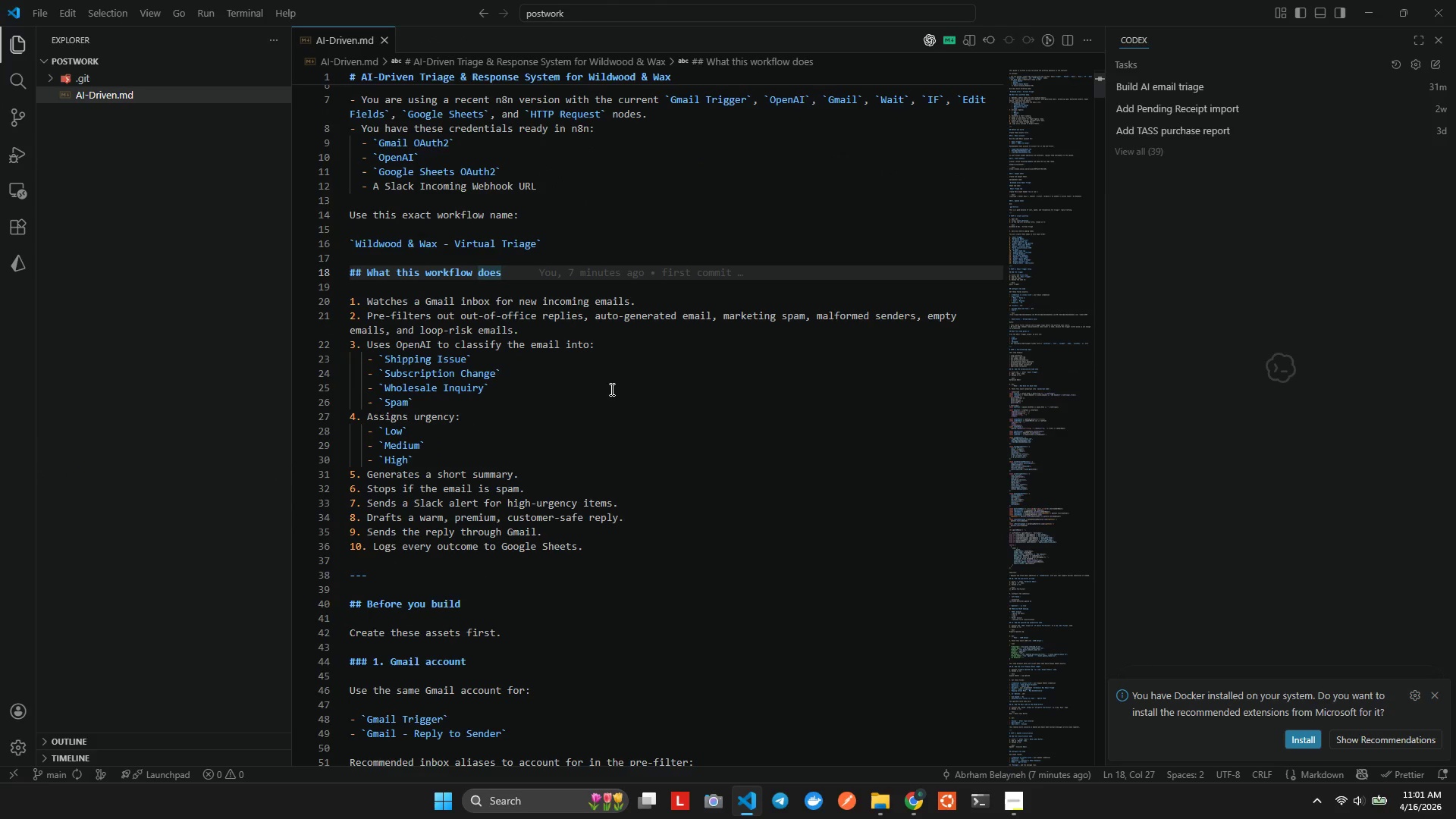 
scroll: coordinate [610, 388], scroll_direction: up, amount: 3.0
 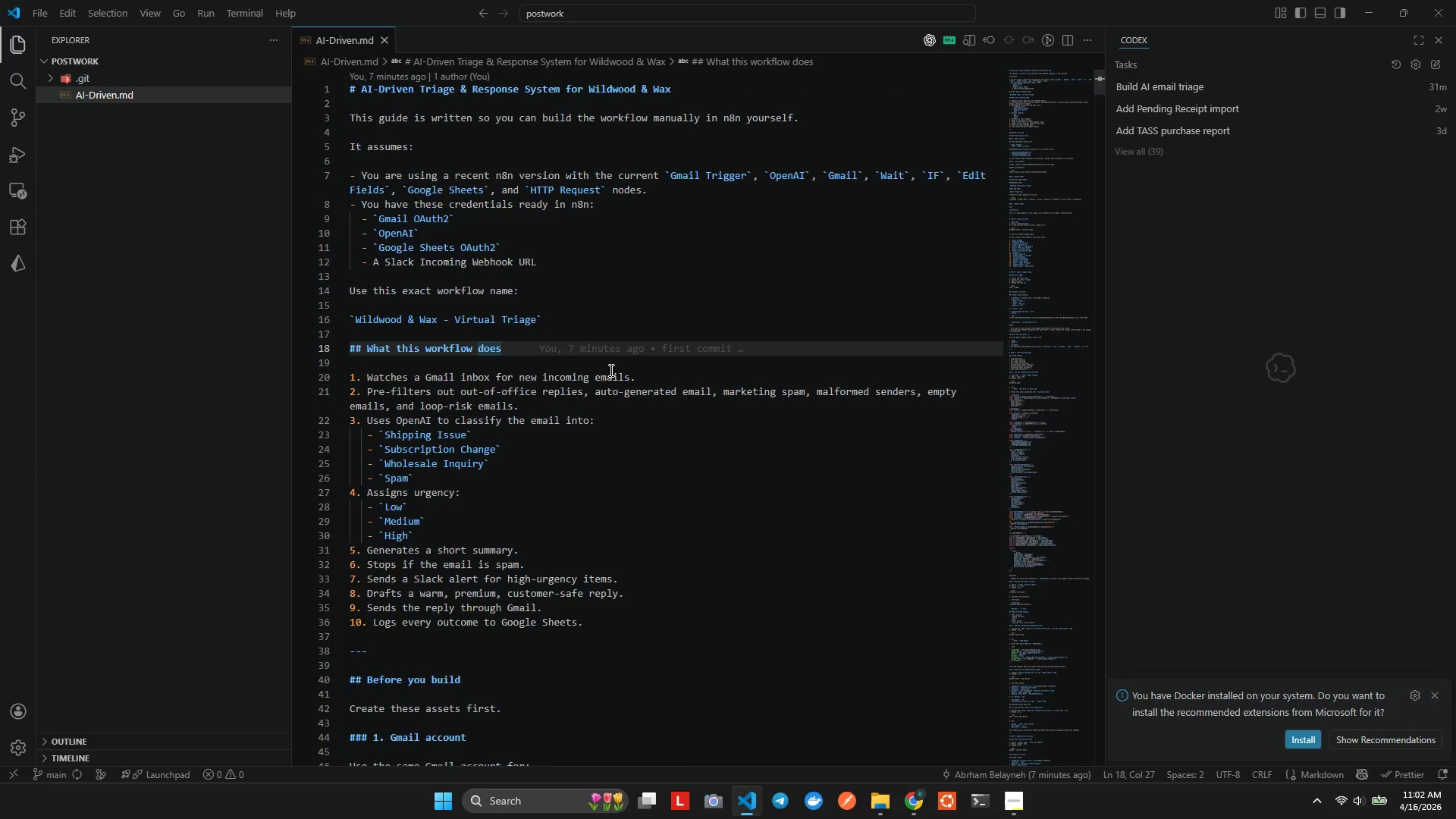 
scroll: coordinate [610, 369], scroll_direction: down, amount: 13.0
 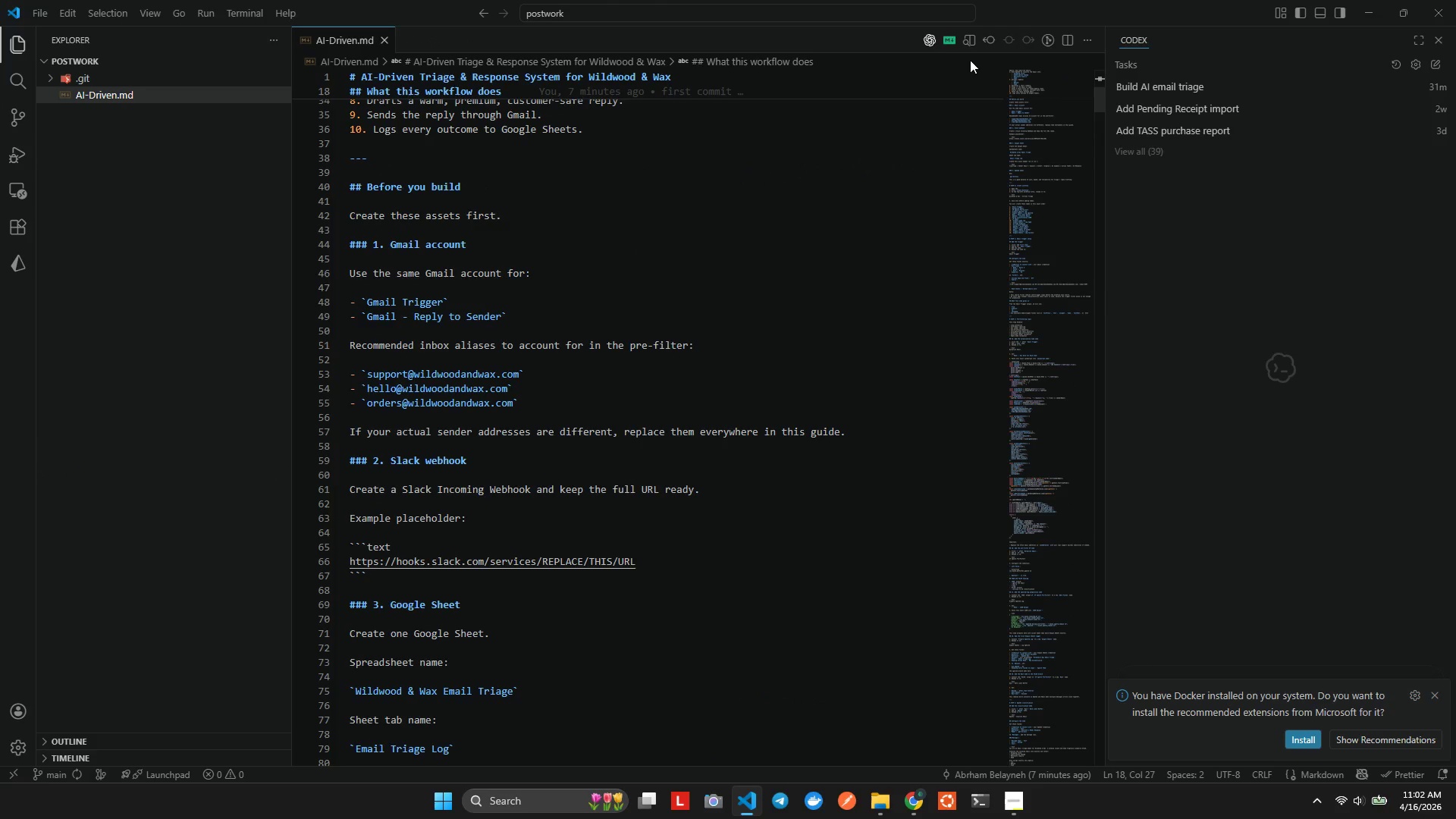 
left_click([952, 41])
 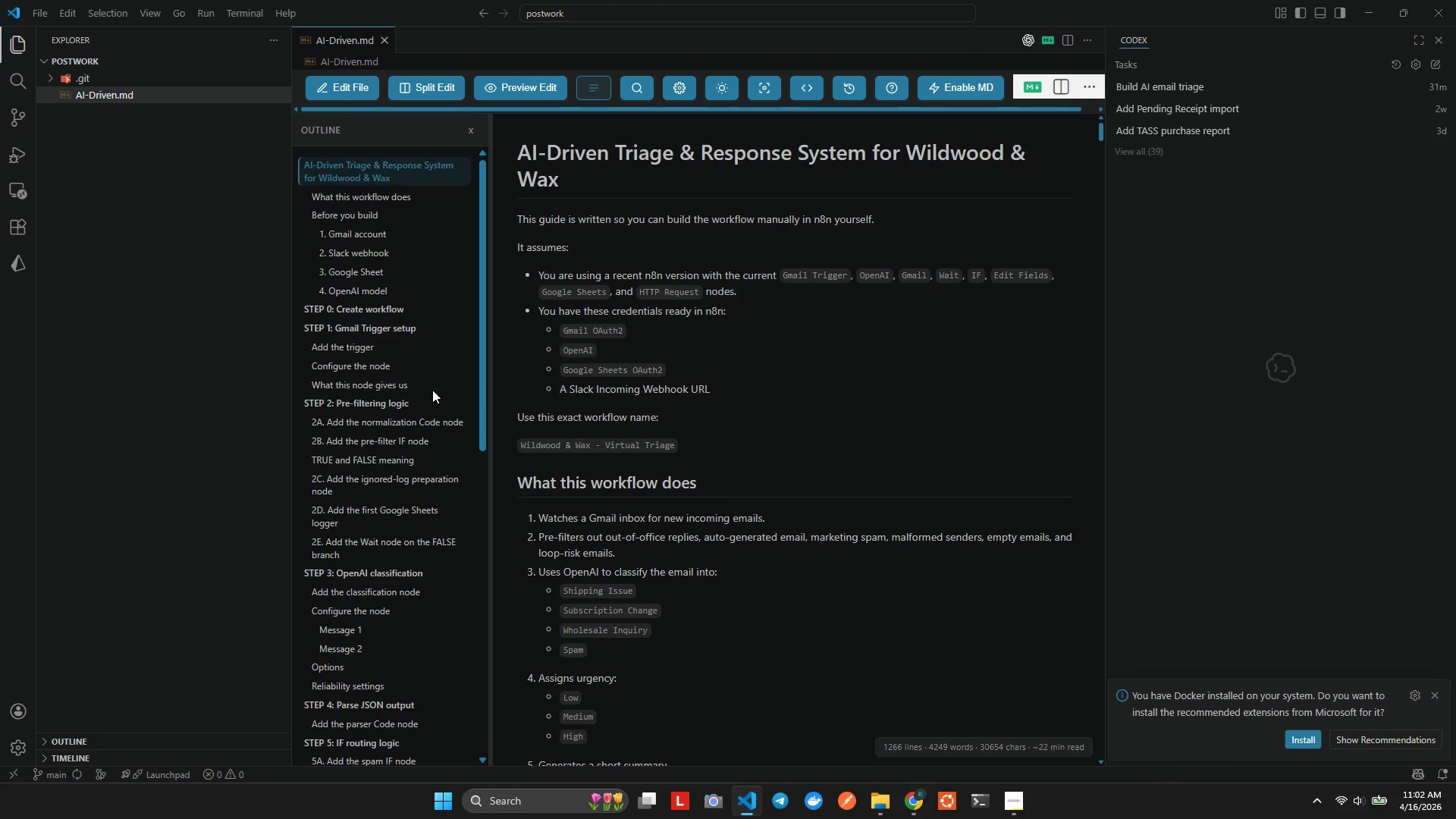 
scroll: coordinate [767, 419], scroll_direction: down, amount: 14.0
 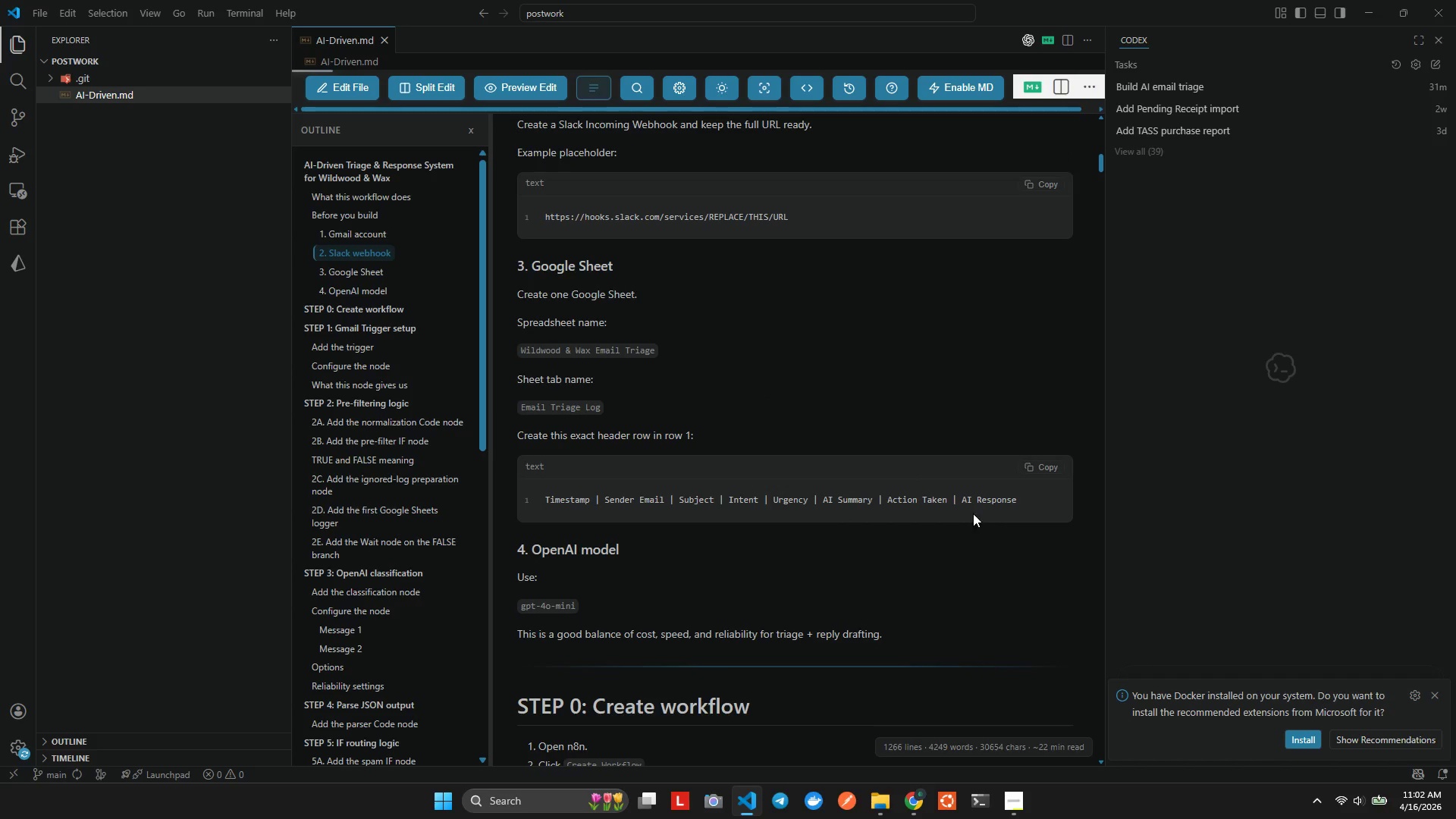 
left_click_drag(start_coordinate=[962, 497], to_coordinate=[1021, 500])
 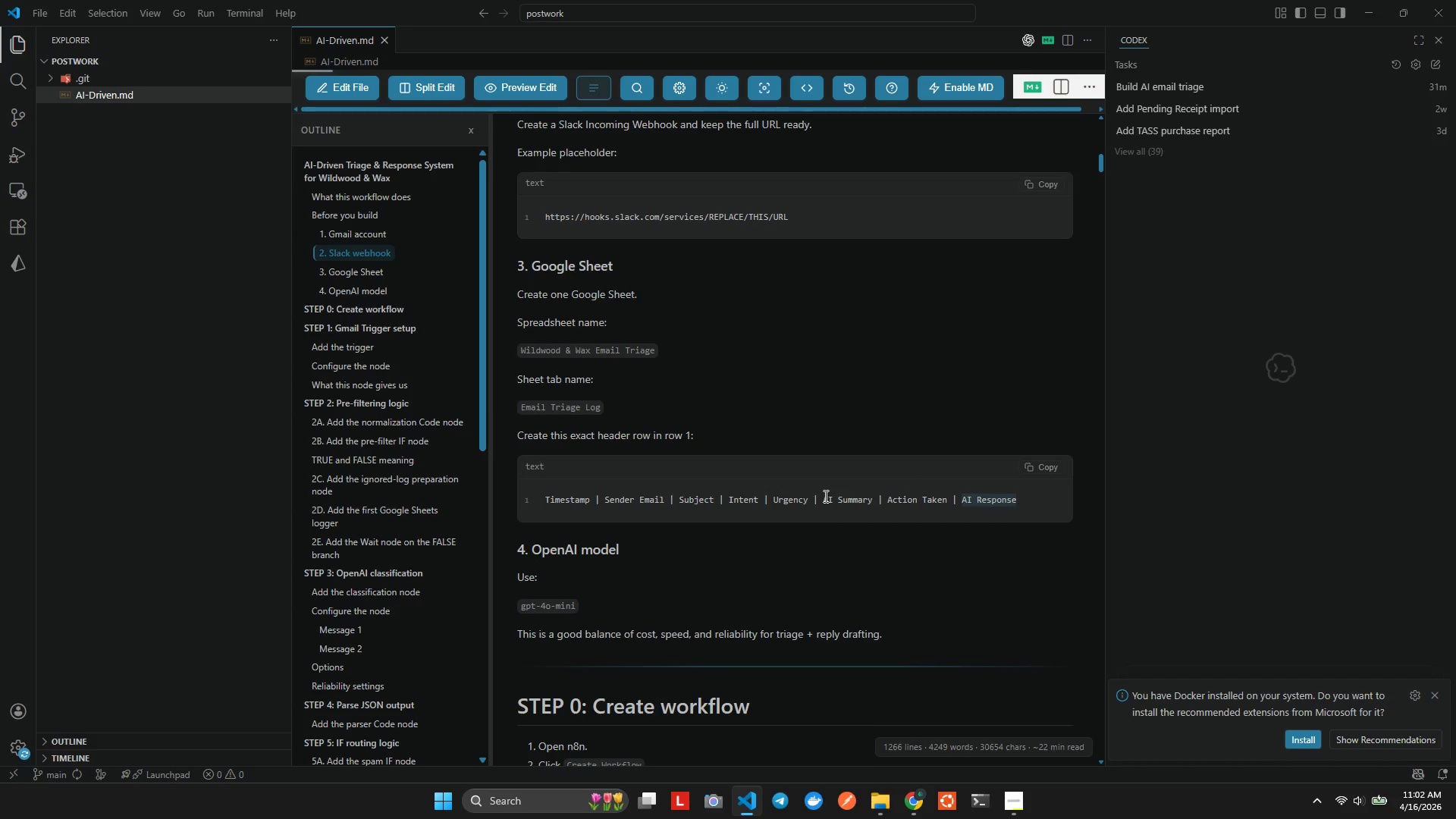 
left_click_drag(start_coordinate=[822, 498], to_coordinate=[871, 504])
 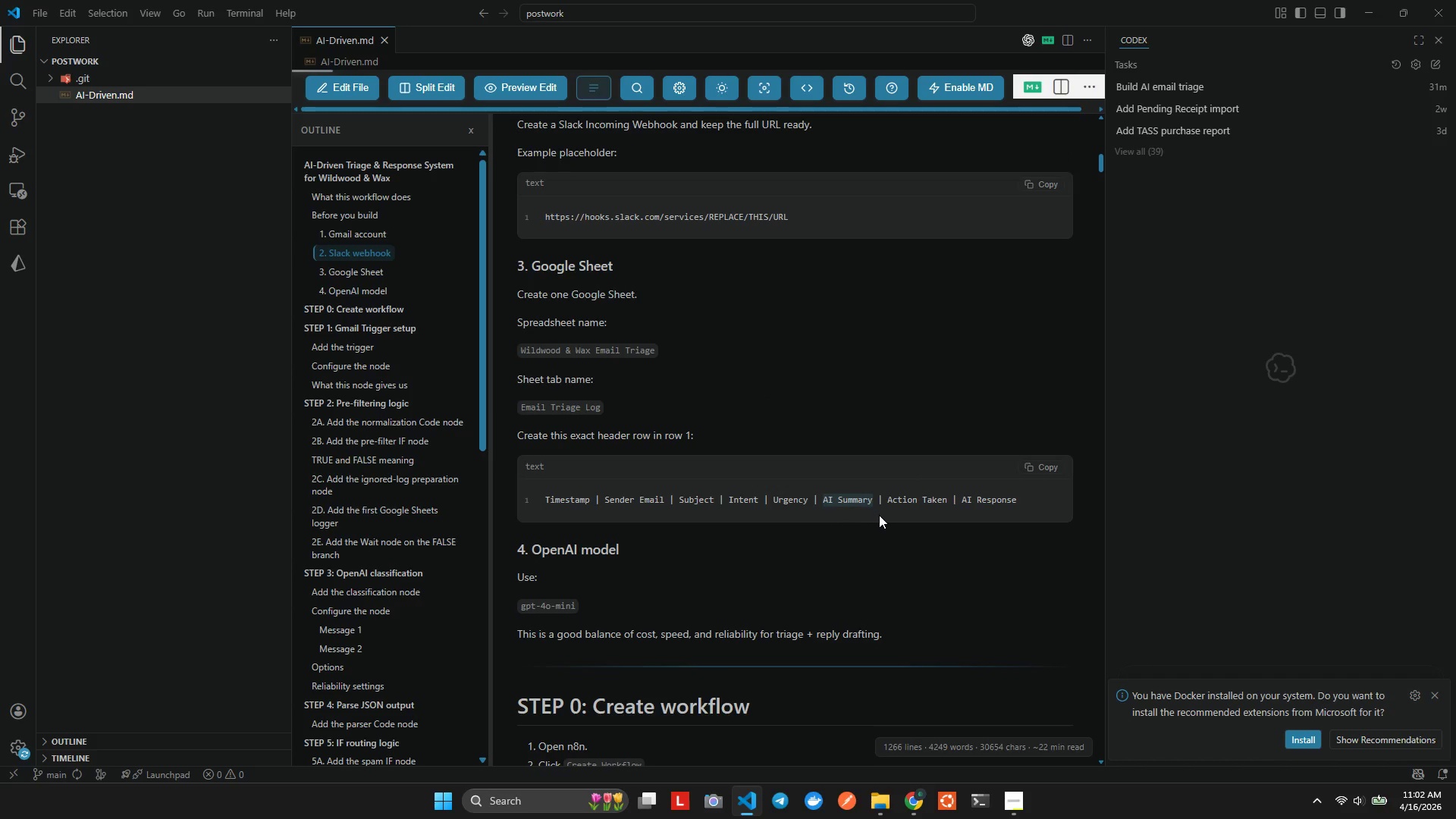 
key(Control+C)
 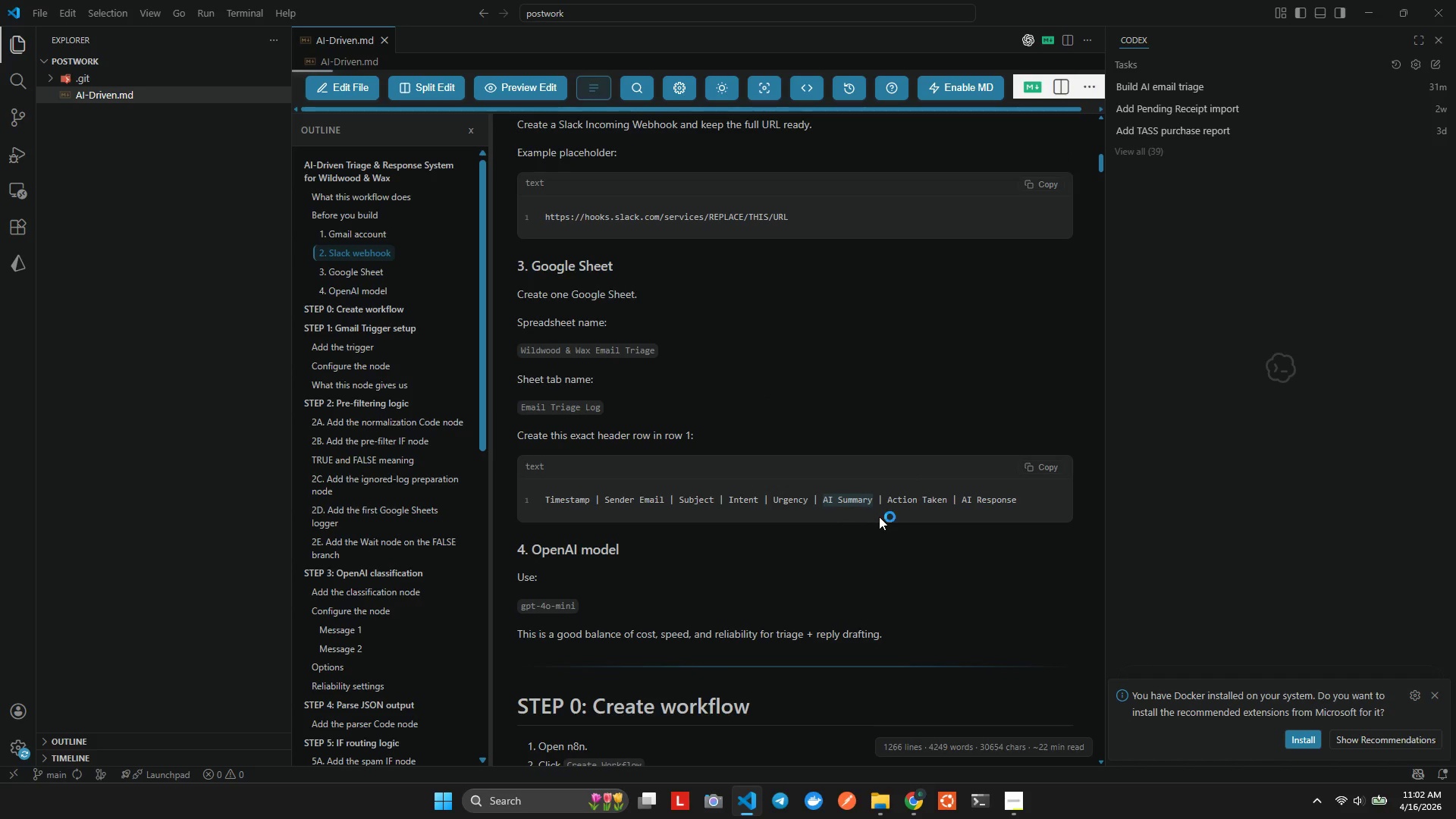 
key(Alt+AltLeft)
 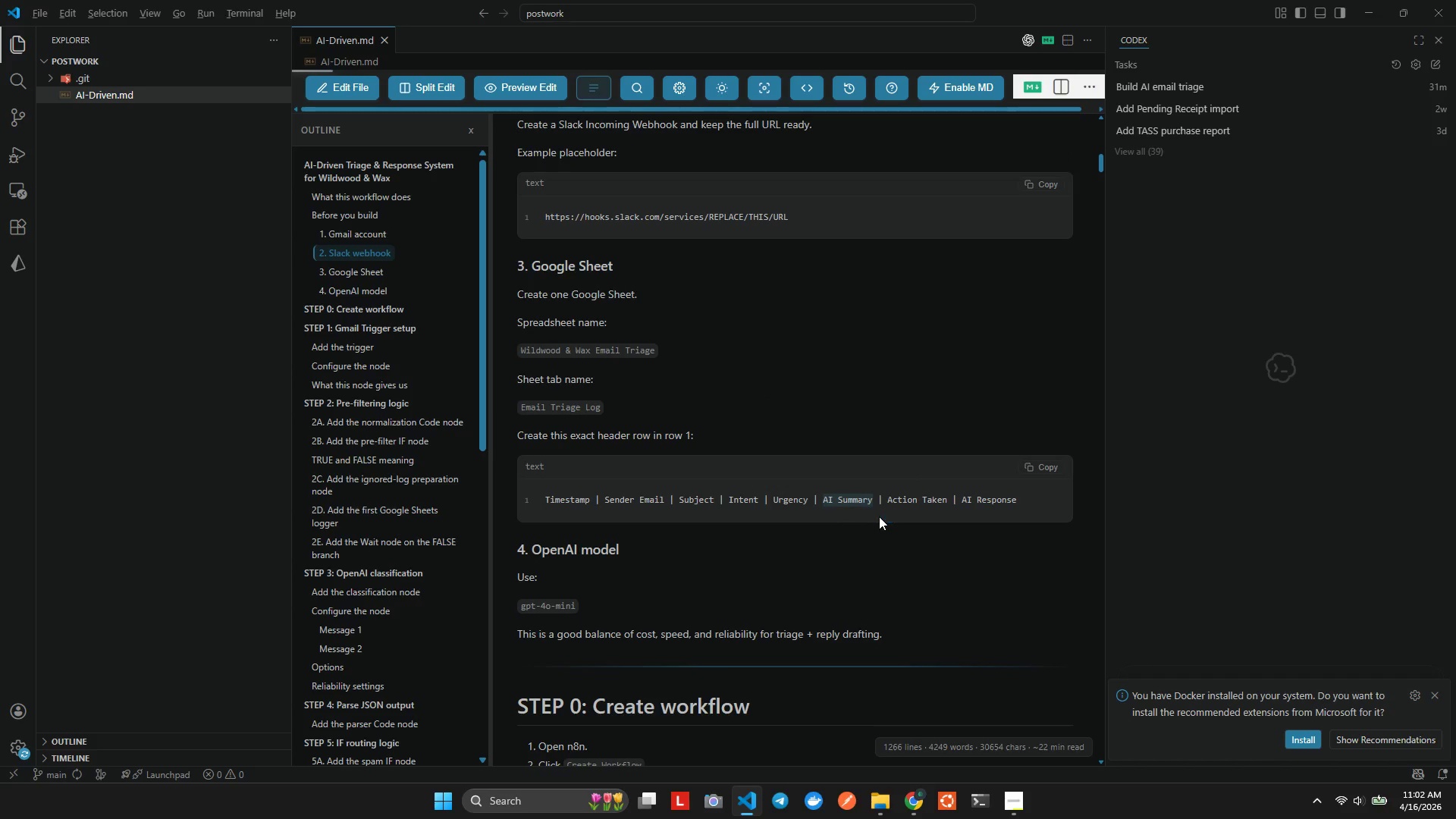 
key(Alt+Tab)
 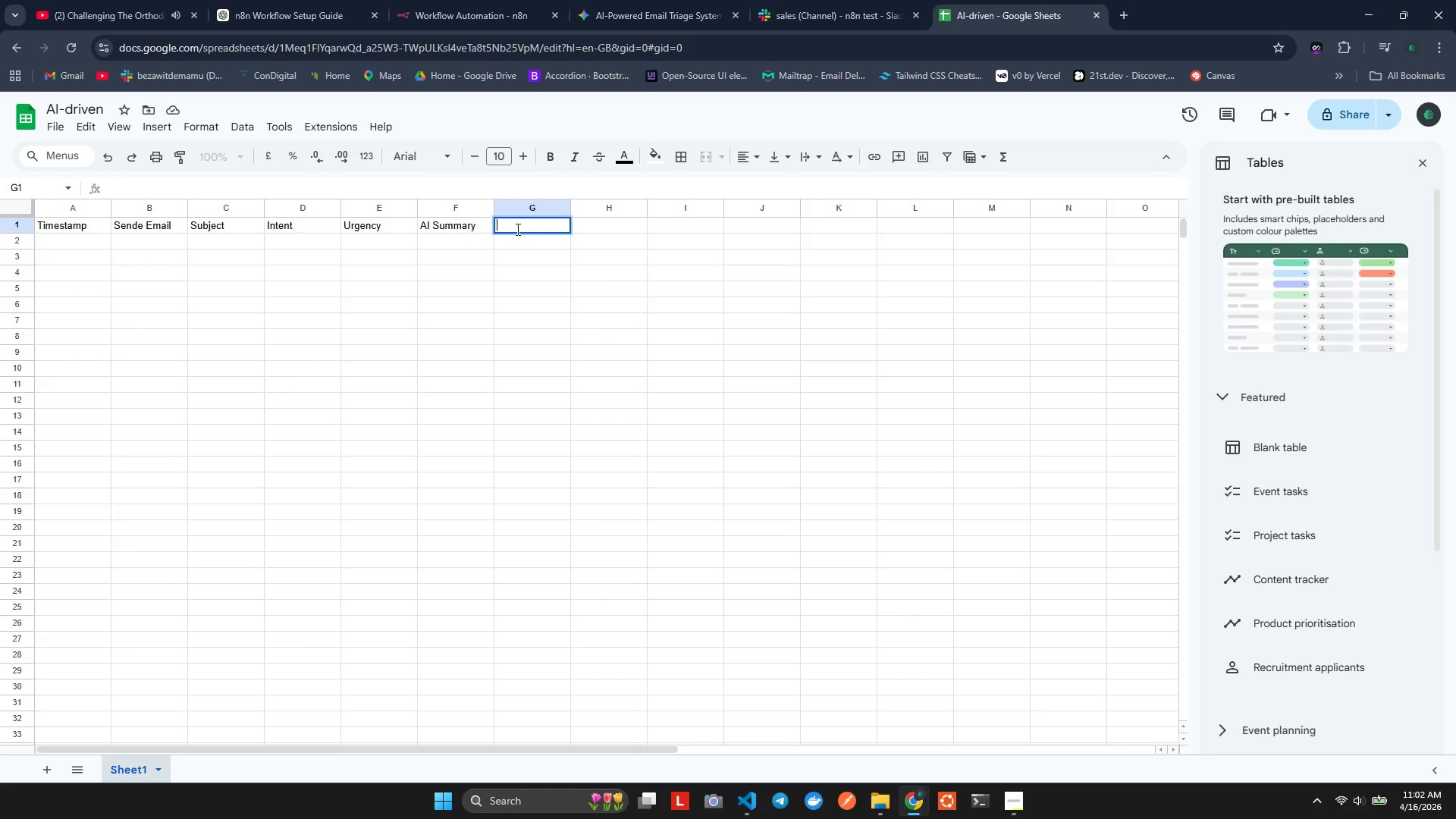 
double_click([472, 219])
 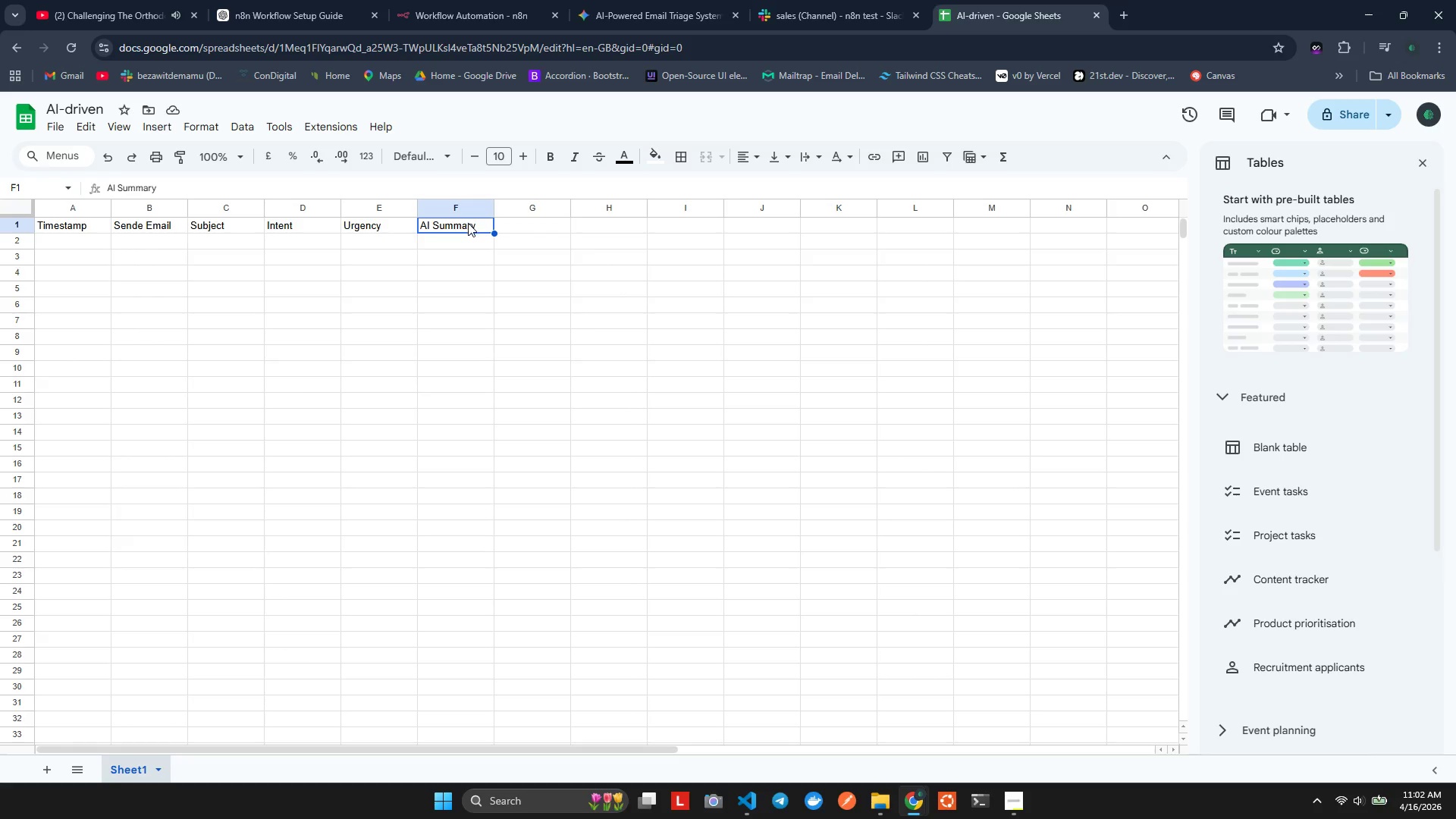 
triple_click([468, 227])
 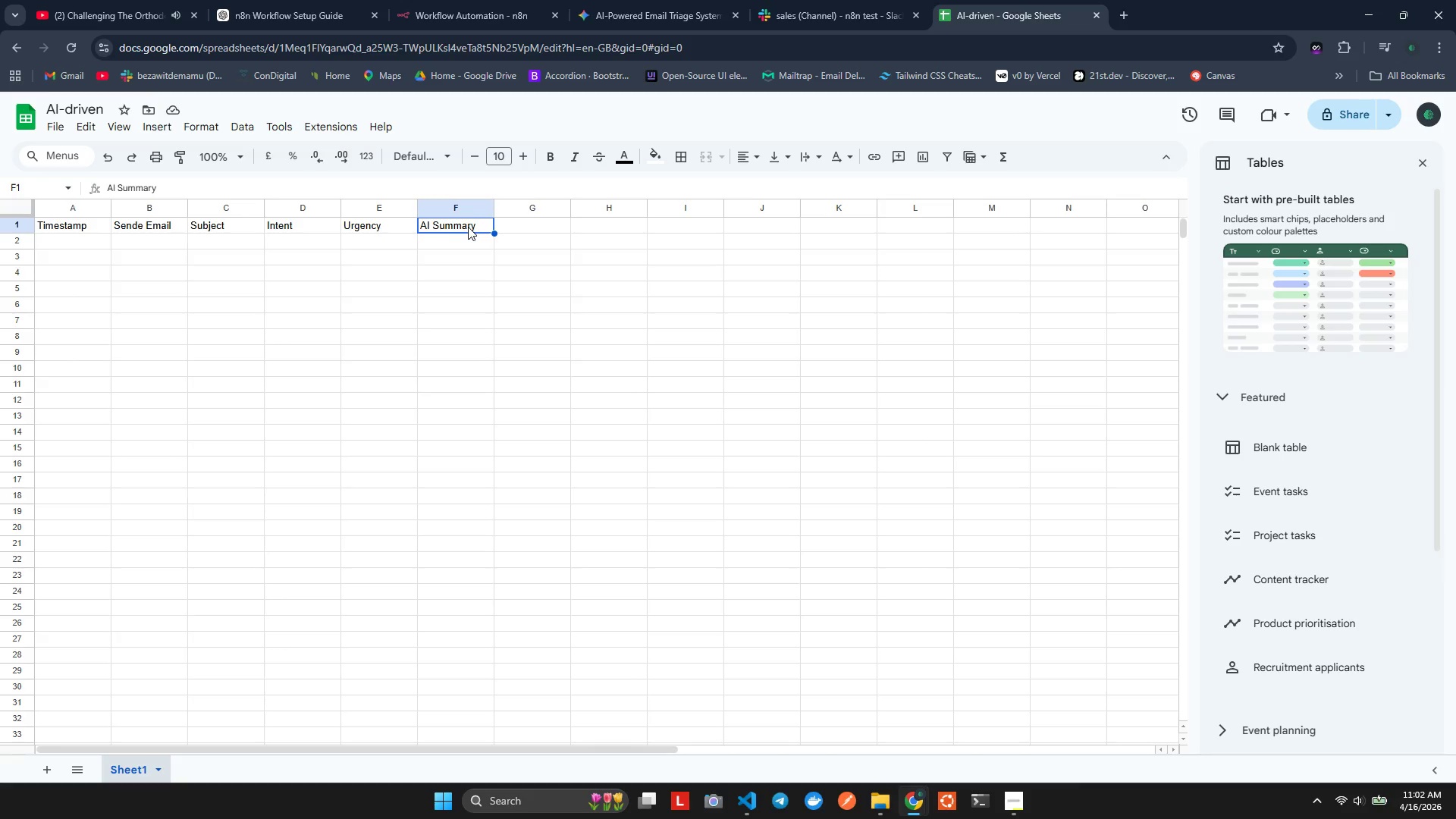 
triple_click([468, 227])
 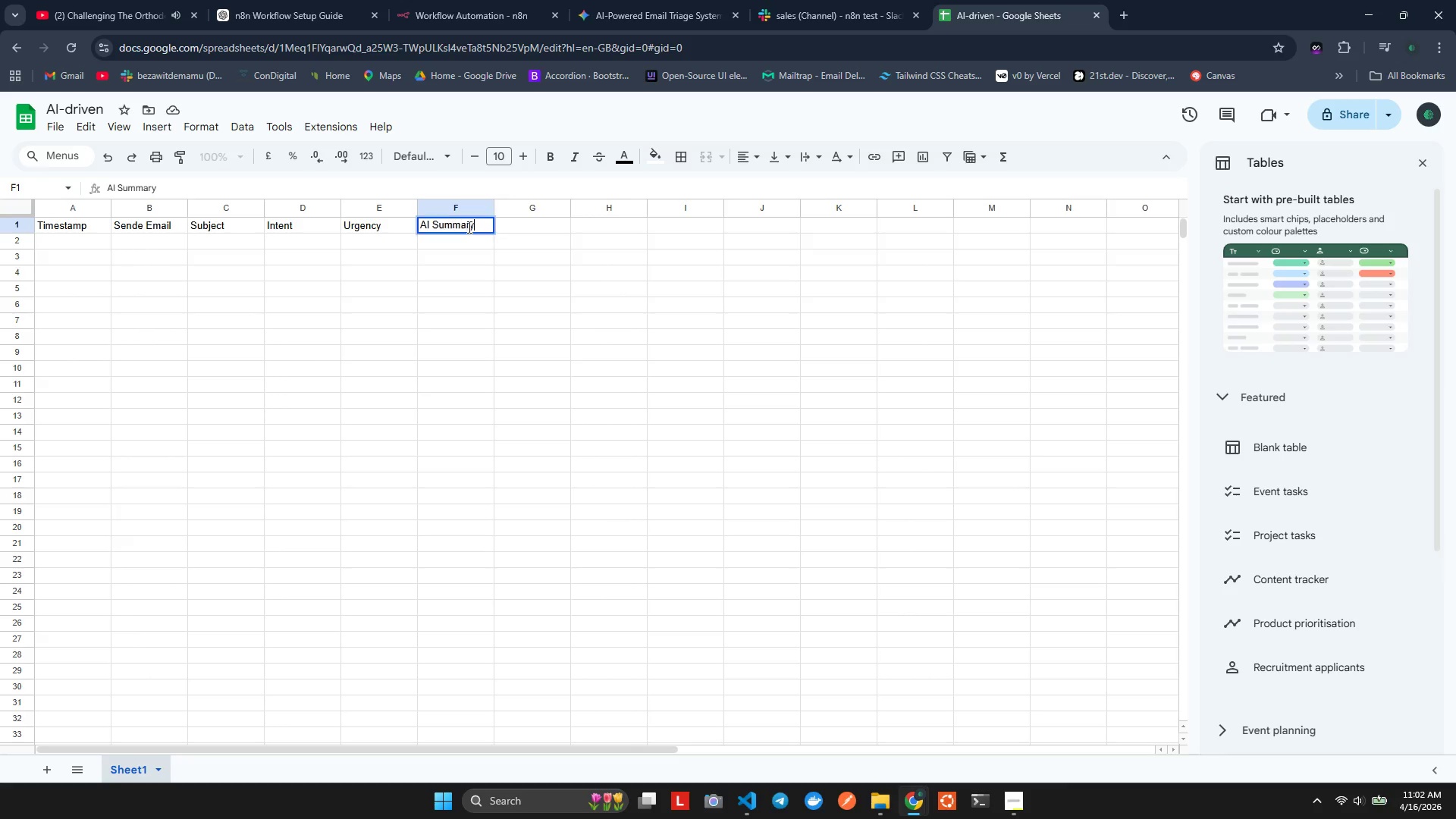 
triple_click([468, 227])
 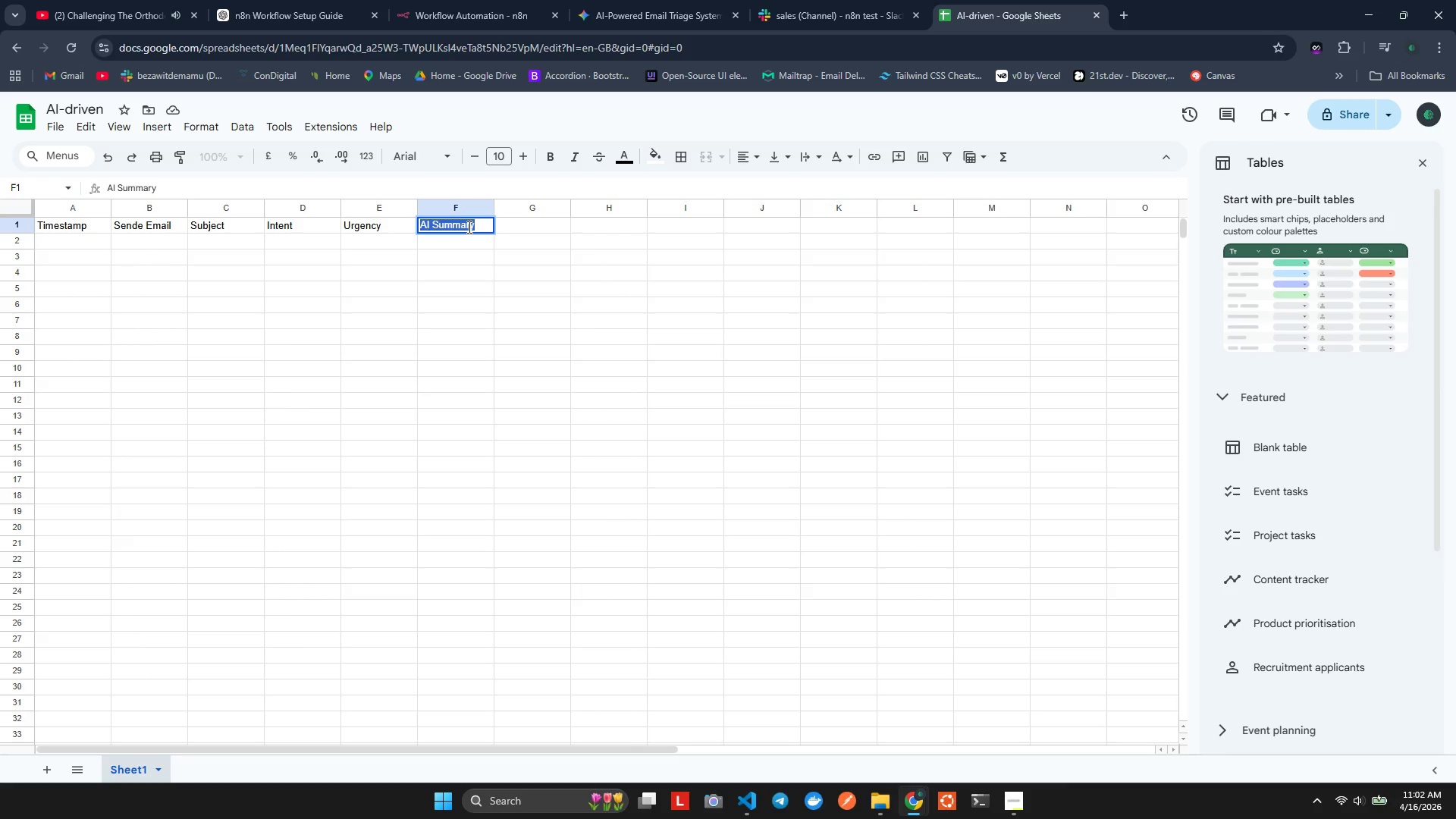 
key(Control+ControlLeft)
 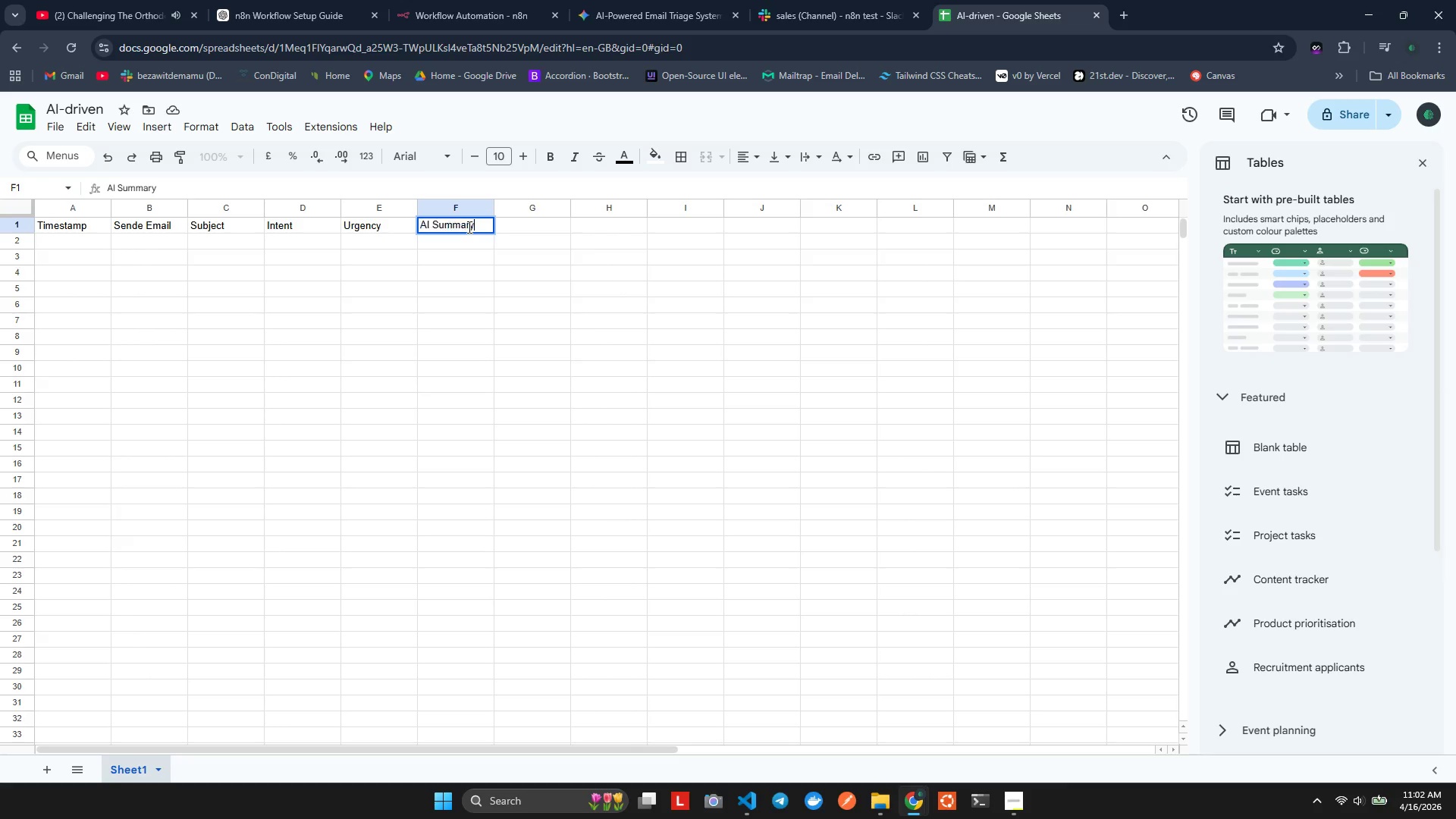 
key(Control+V)
 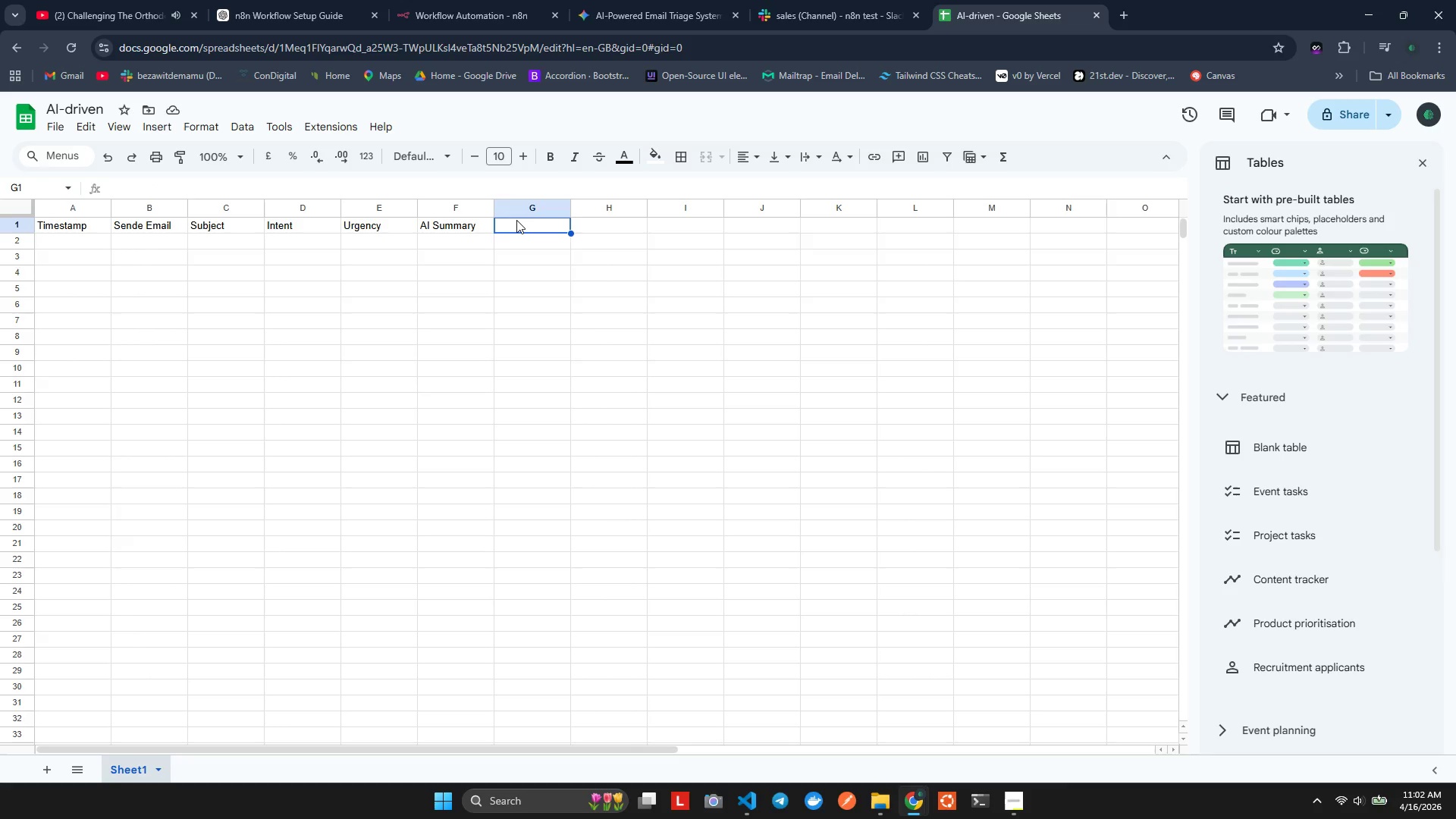 
double_click([516, 220])
 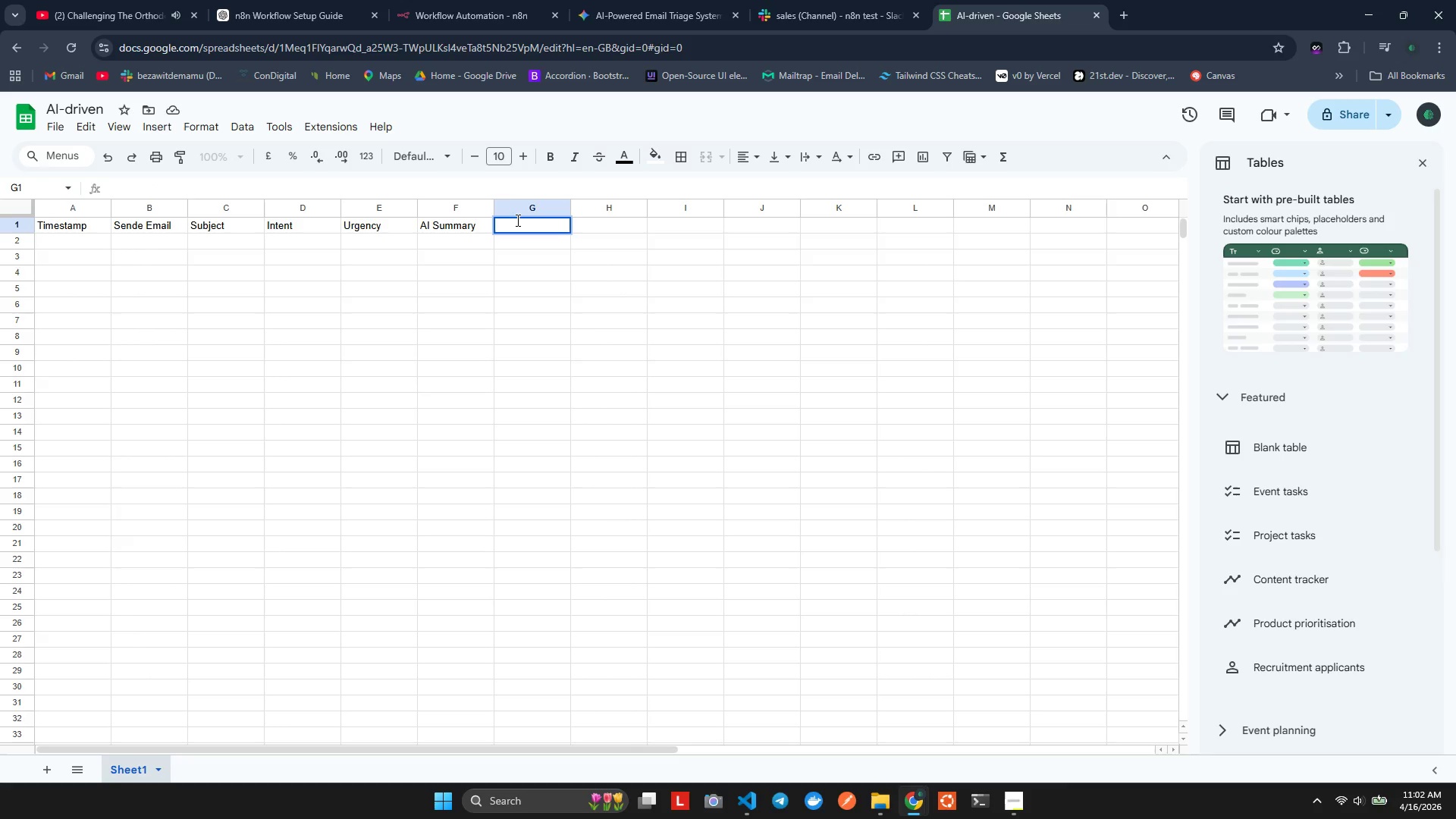 
triple_click([516, 220])
 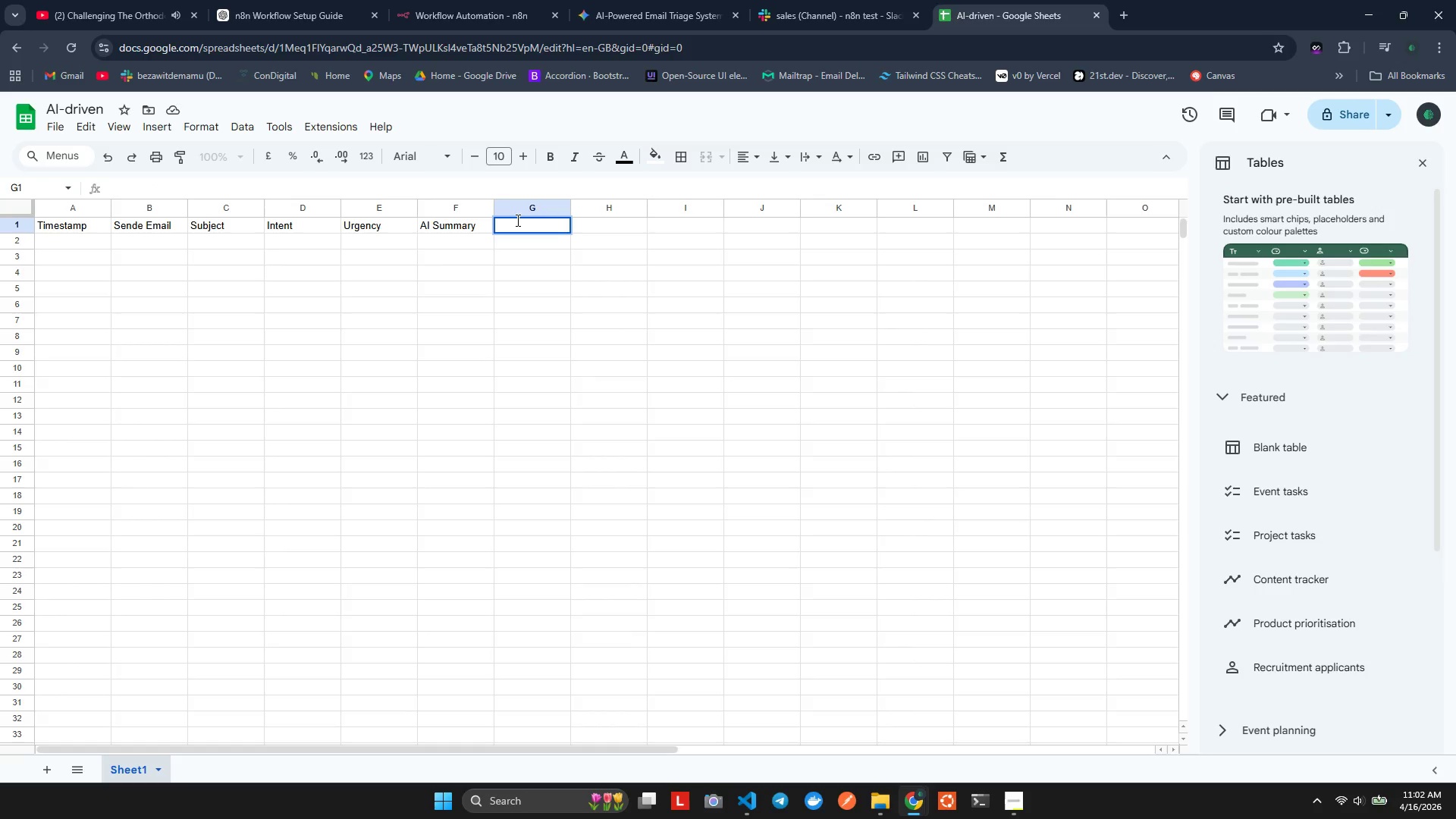 
key(Alt+AltLeft)
 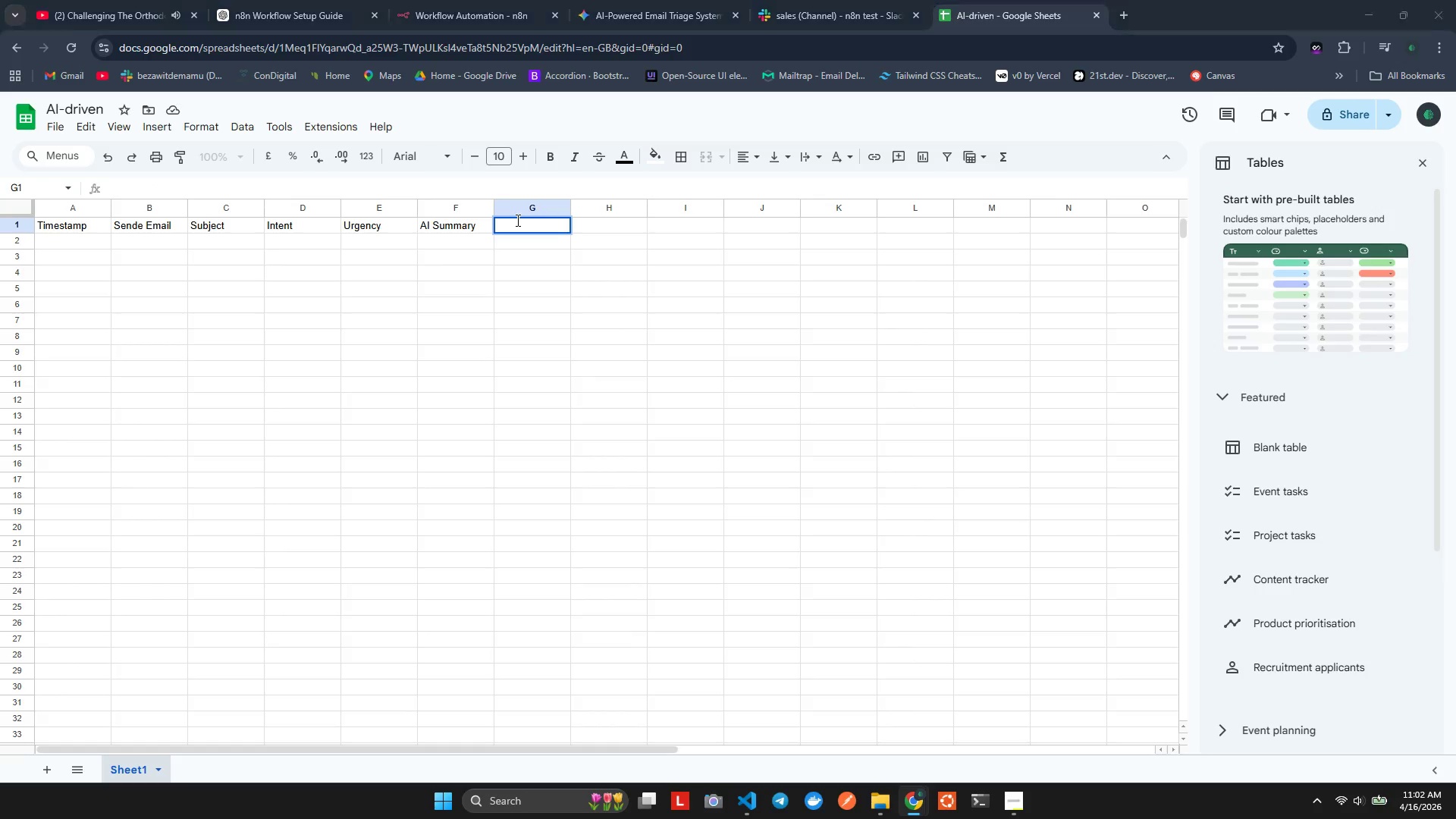 
key(Alt+Tab)
 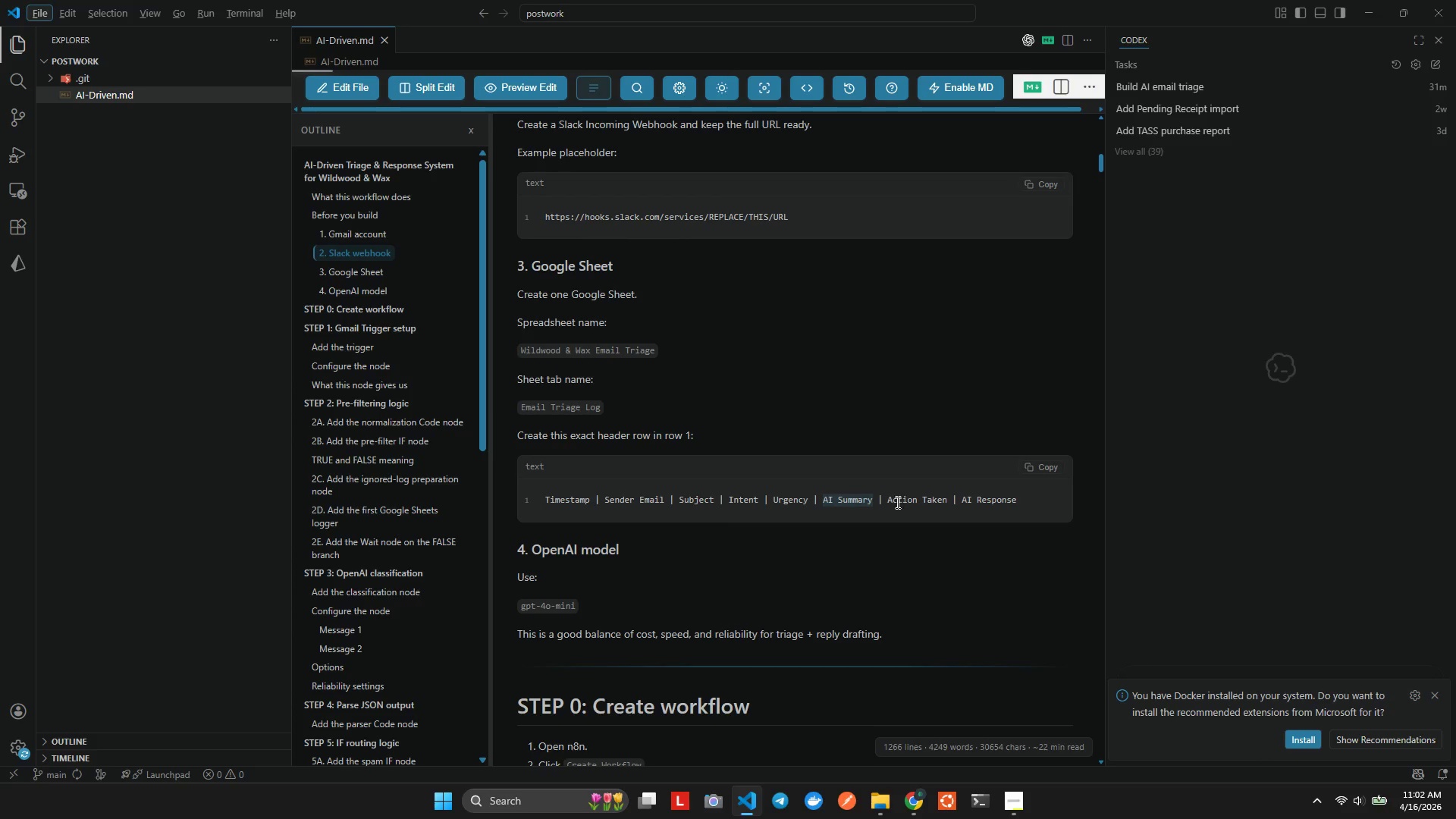 
left_click_drag(start_coordinate=[887, 500], to_coordinate=[945, 504])
 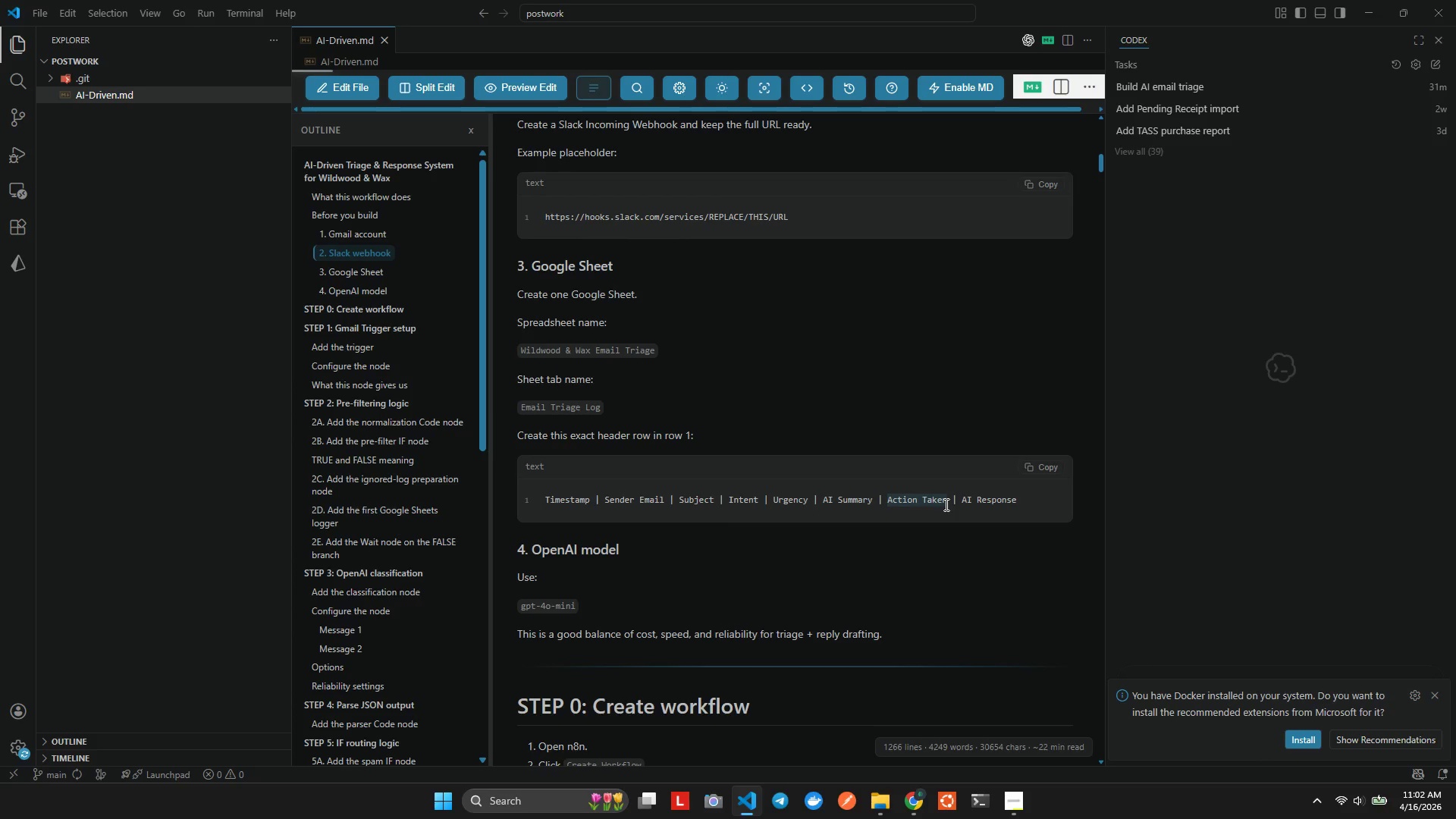 
key(Control+C)
 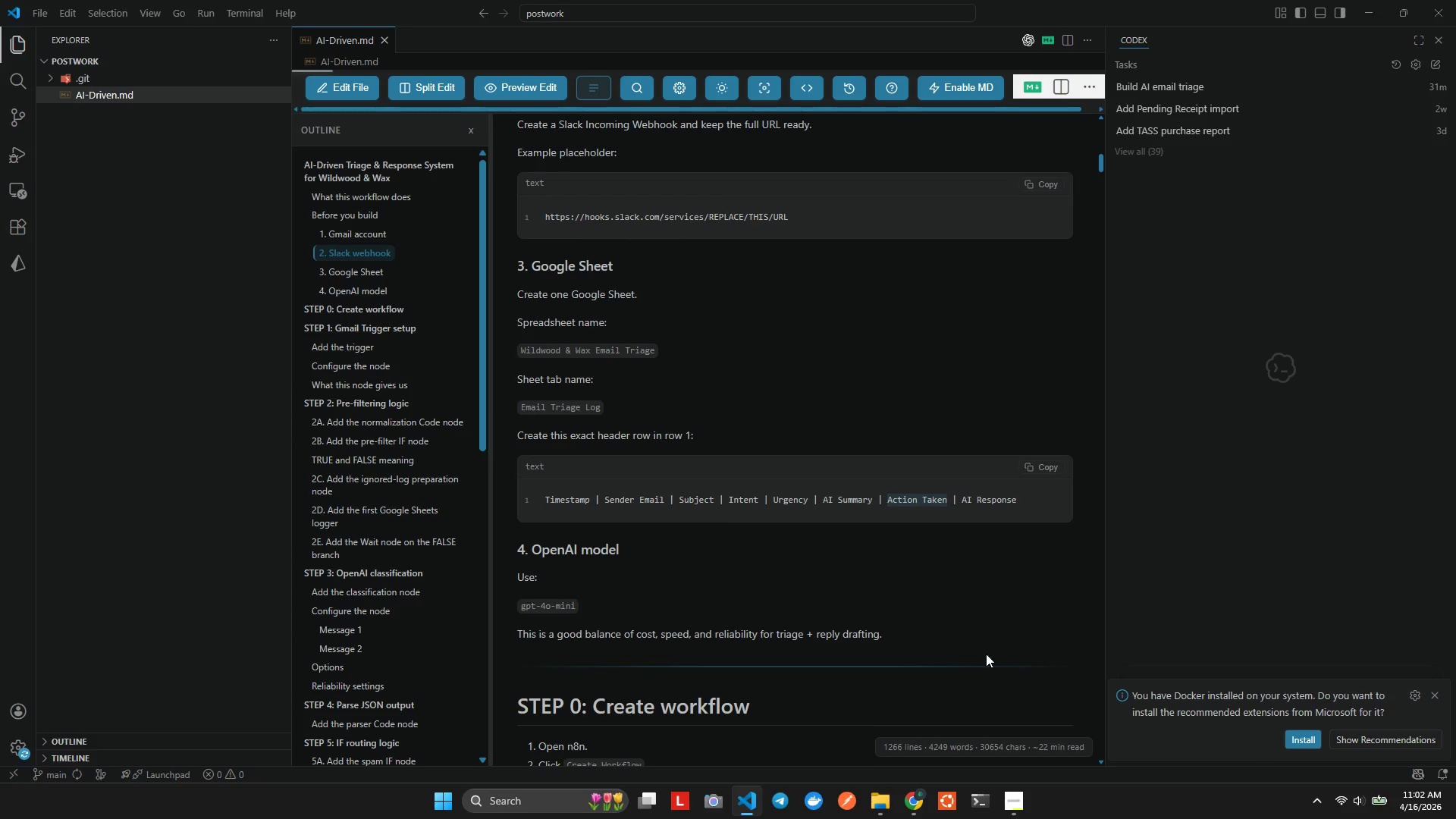 
key(Alt+AltLeft)
 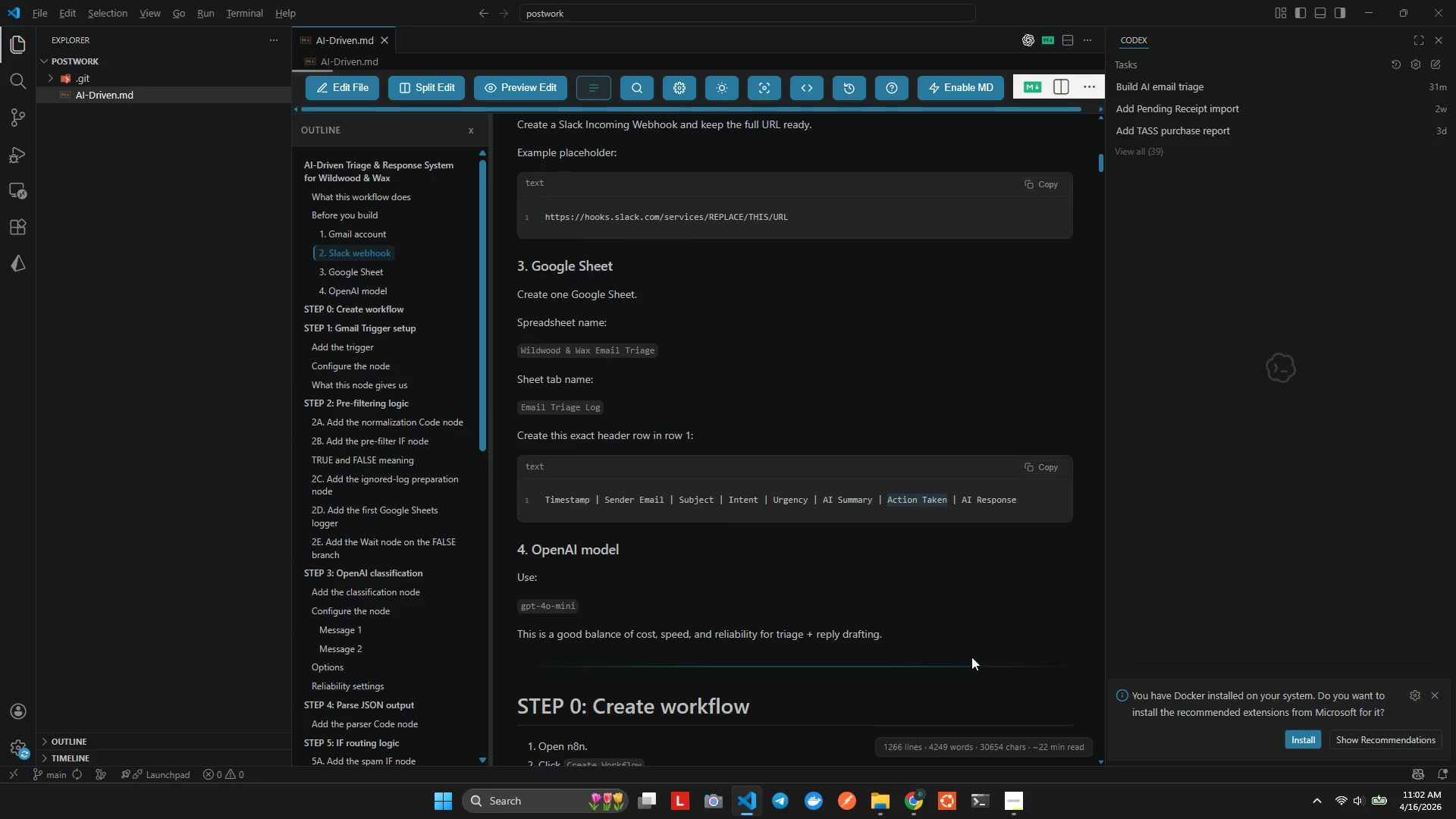 
key(Alt+Tab)
 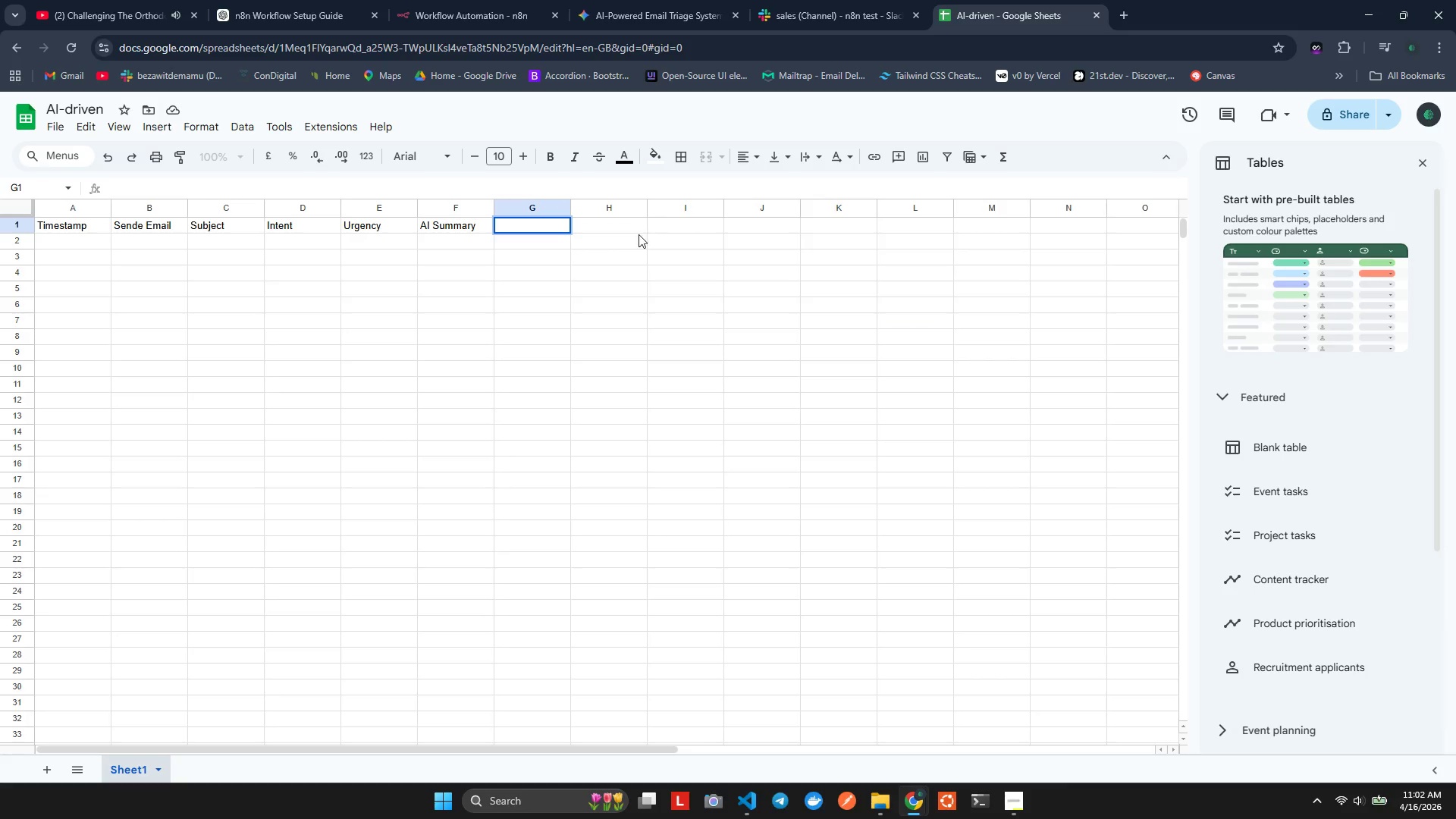 
key(Control+ControlLeft)
 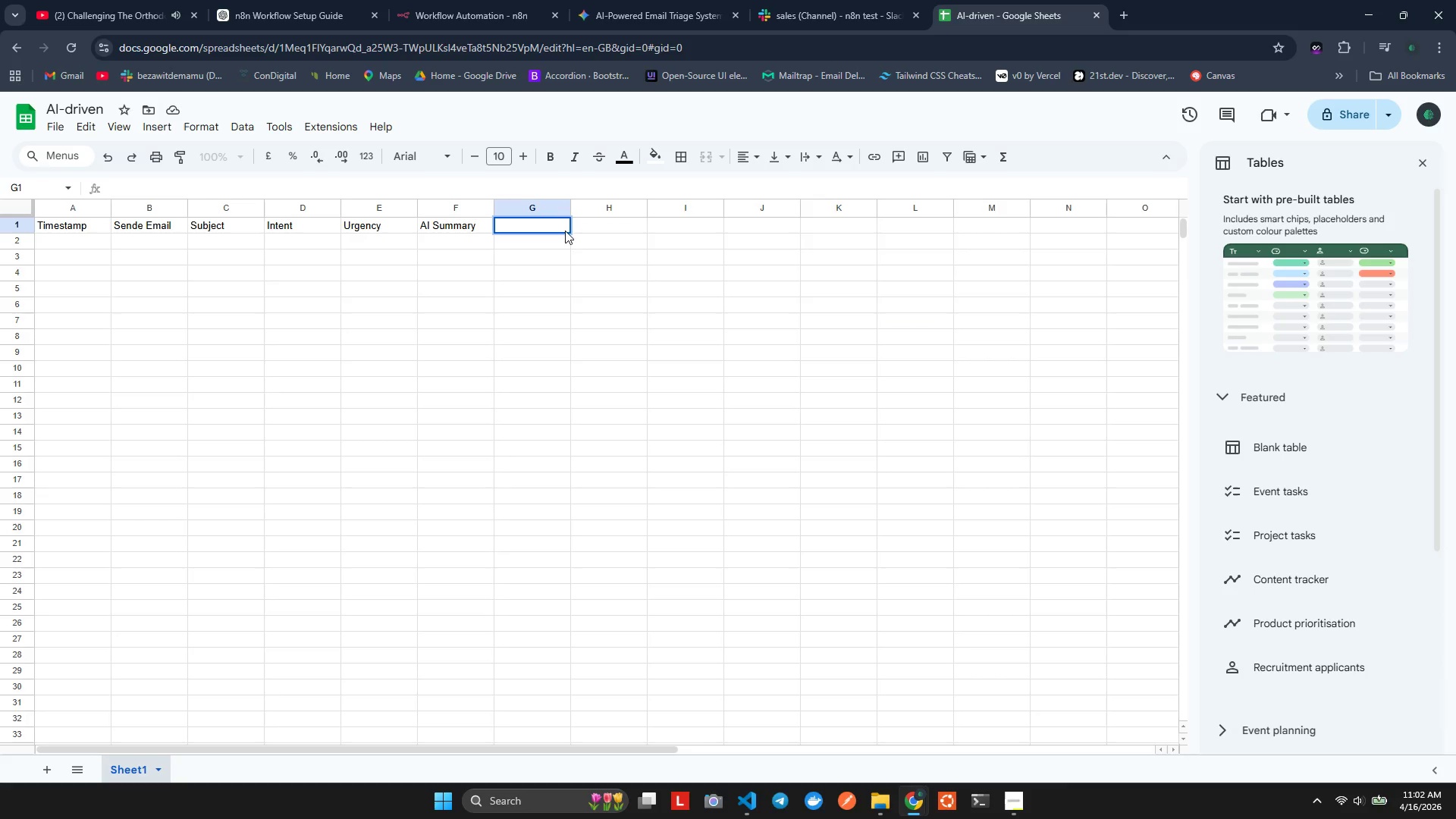 
key(Control+V)
 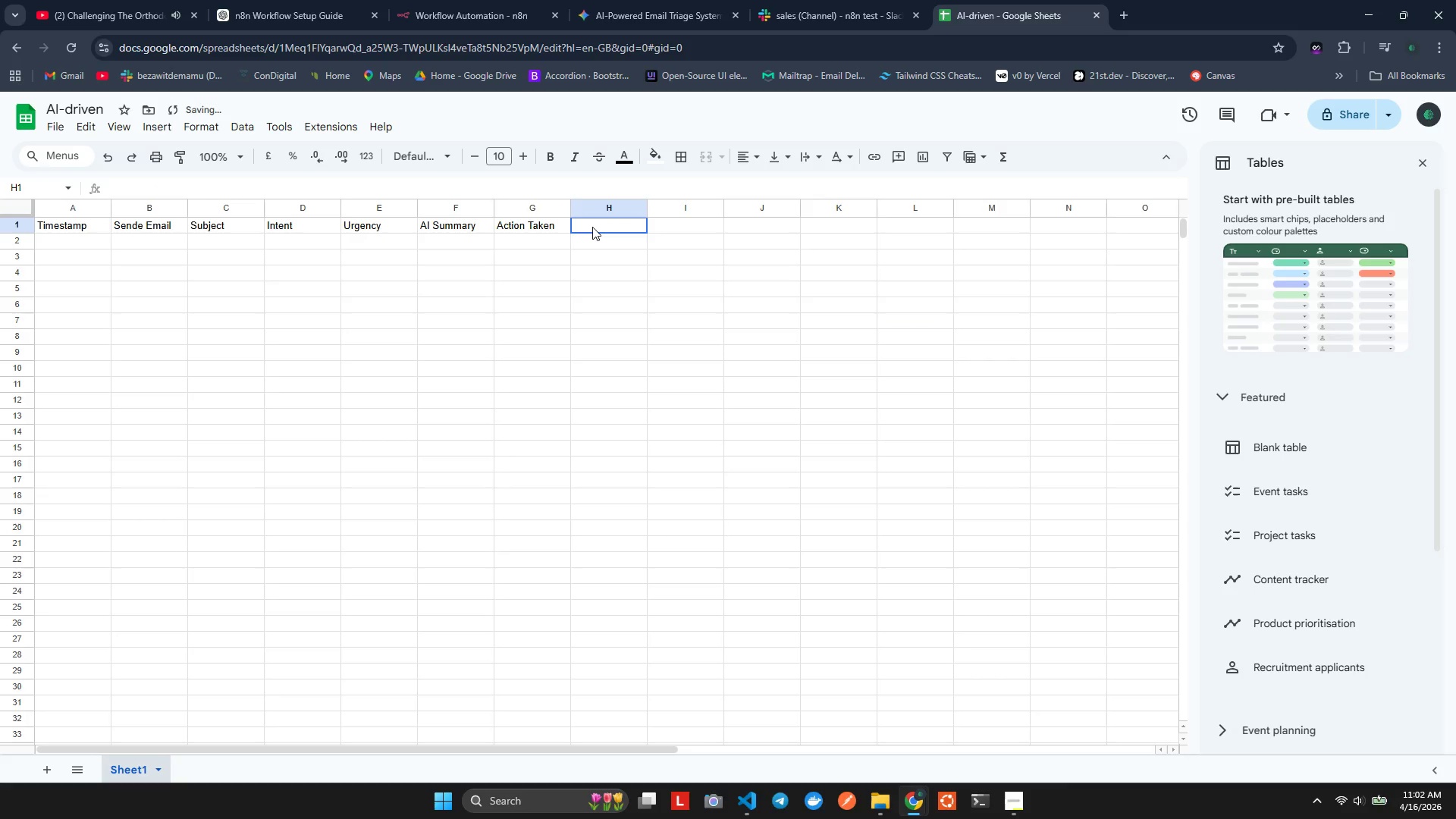 
double_click([592, 227])
 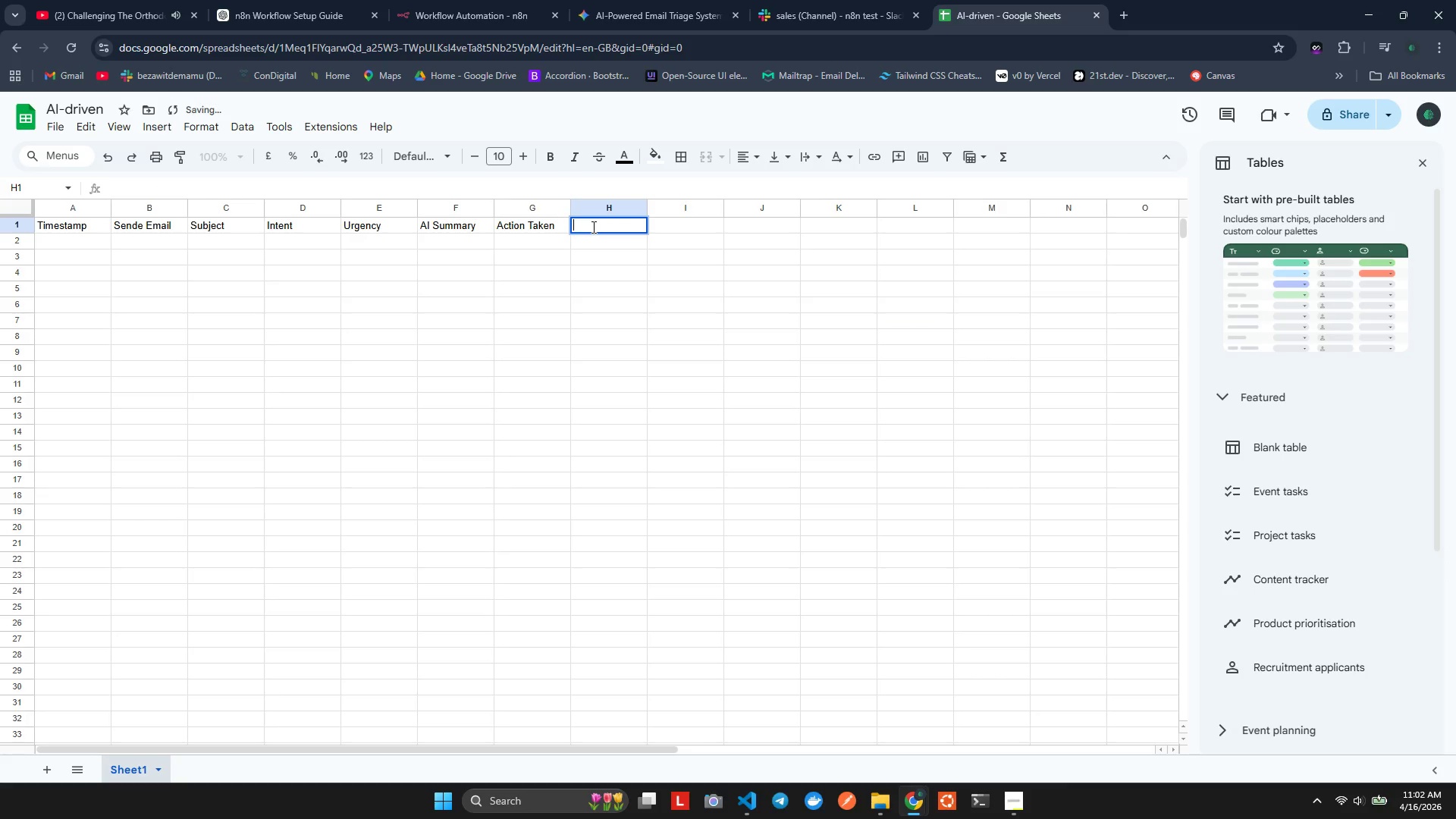 
key(Alt+AltLeft)
 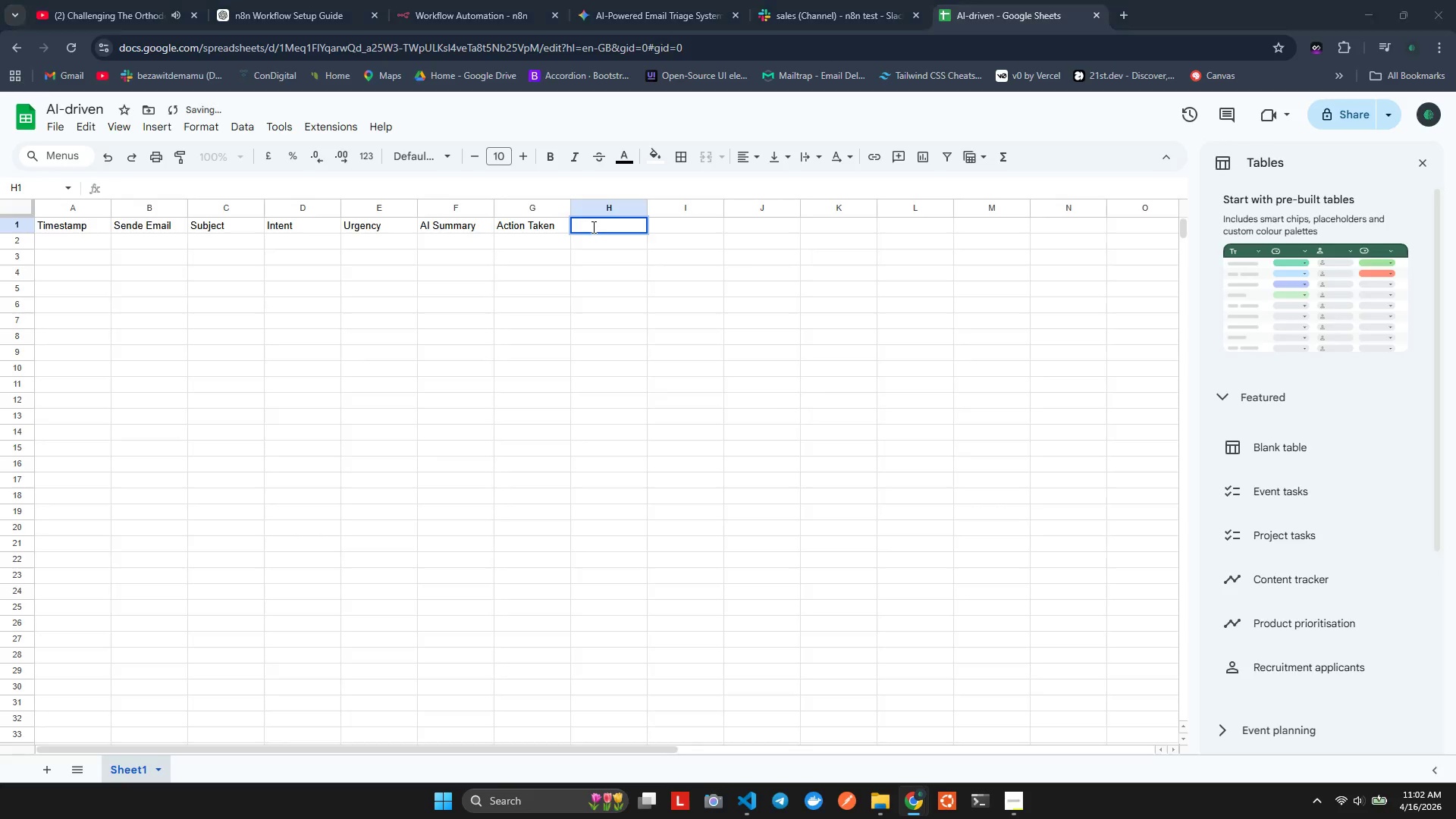 
key(Alt+Tab)
 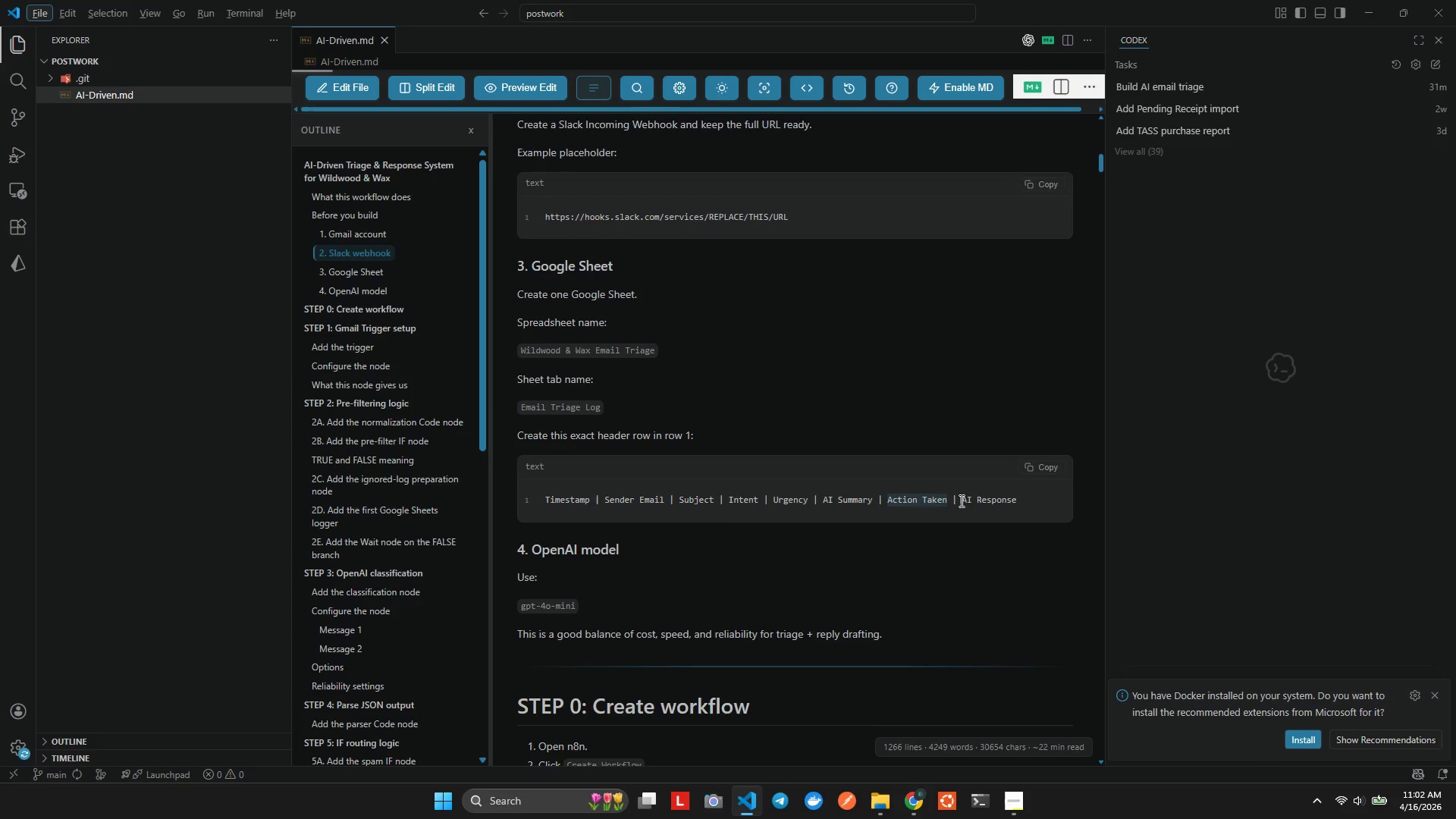 
left_click_drag(start_coordinate=[962, 500], to_coordinate=[1015, 504])
 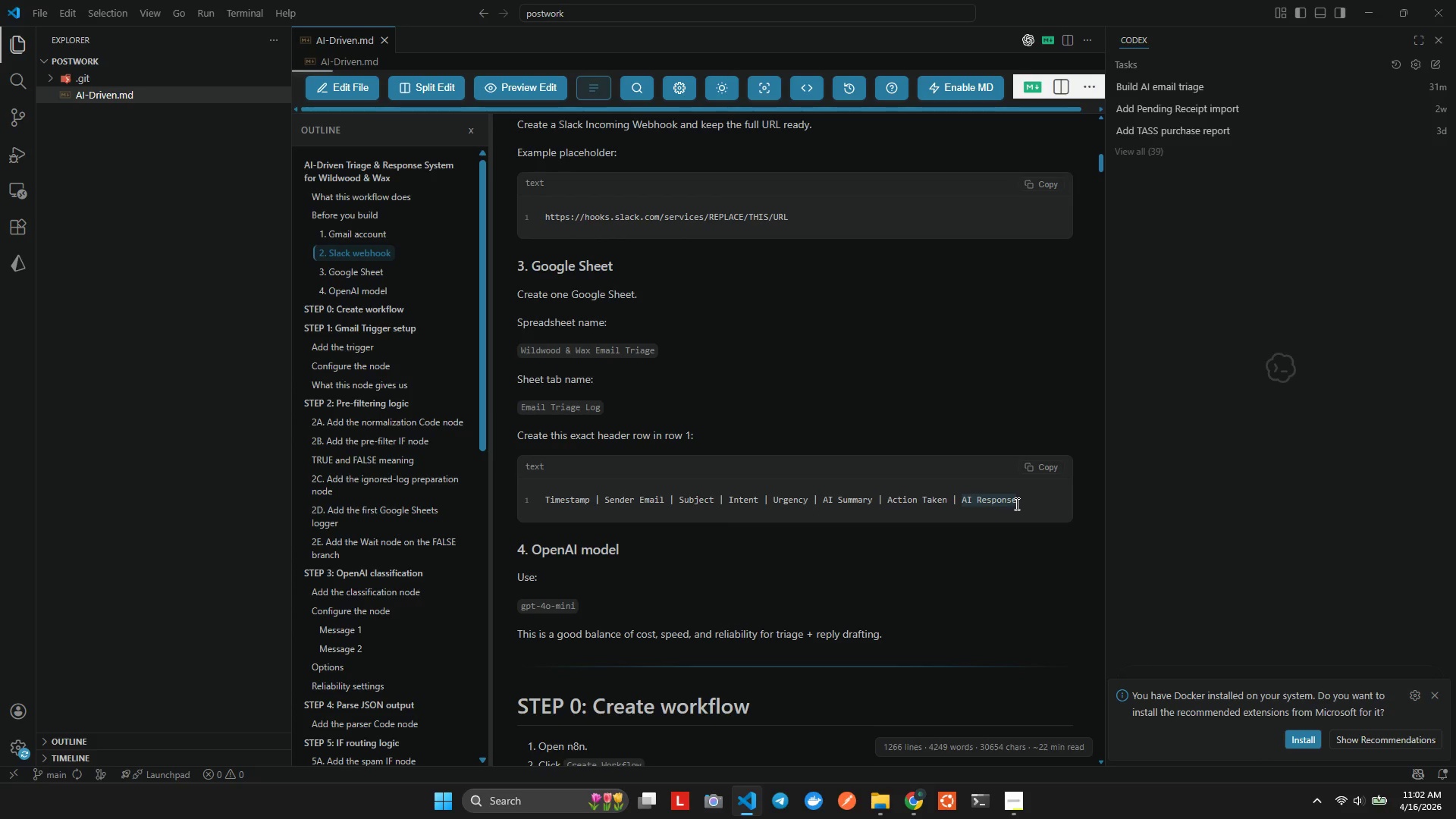 
key(Control+C)
 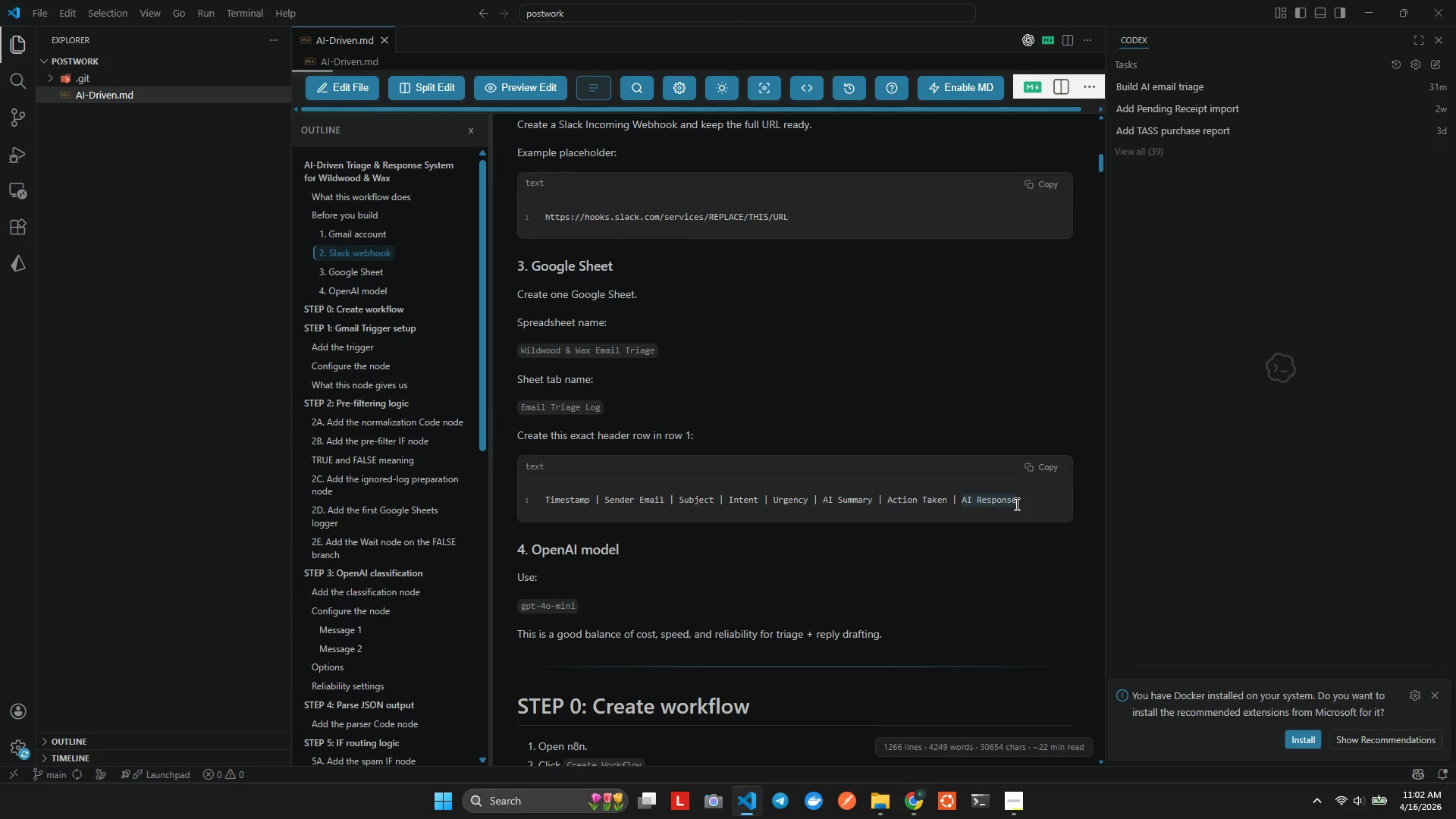 
key(Alt+AltLeft)
 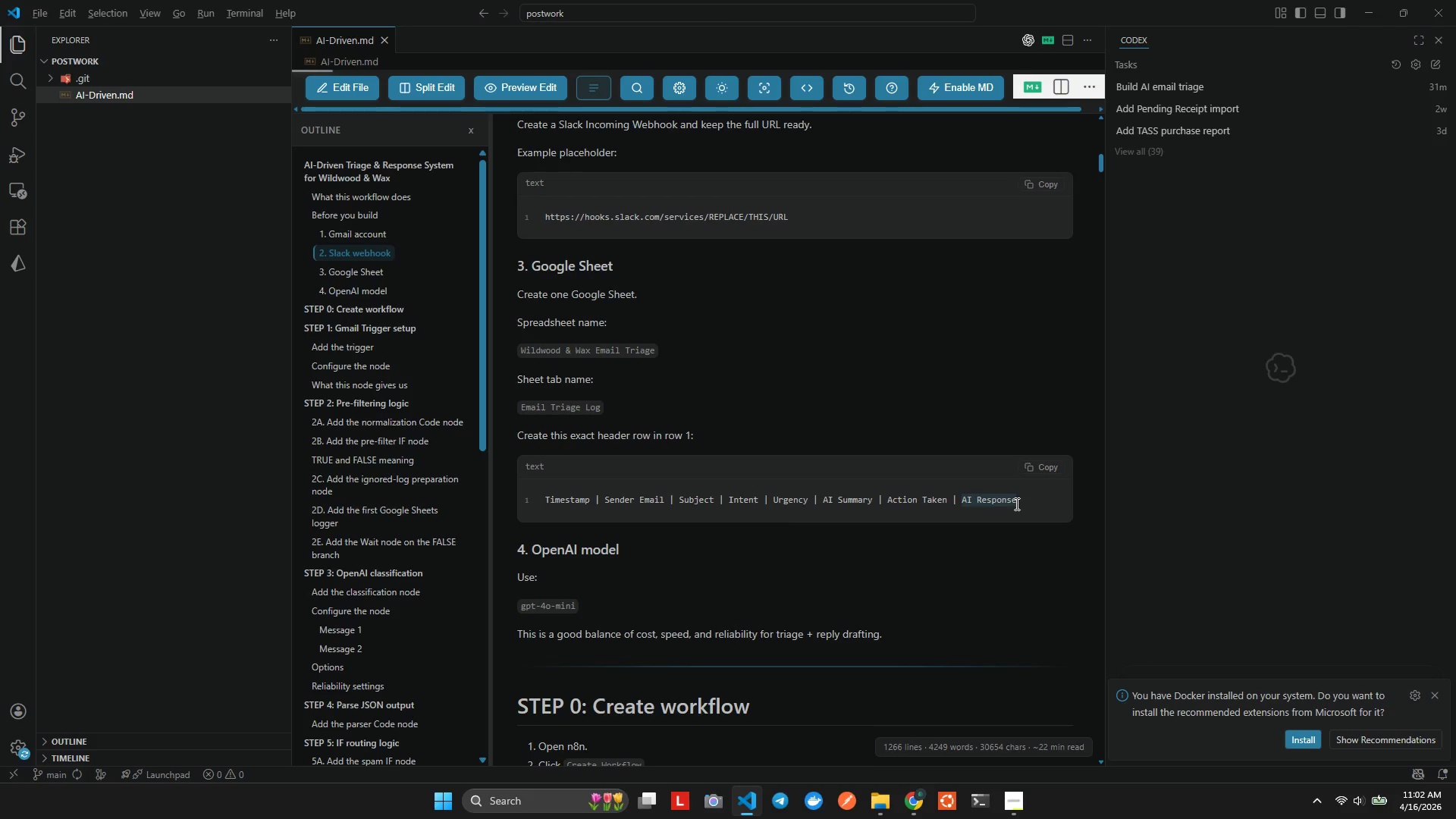 
key(Alt+Tab)
 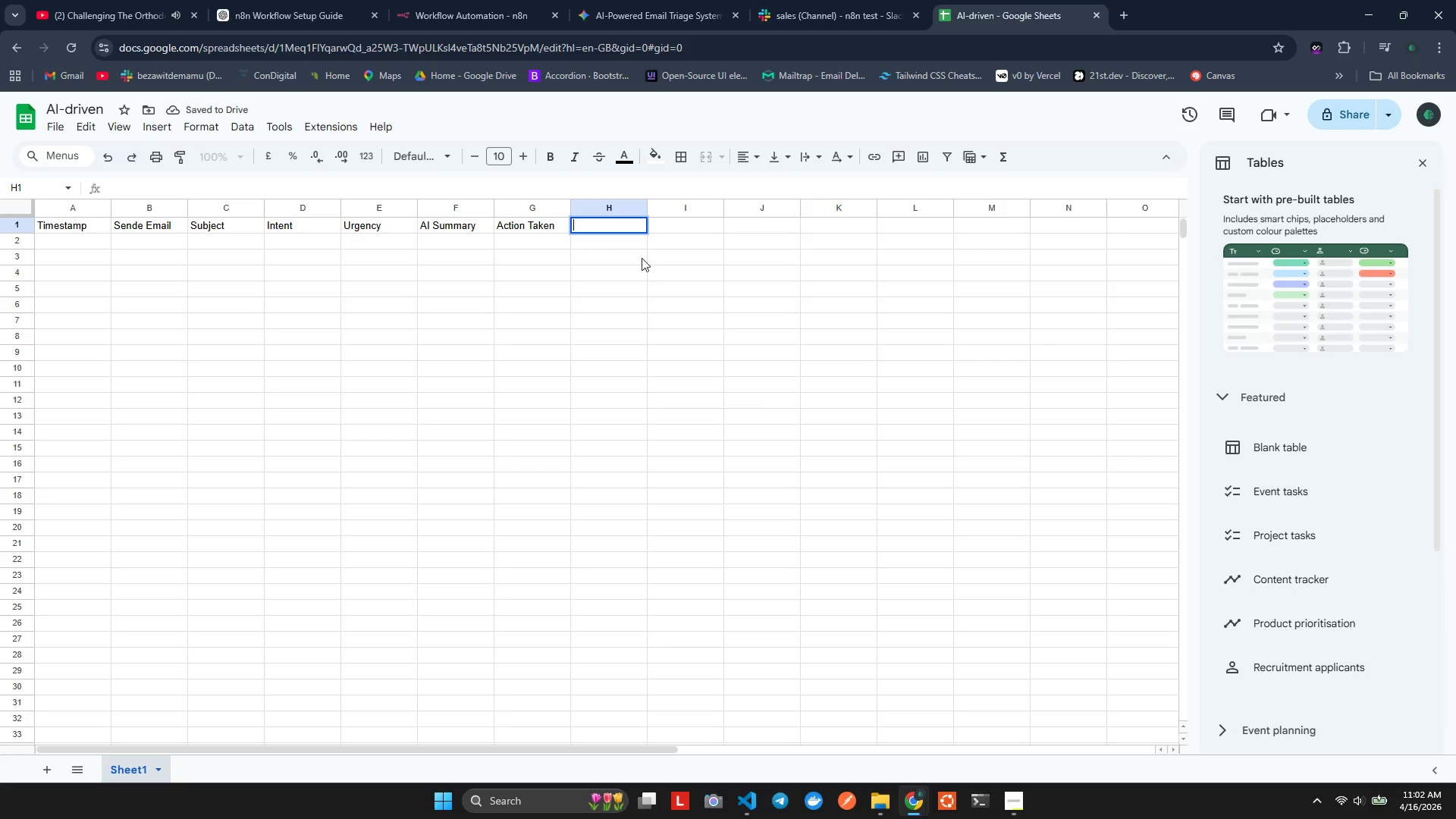 
key(Control+V)
 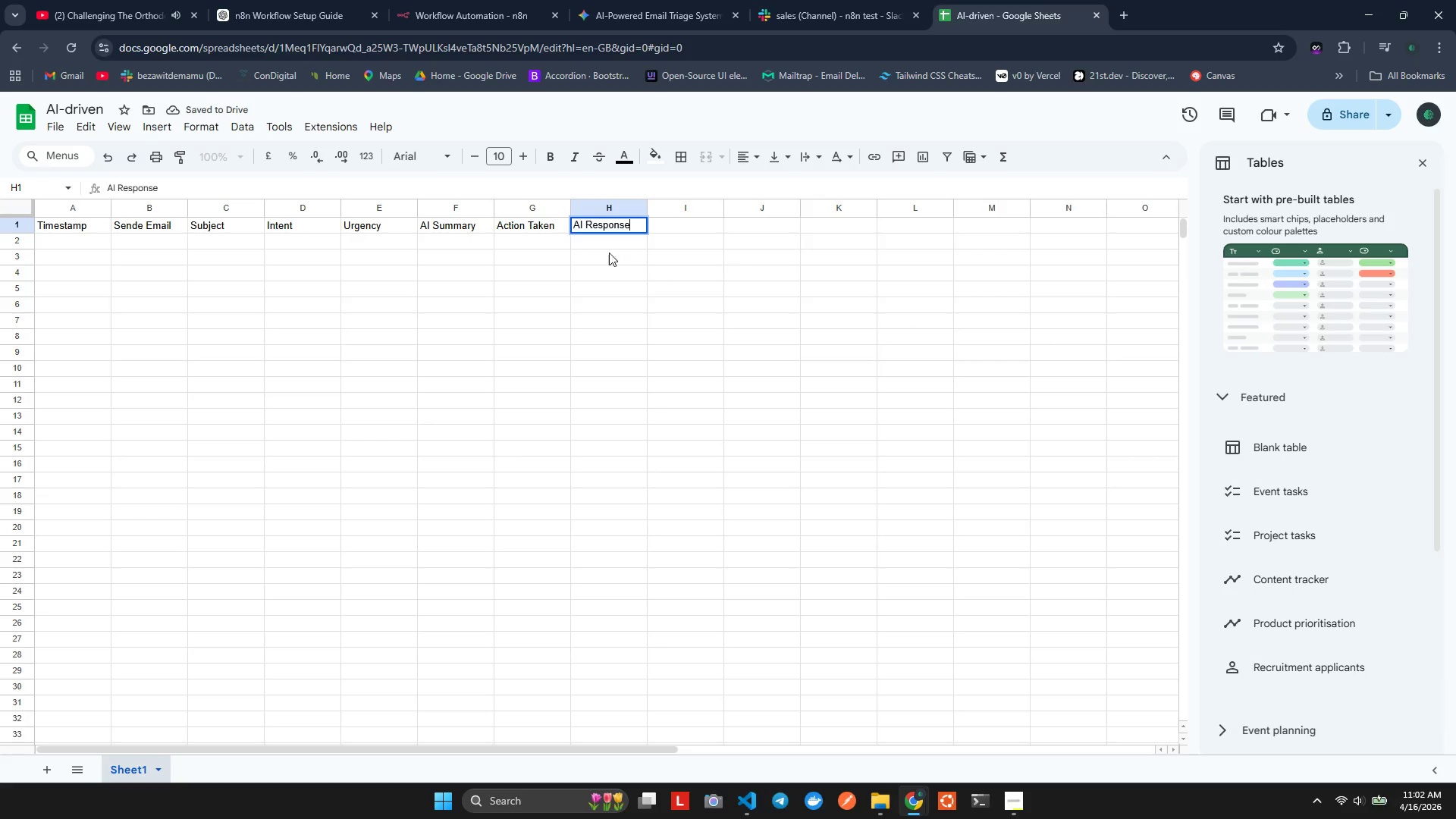 
left_click([577, 253])
 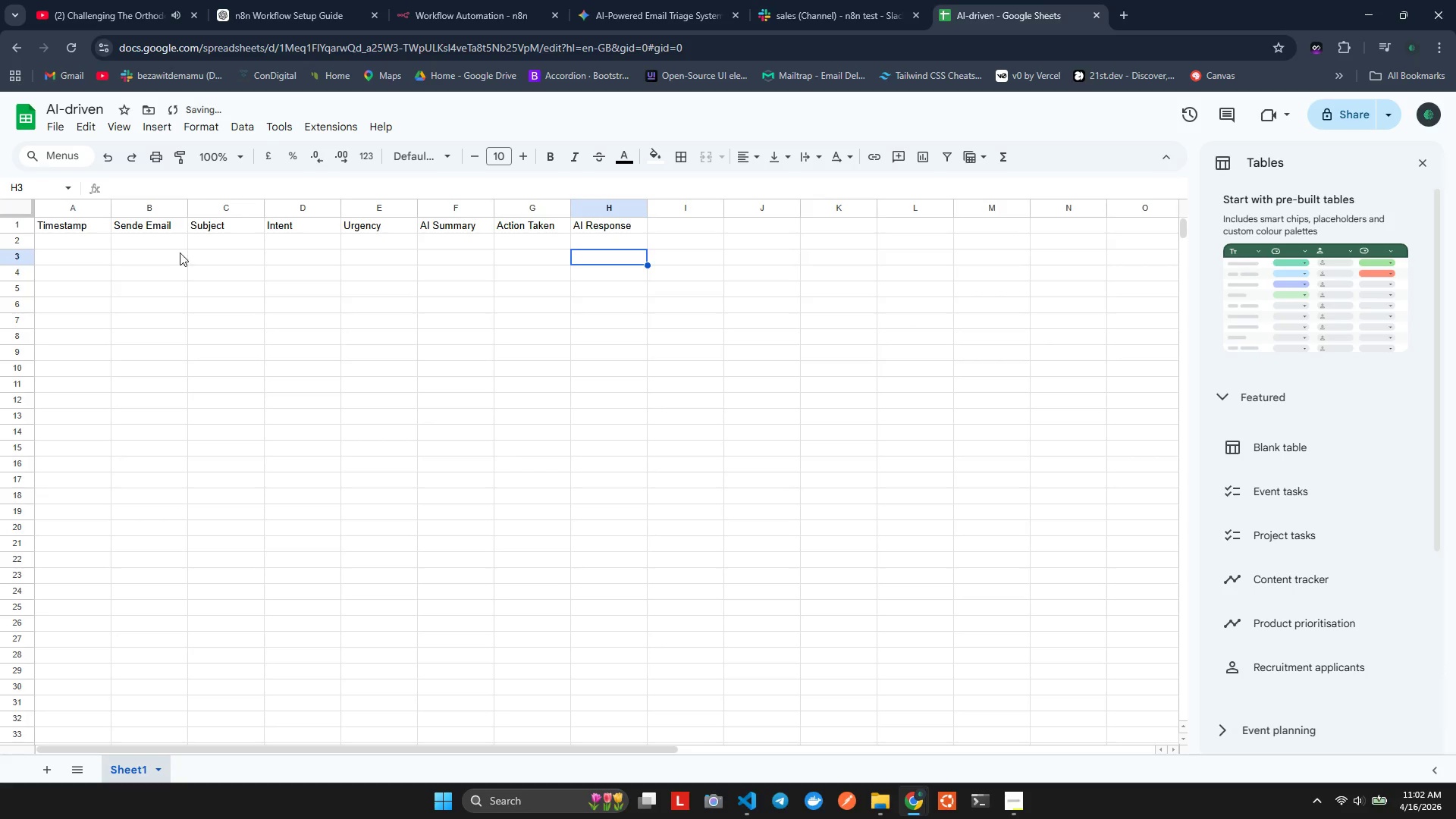 
left_click([147, 237])
 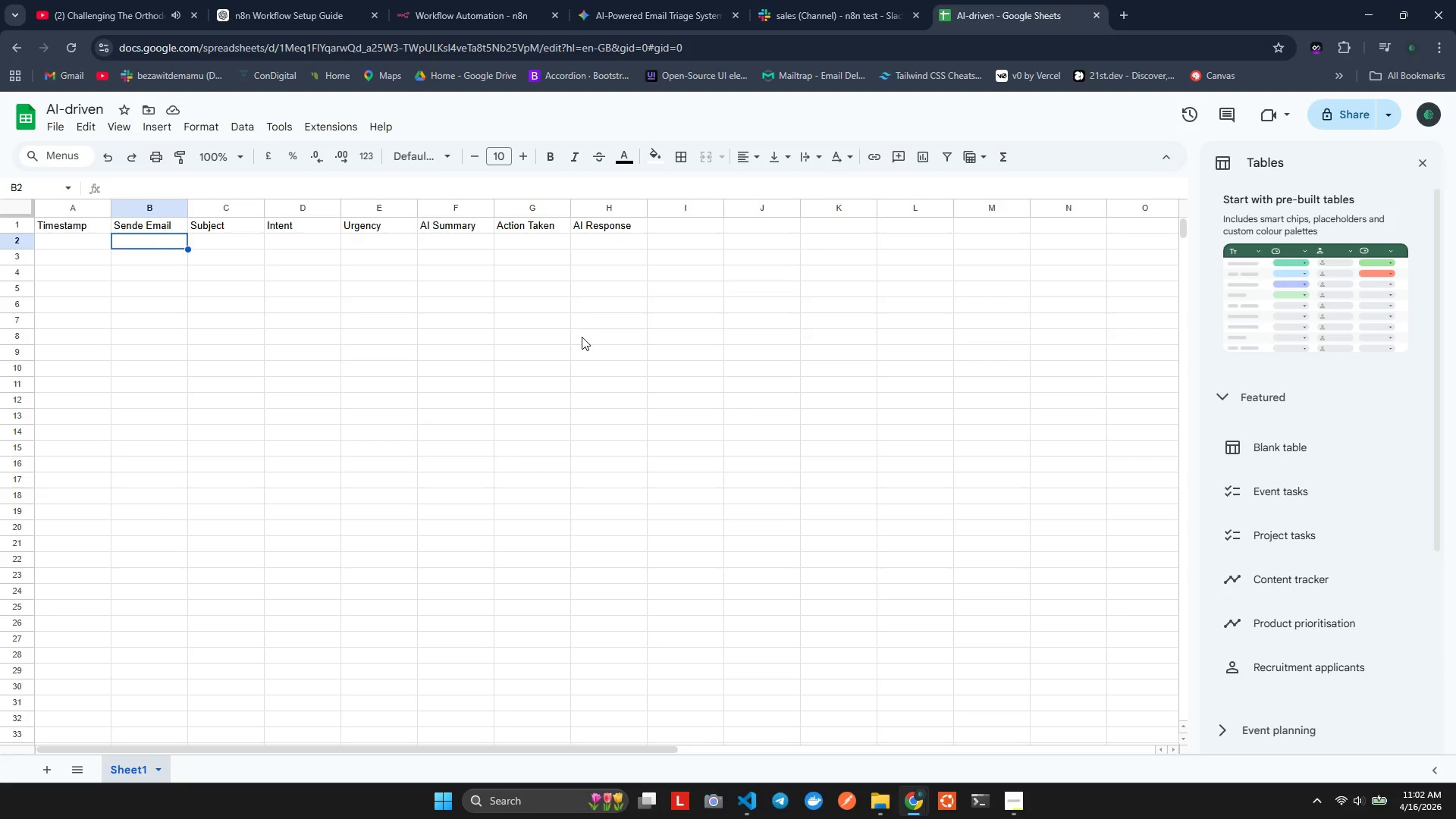 
wait(21.3)
 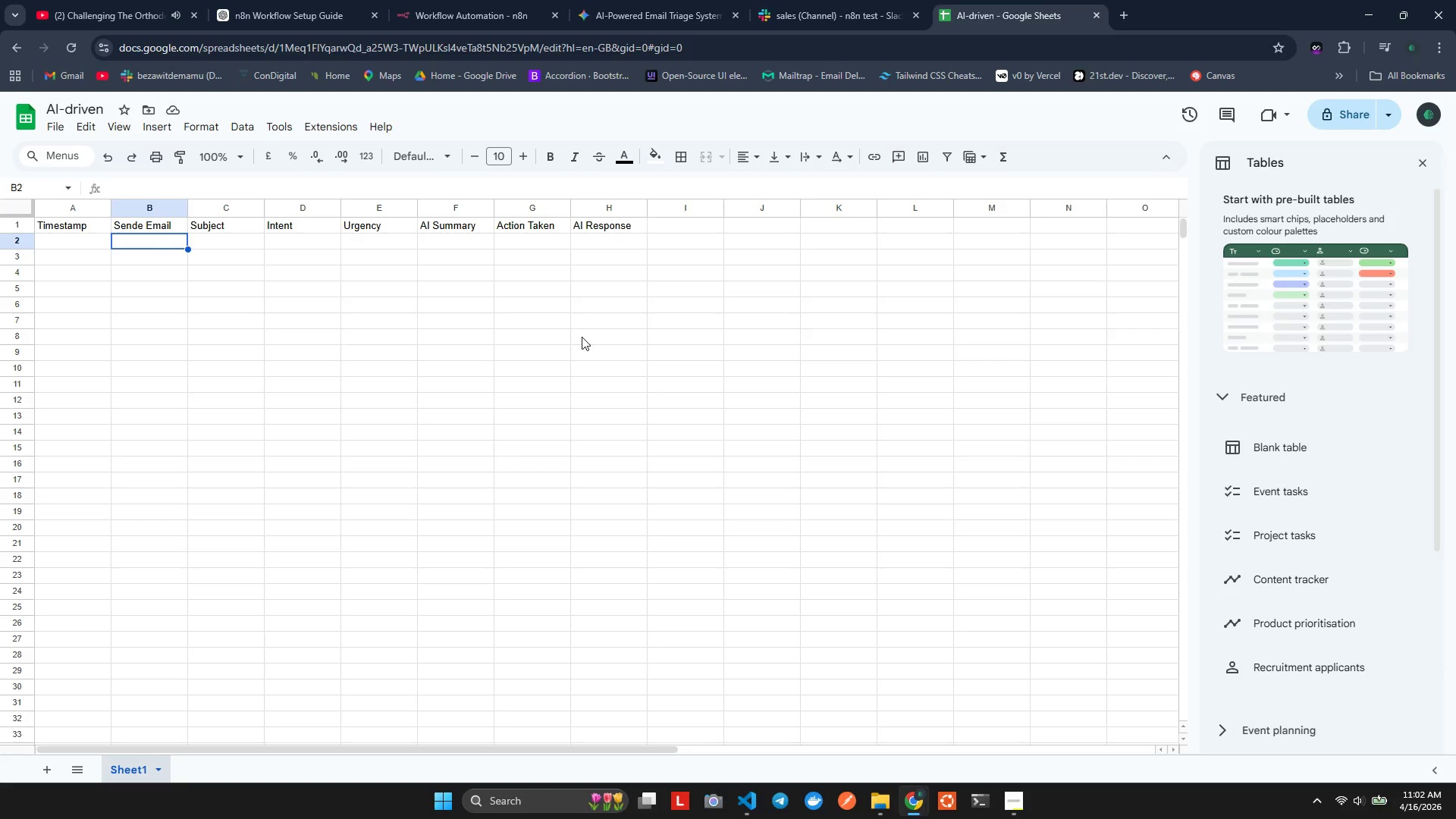 
double_click([143, 224])
 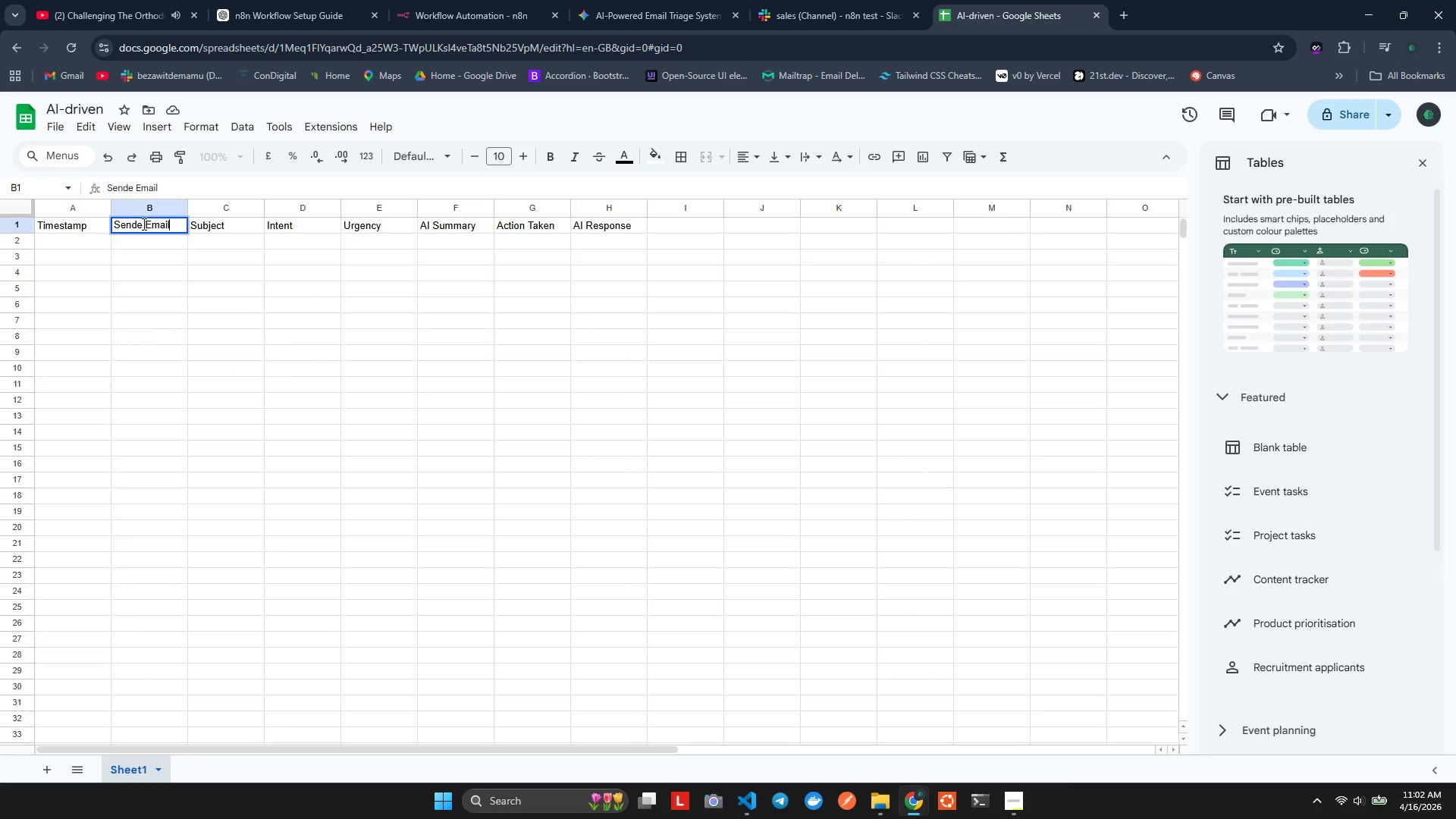 
triple_click([143, 224])
 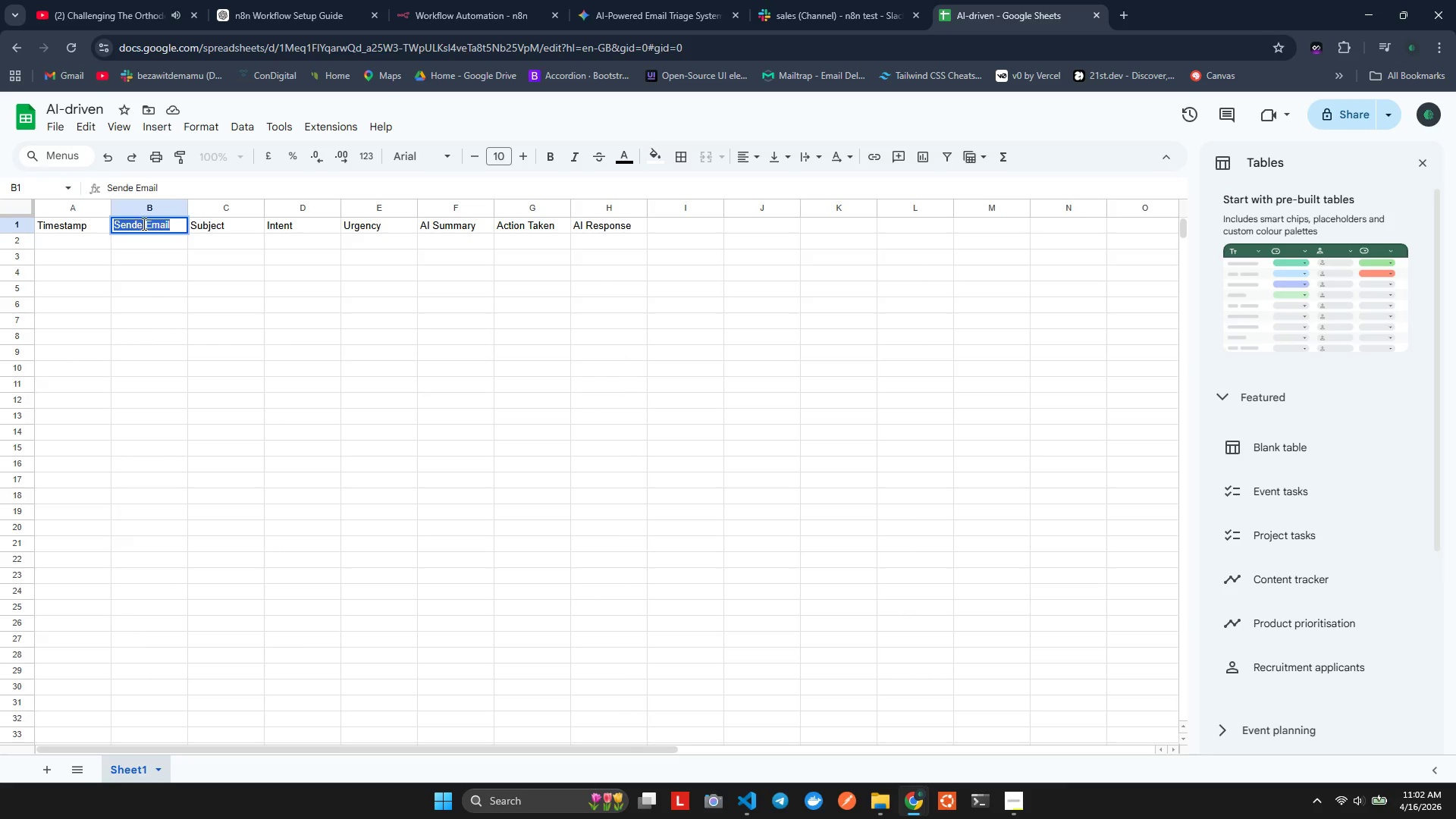 
triple_click([143, 224])
 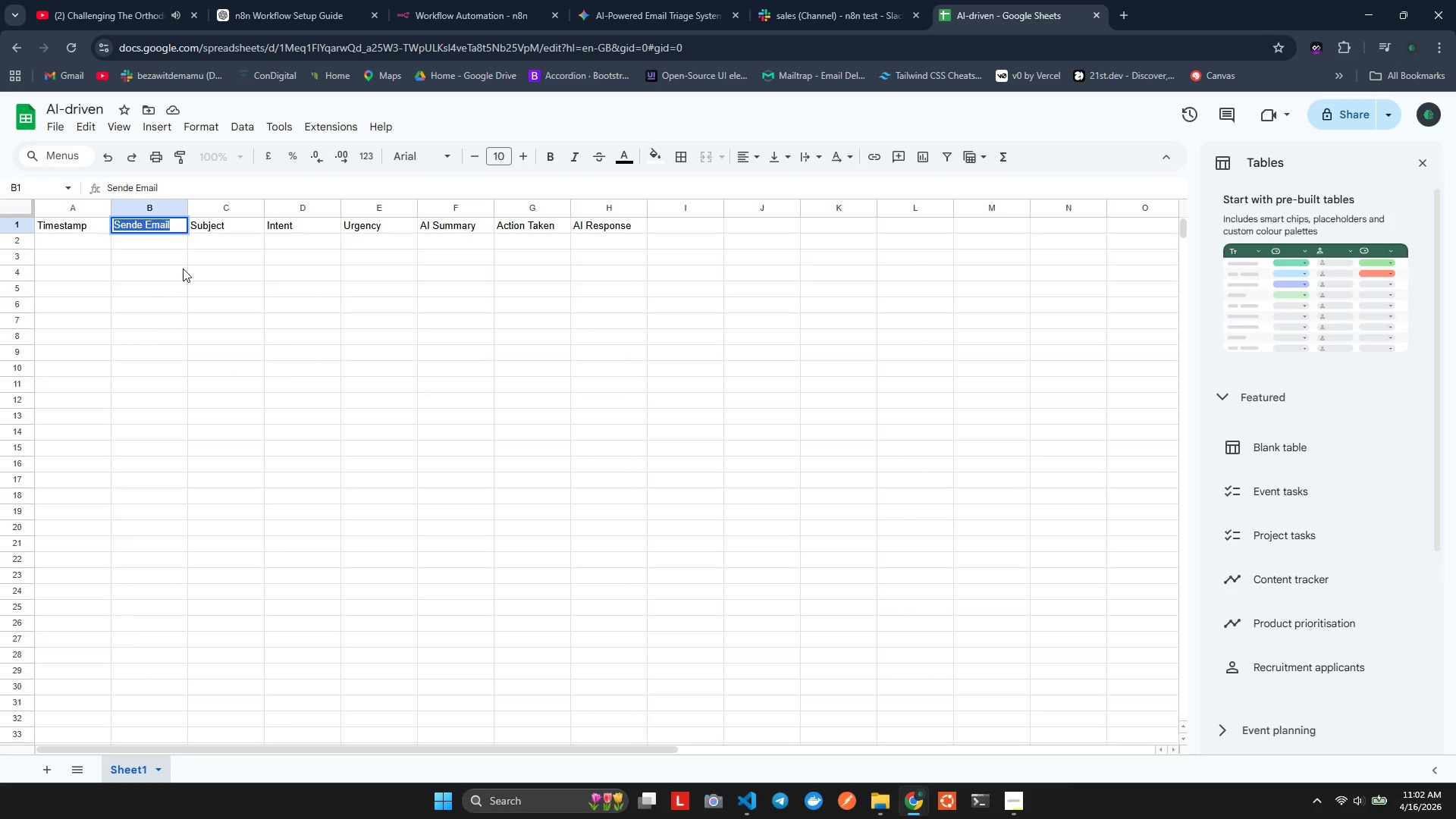 
key(ArrowRight)
 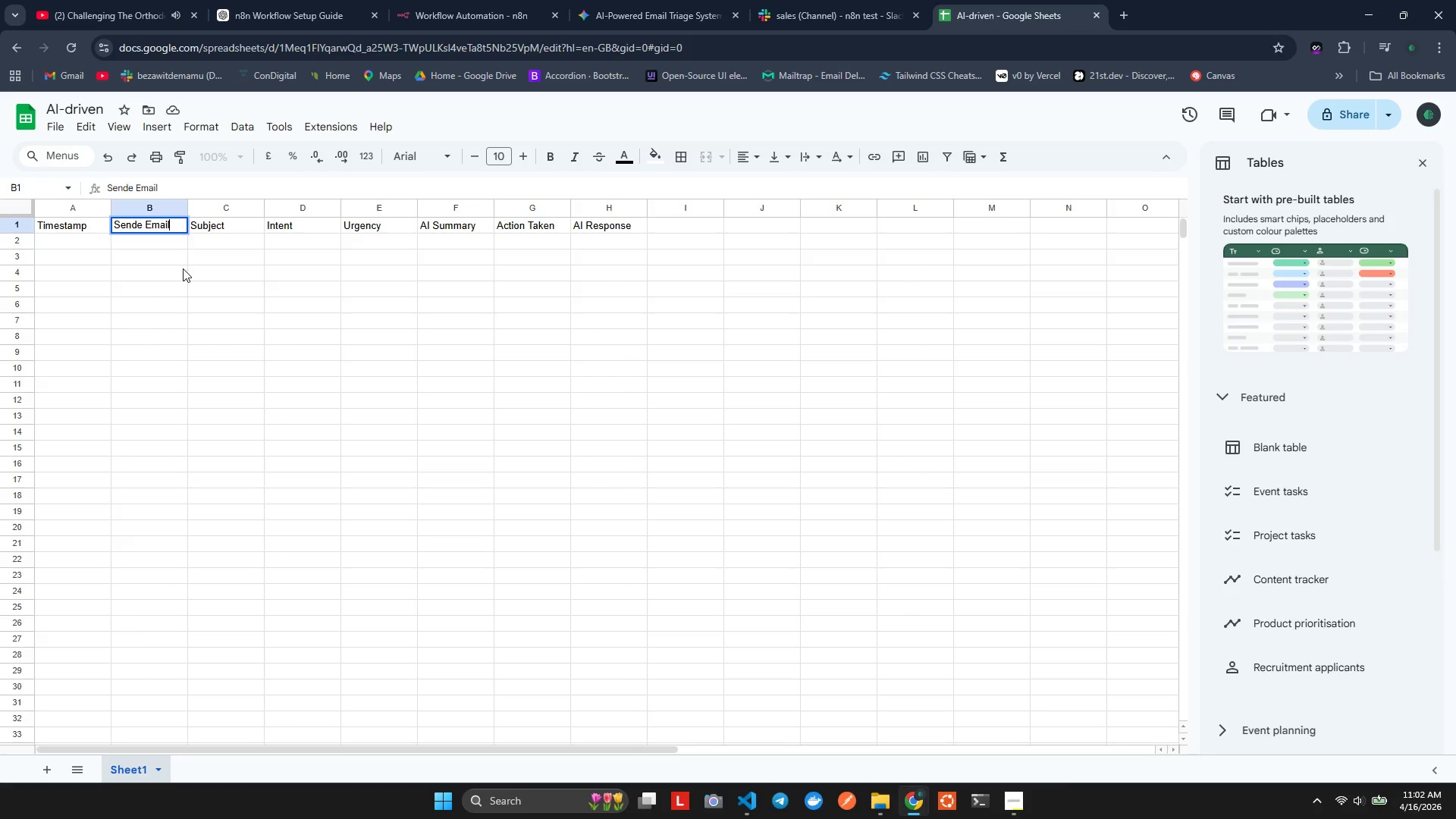 
key(ArrowLeft)
 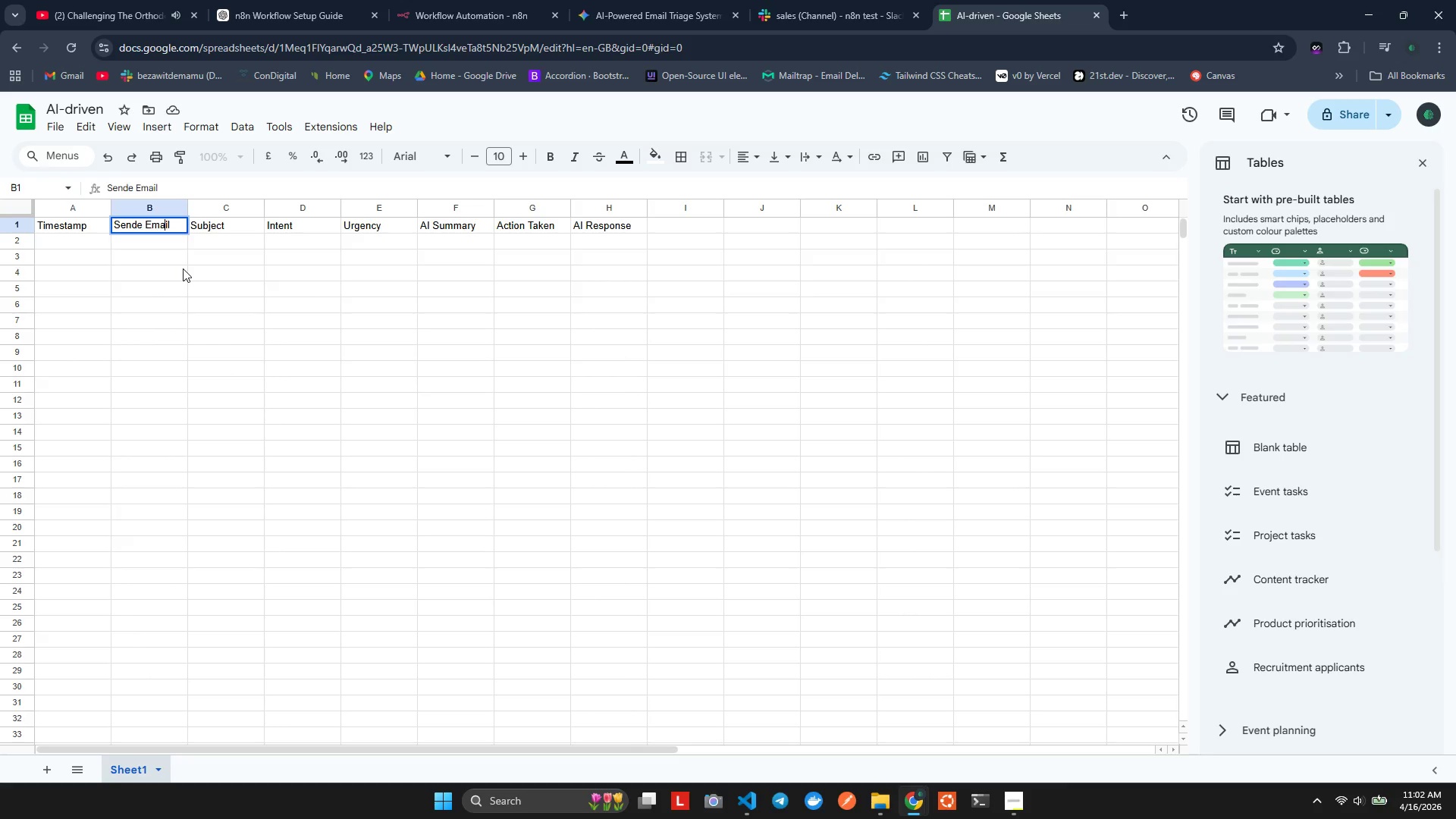 
key(ArrowLeft)
 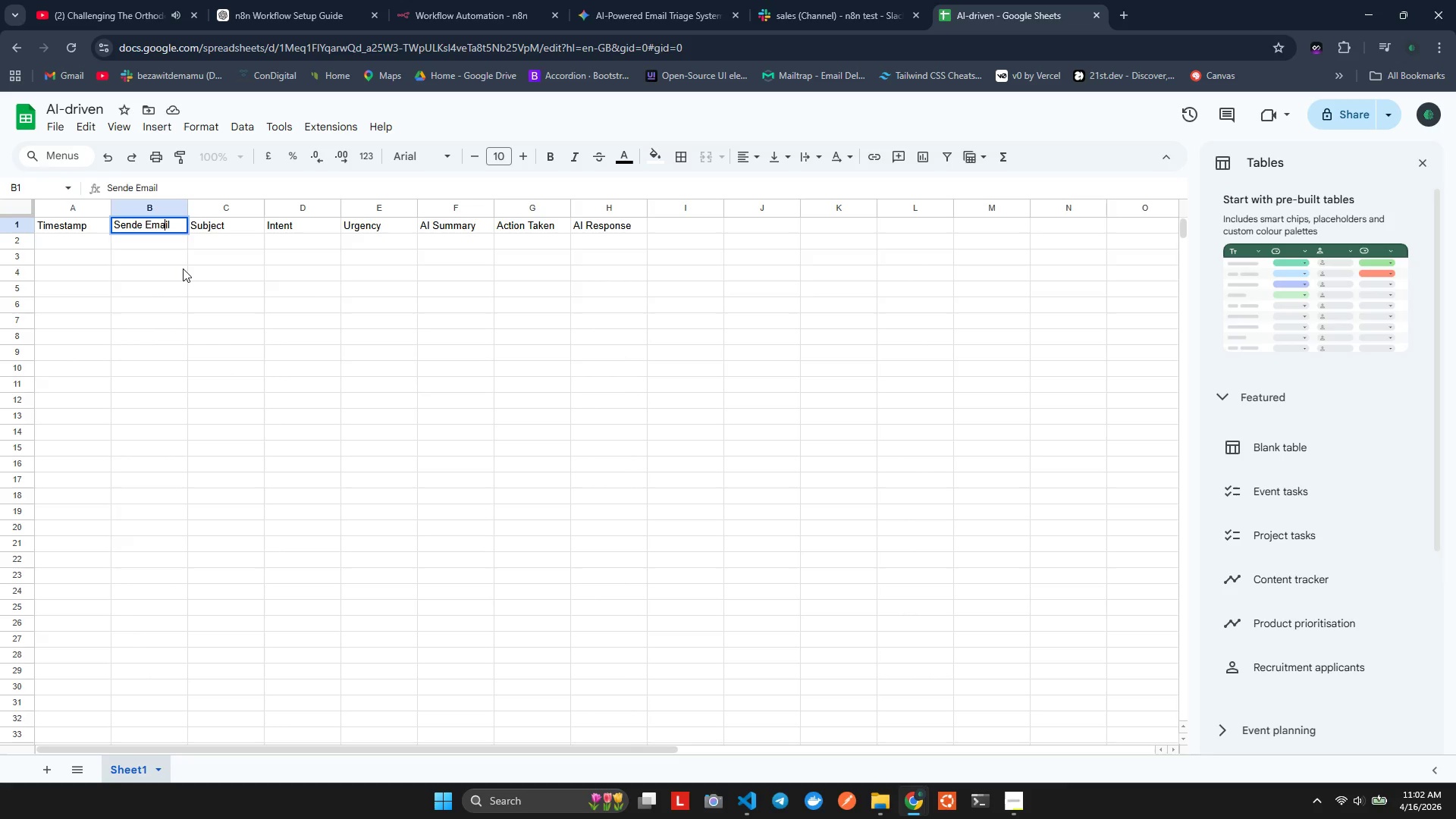 
key(ArrowLeft)
 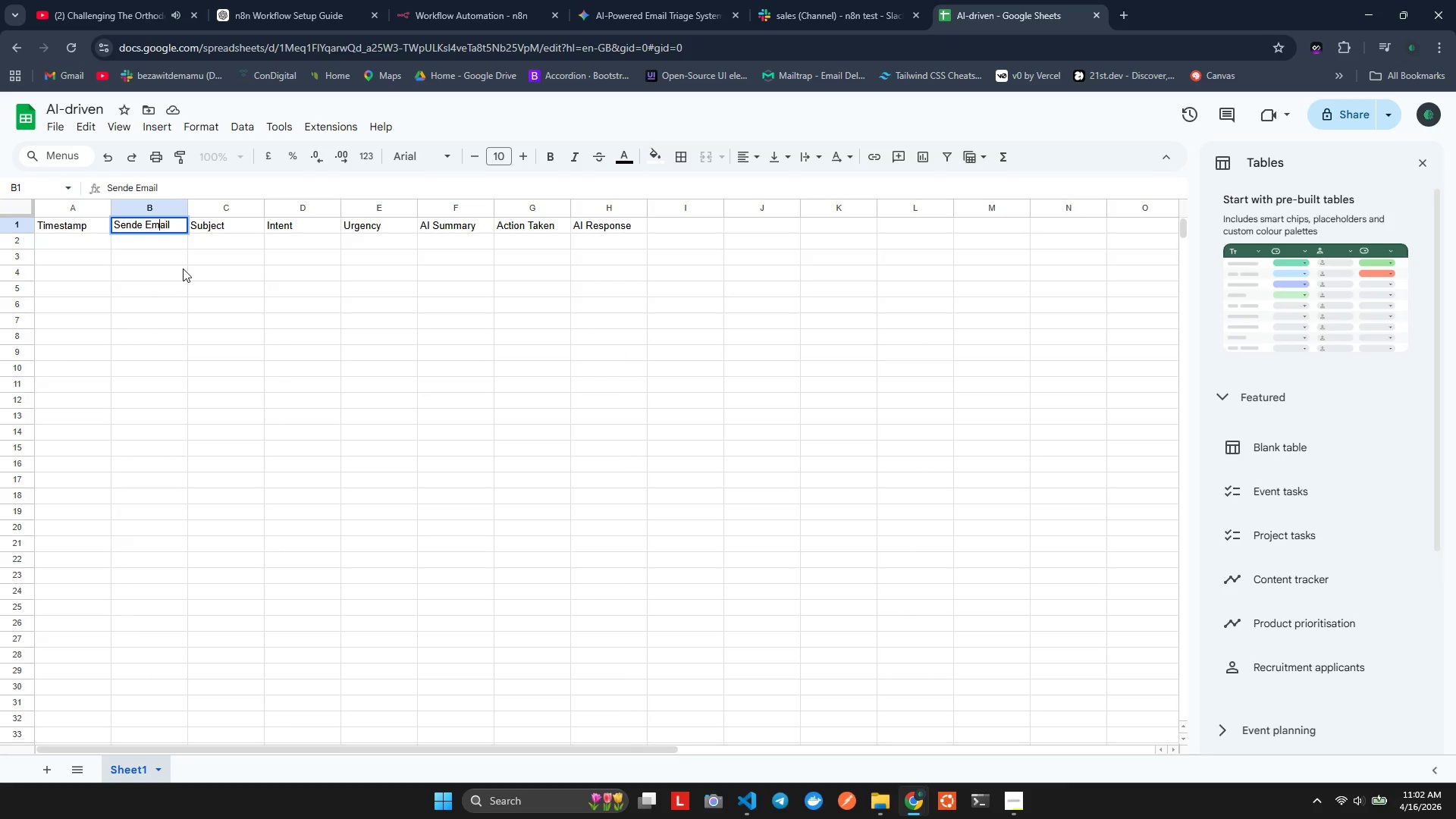 
key(ArrowLeft)
 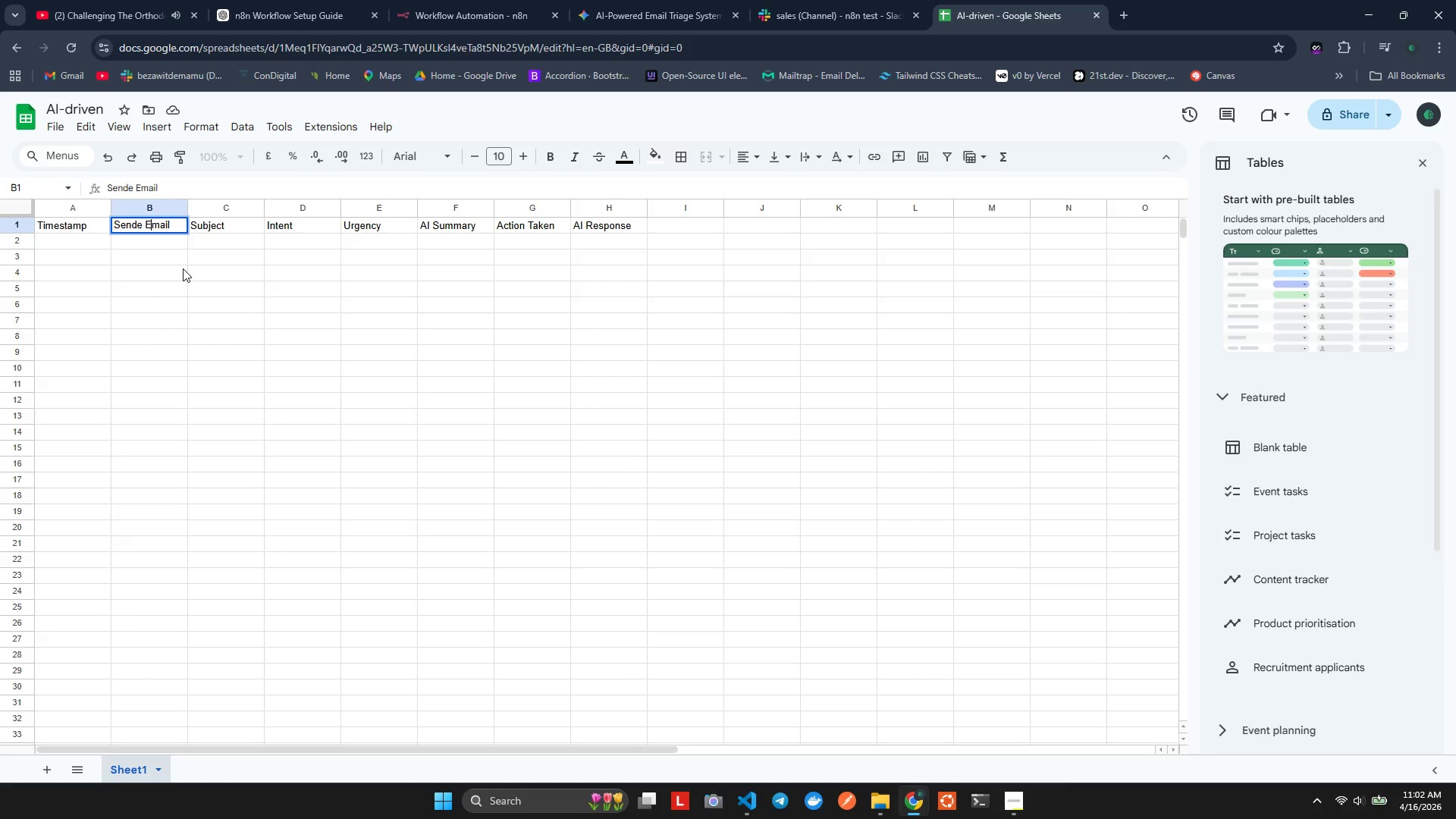 
key(ArrowLeft)
 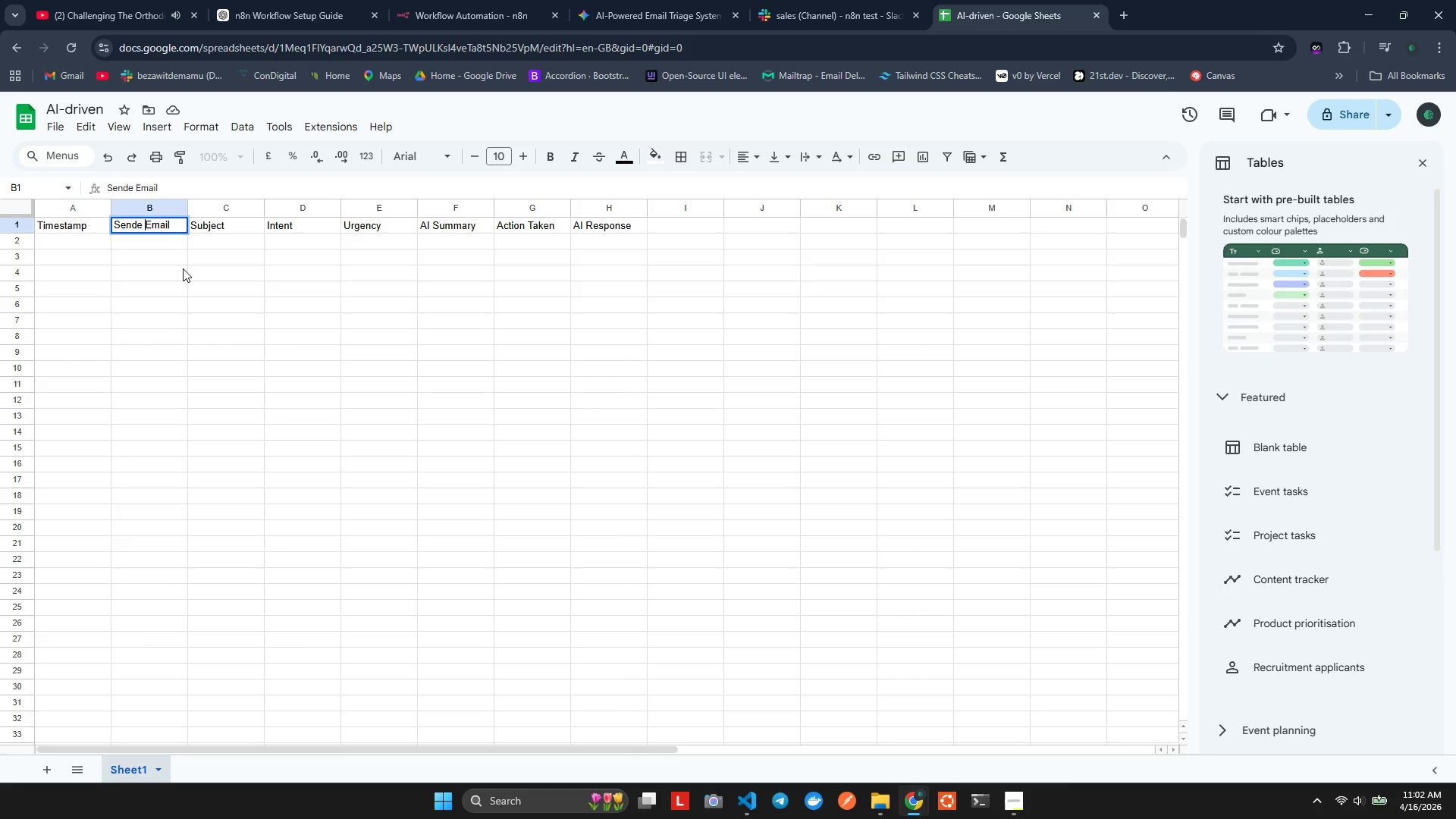 
key(ArrowLeft)
 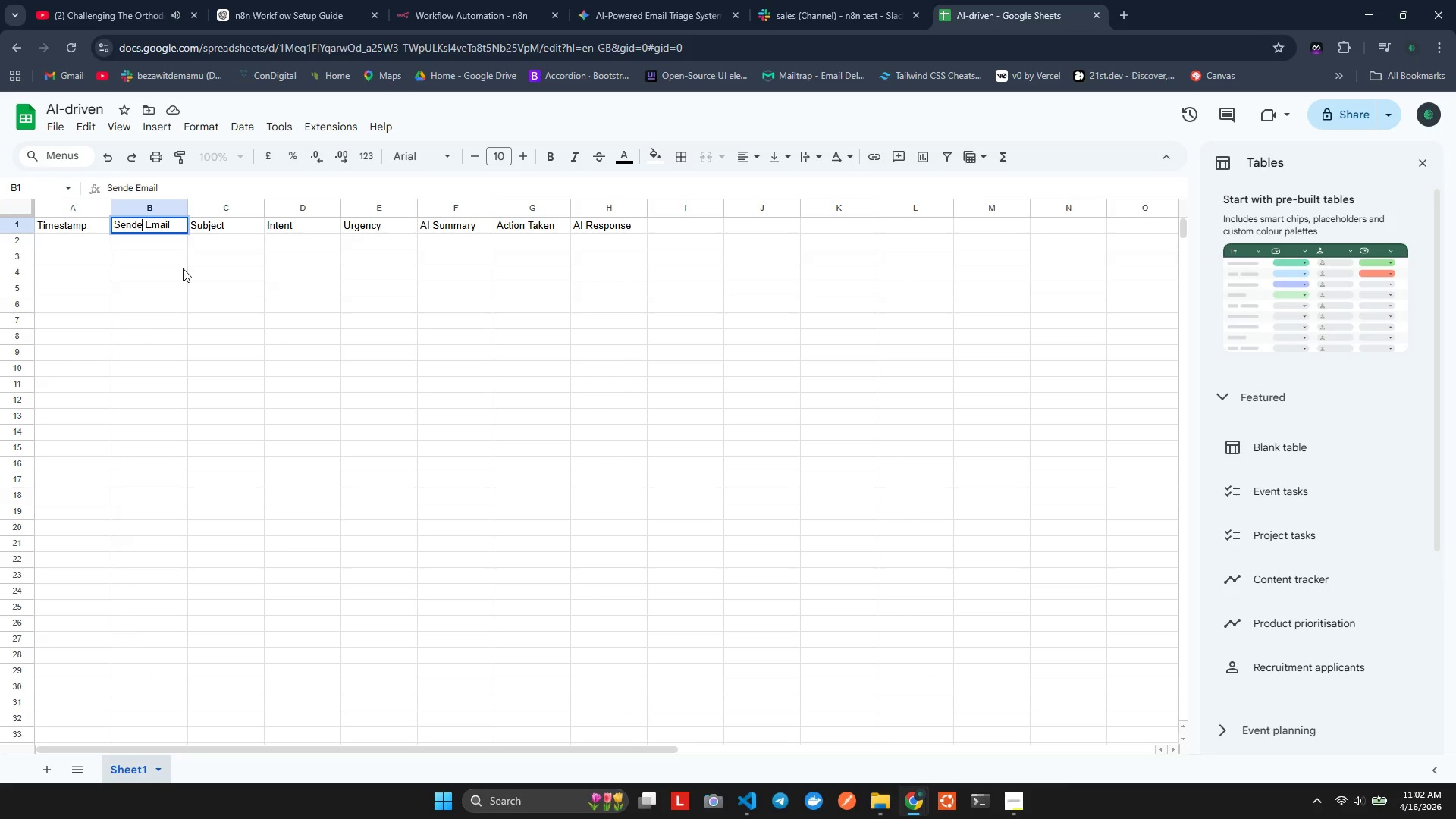 
key(ArrowLeft)
 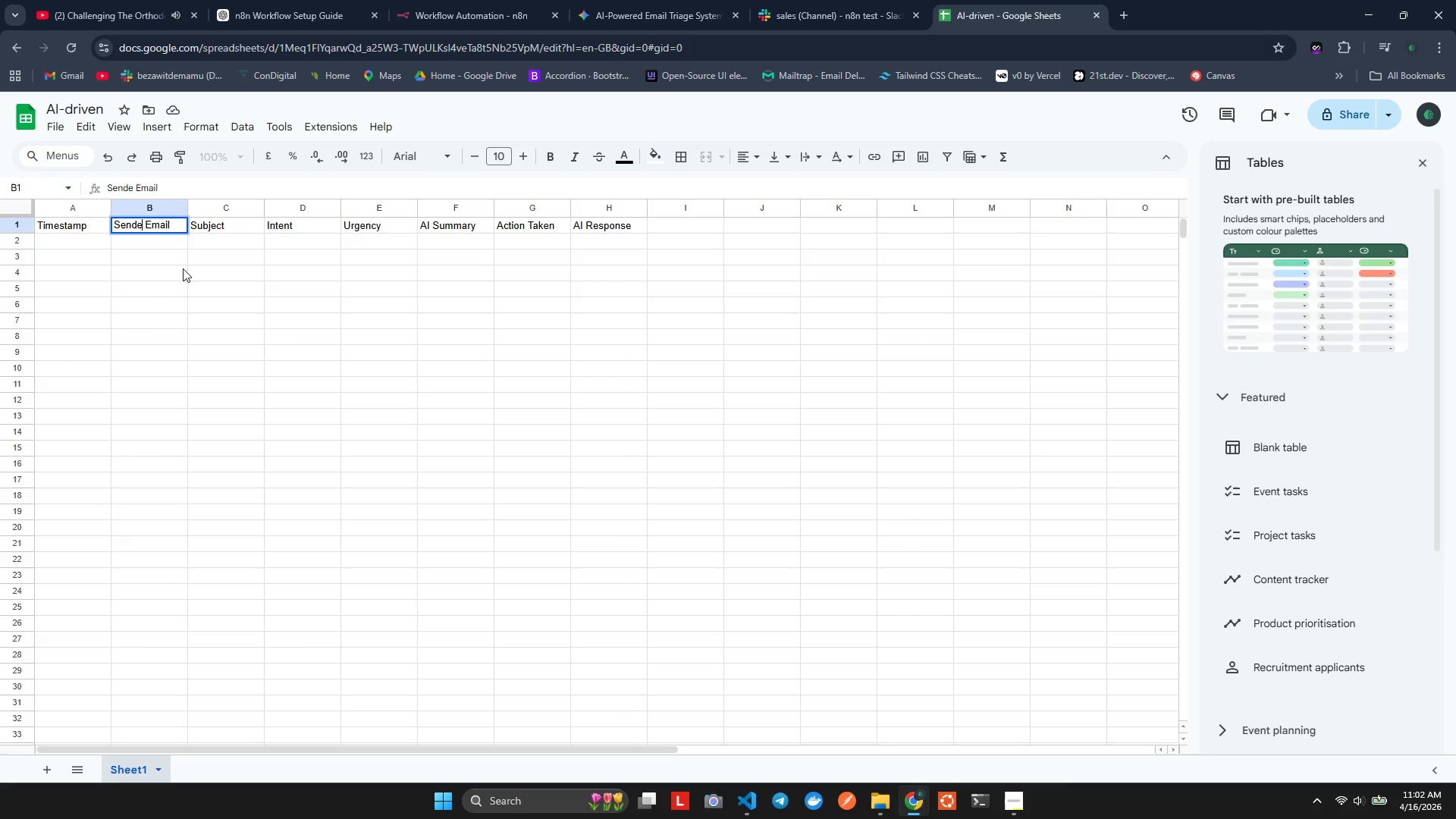 
key(ArrowRight)
 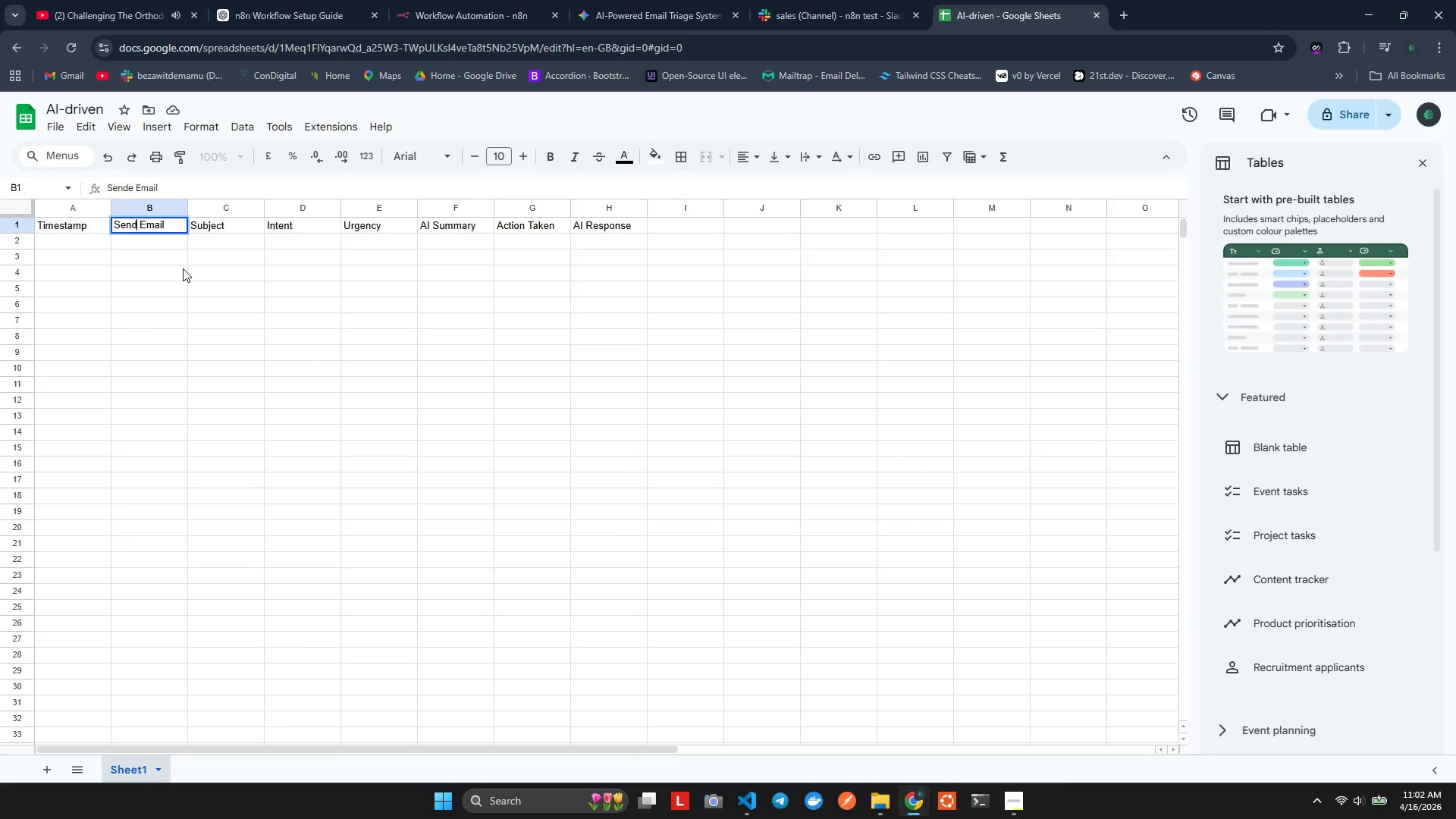 
key(Backspace)
 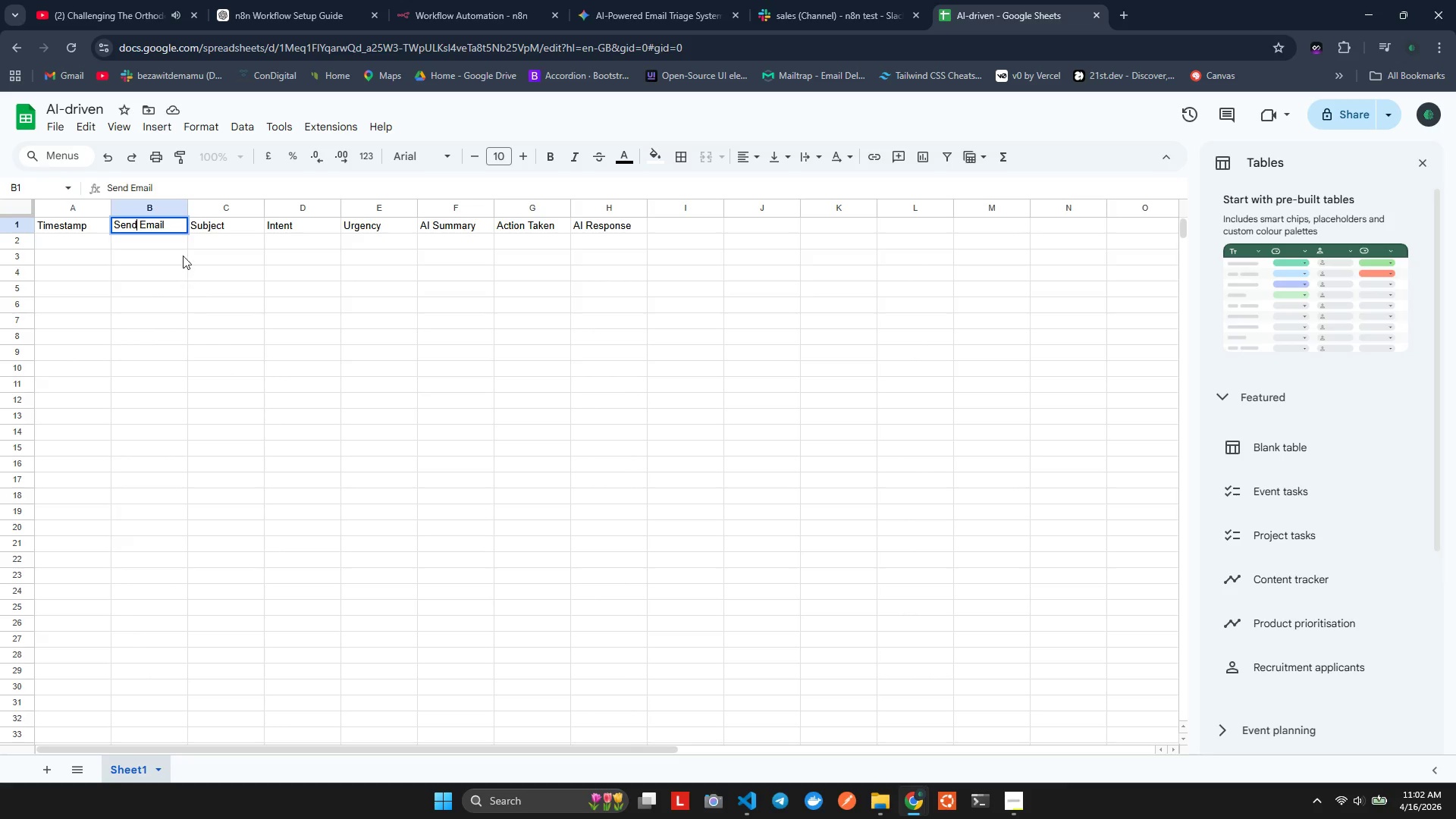 
left_click([177, 231])
 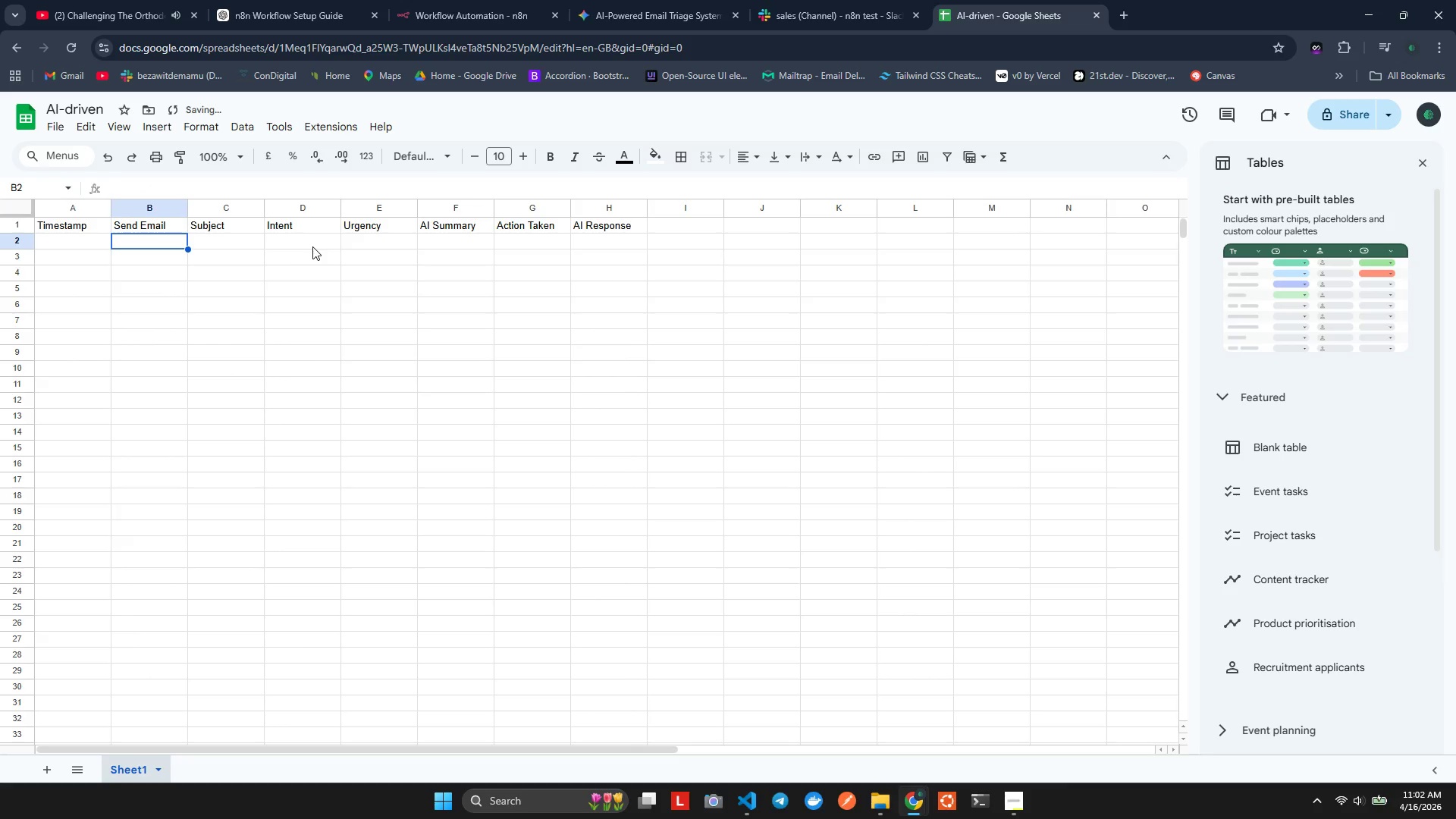 
left_click([312, 245])
 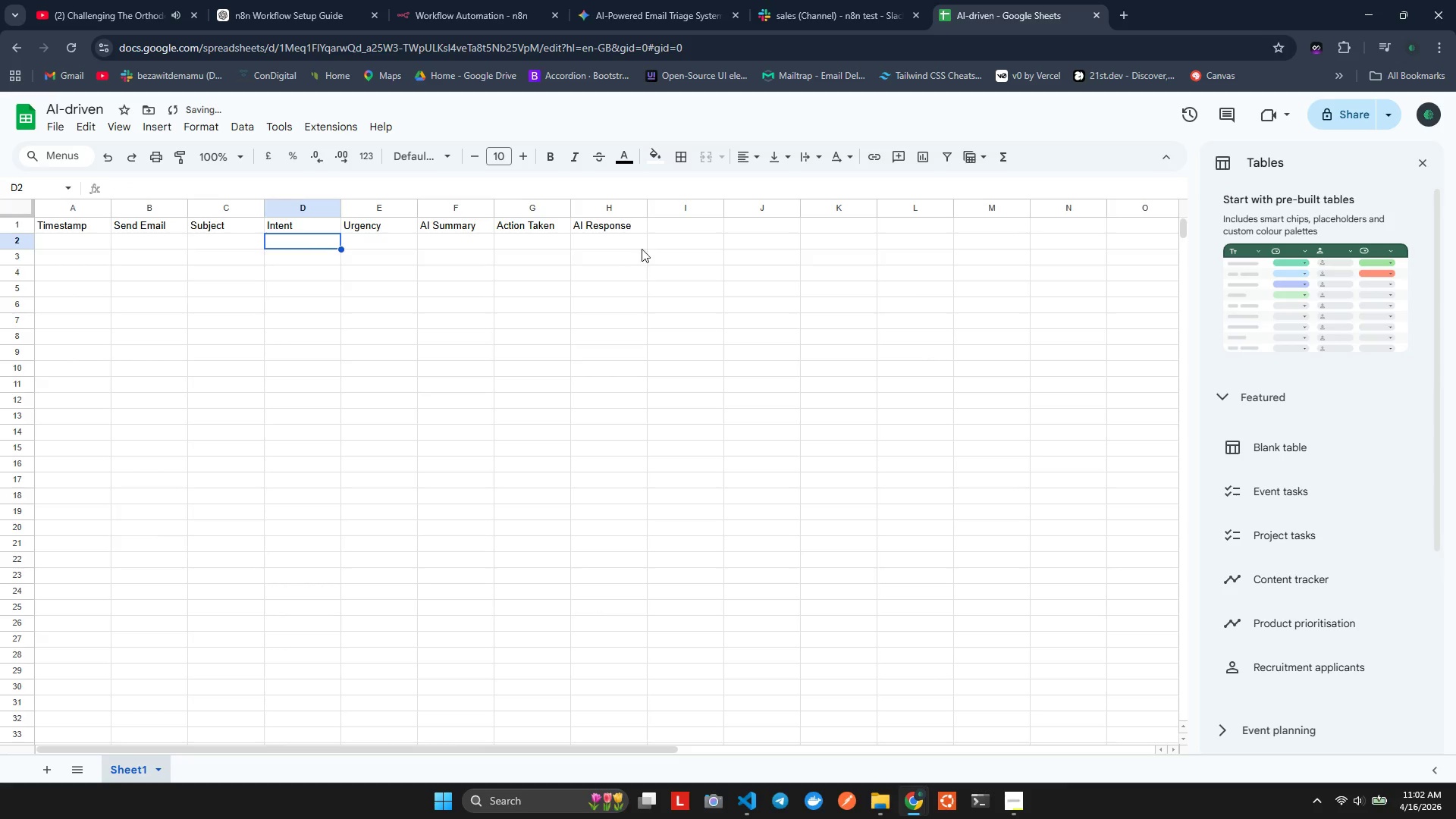 
left_click([646, 238])
 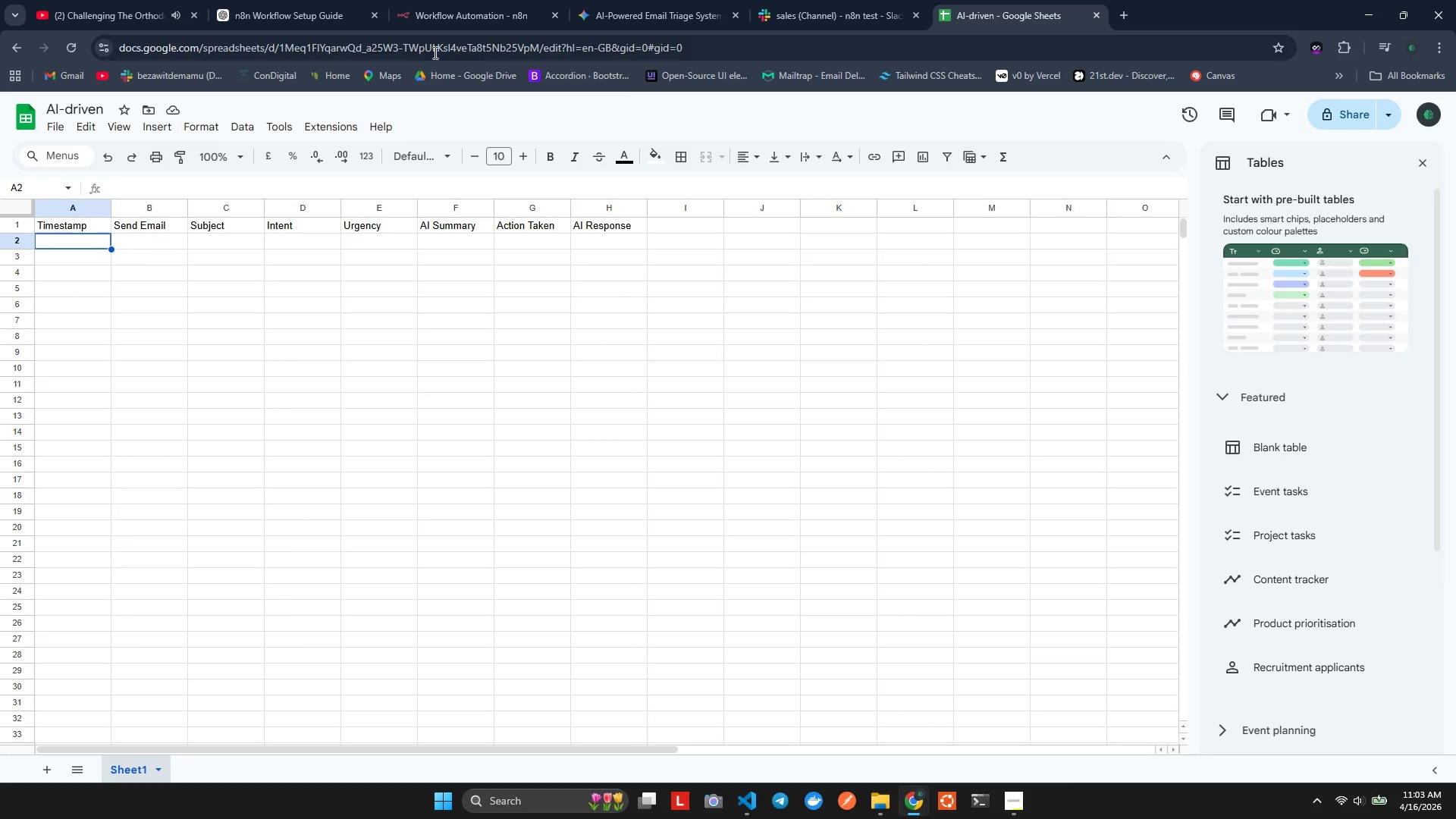 
left_click([438, 8])
 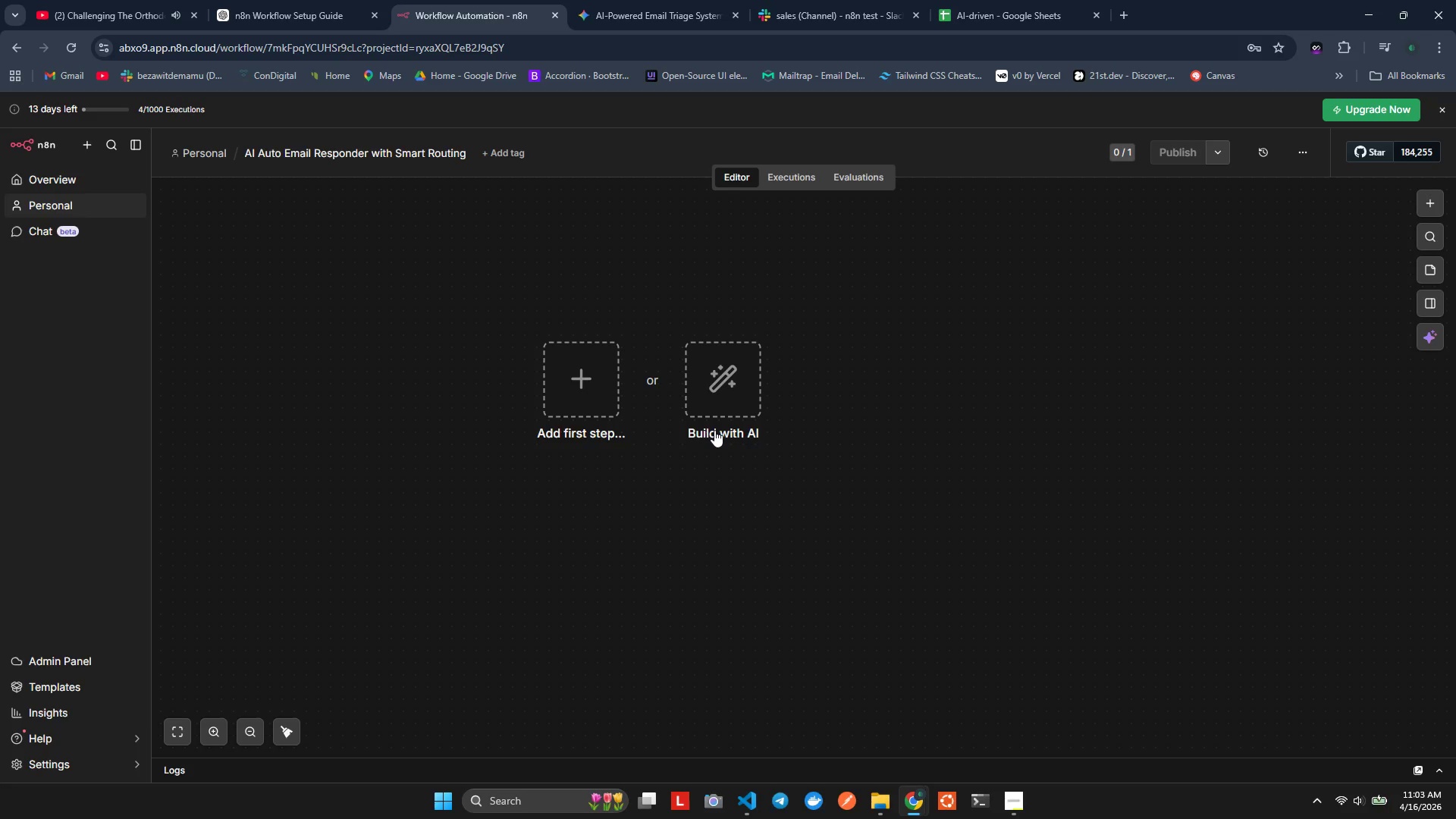 
wait(13.55)
 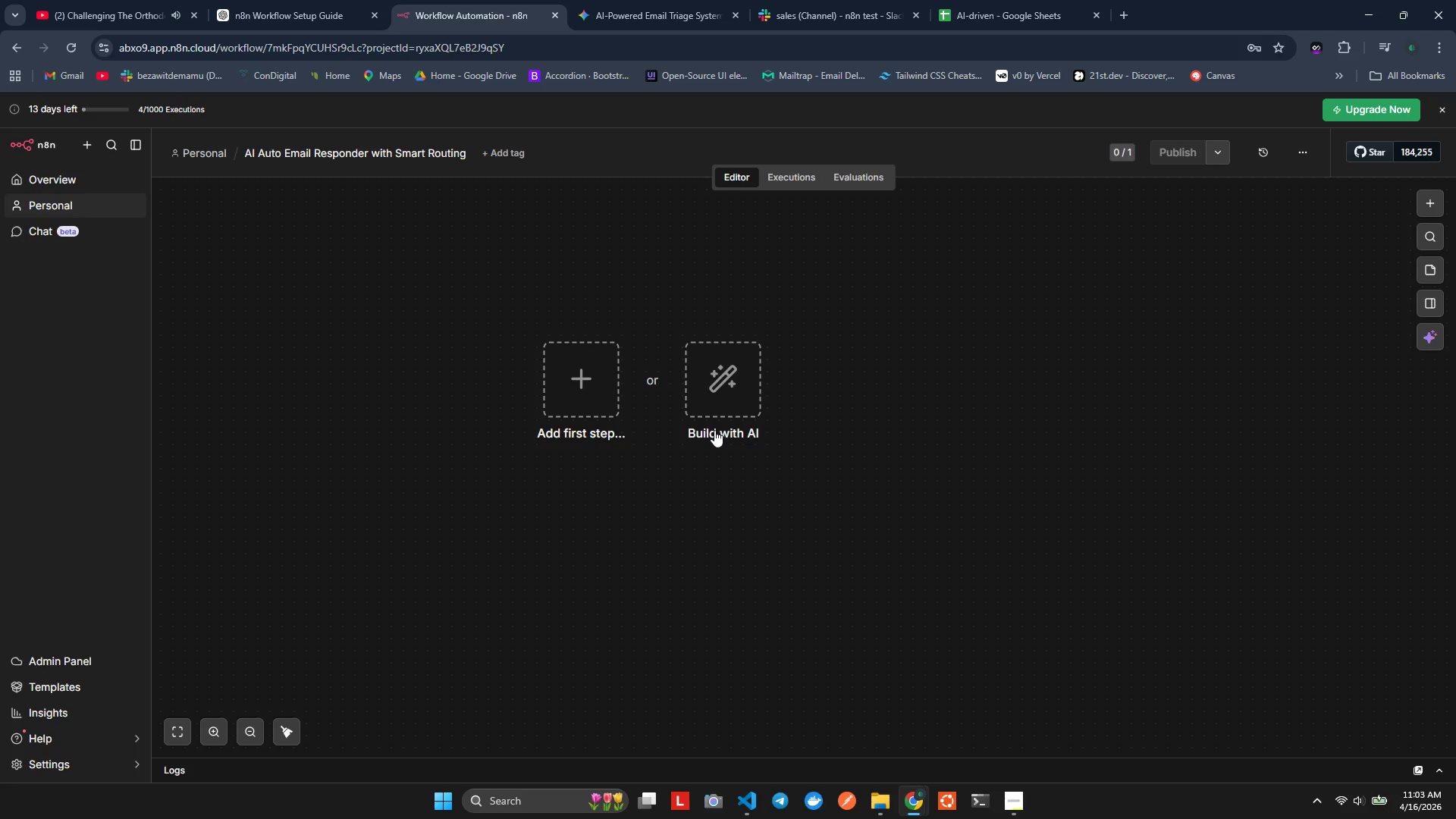 
double_click([351, 151])
 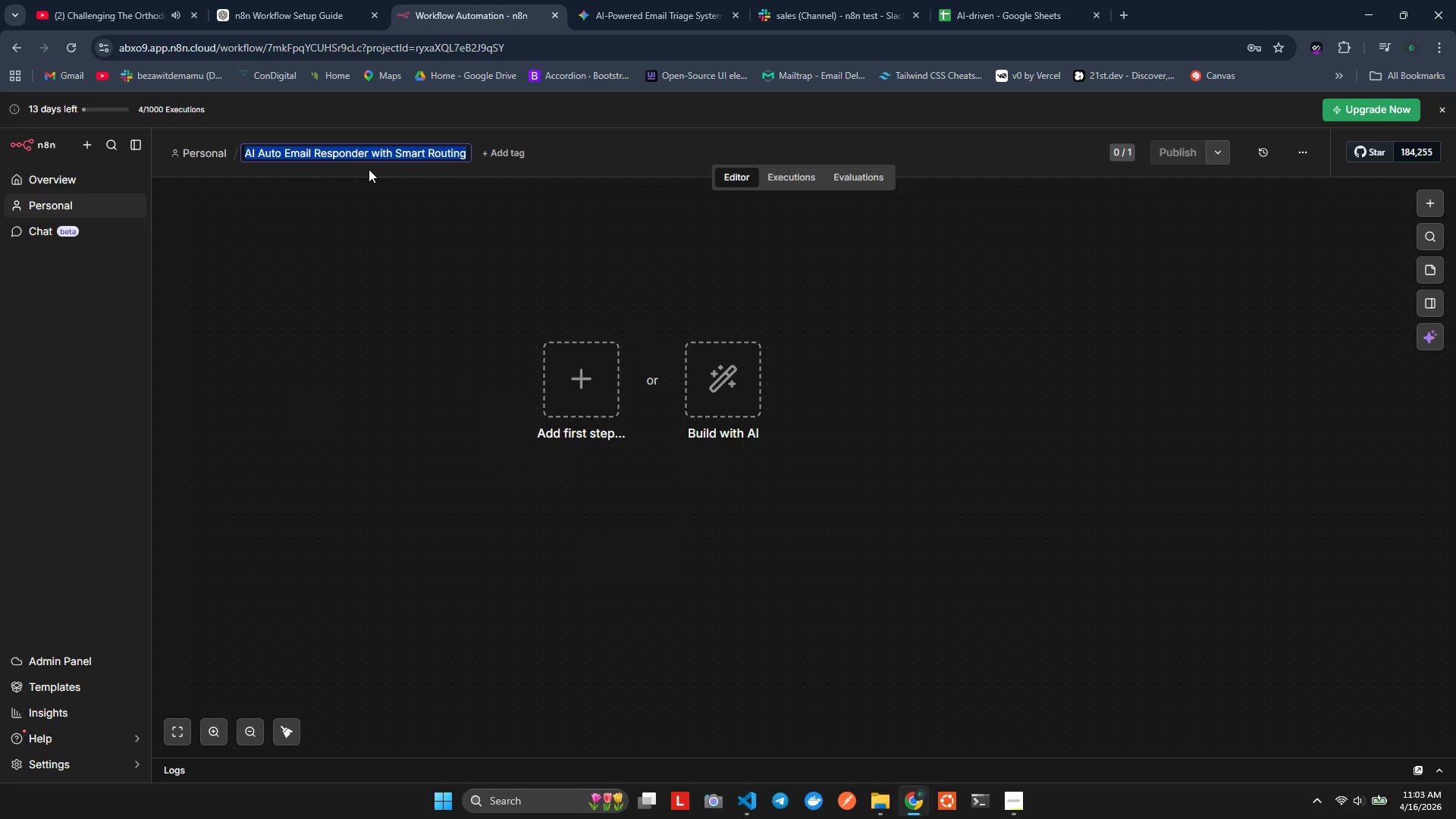 
type(Widwood & Wax - Virtual r)
key(Backspace)
key(Backspace)
type(T)
key(Backspace)
type( tr)
key(Backspace)
type(age)
 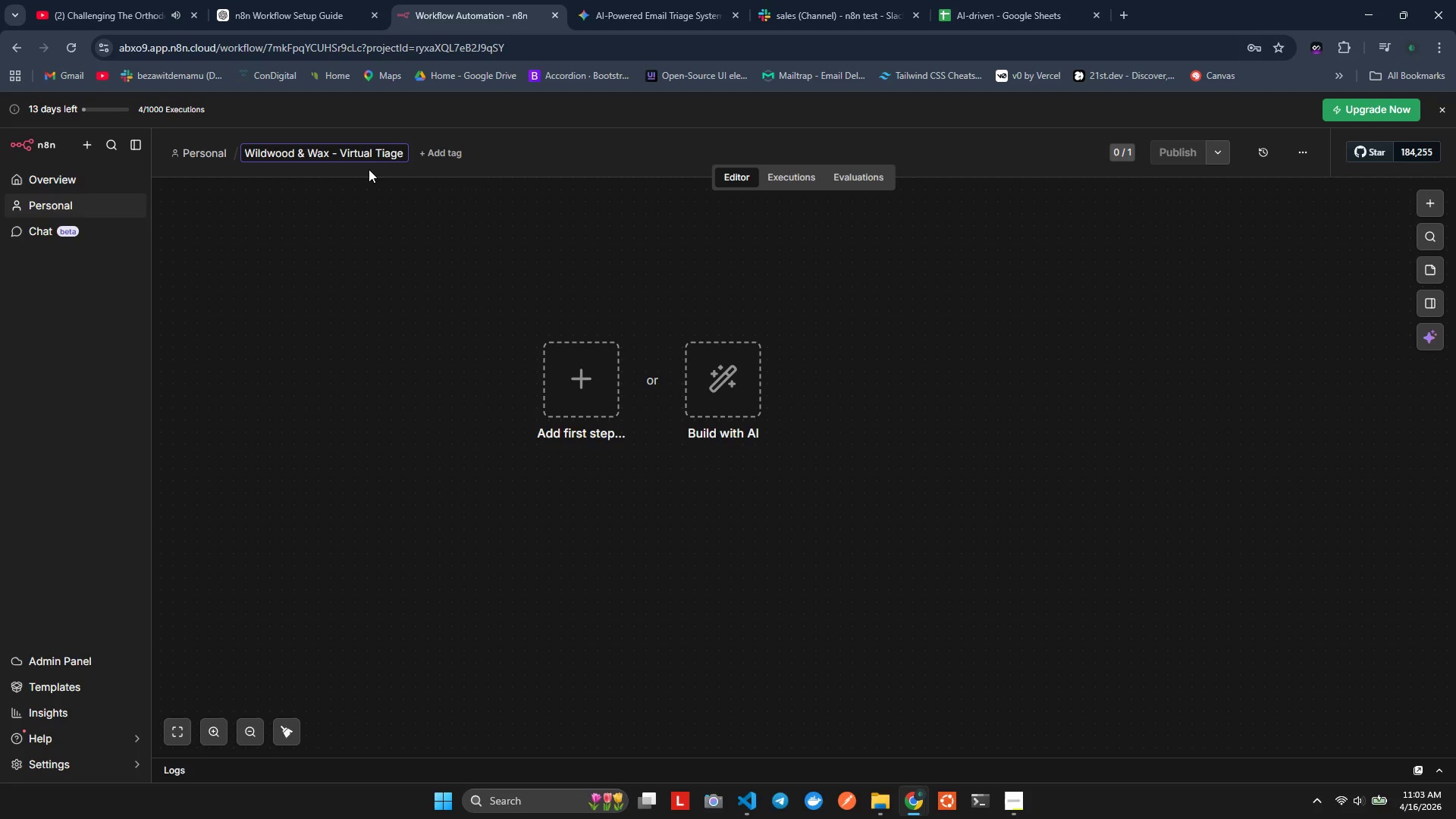 
left_click([415, 188])
 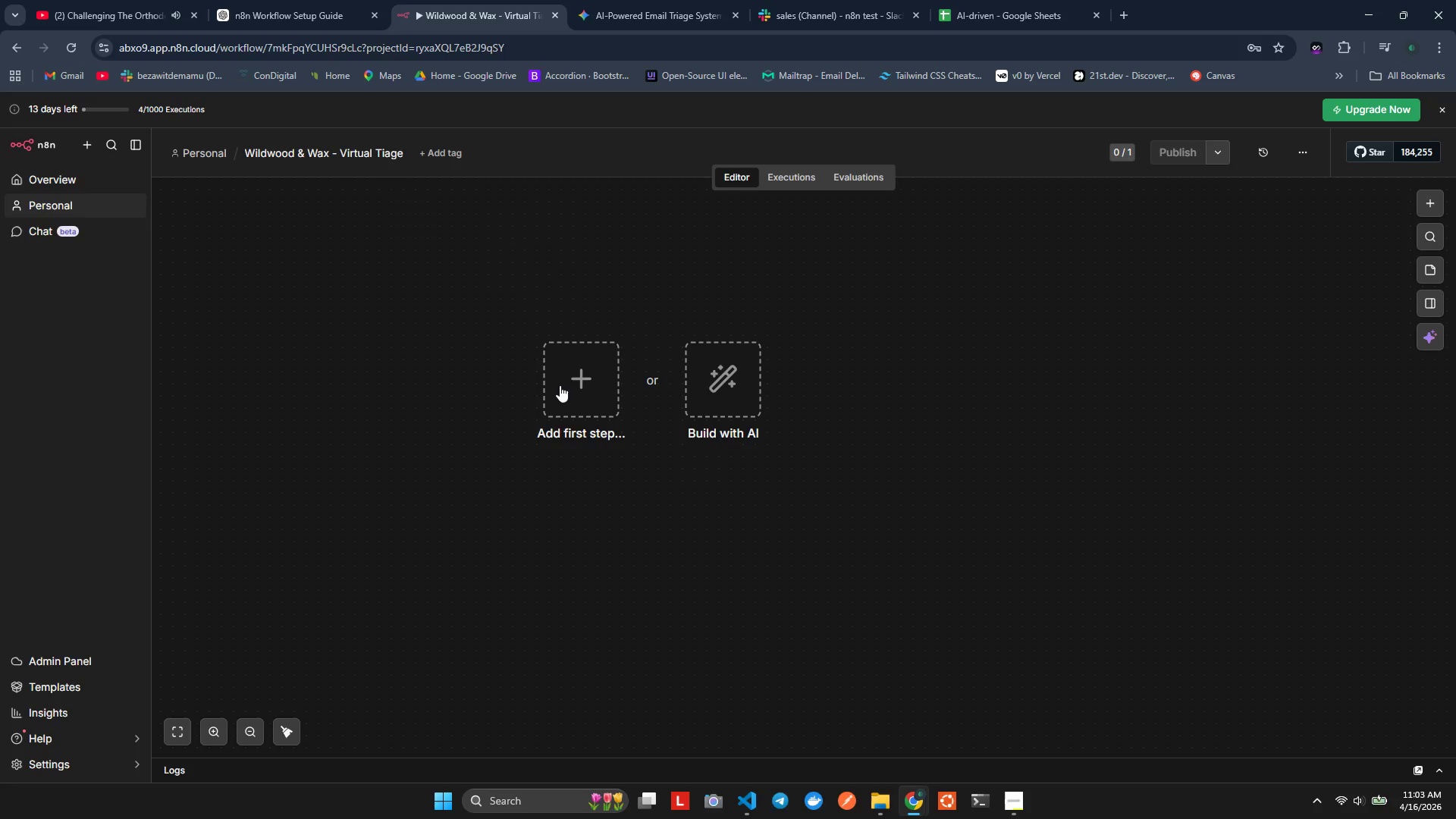 
wait(7.52)
 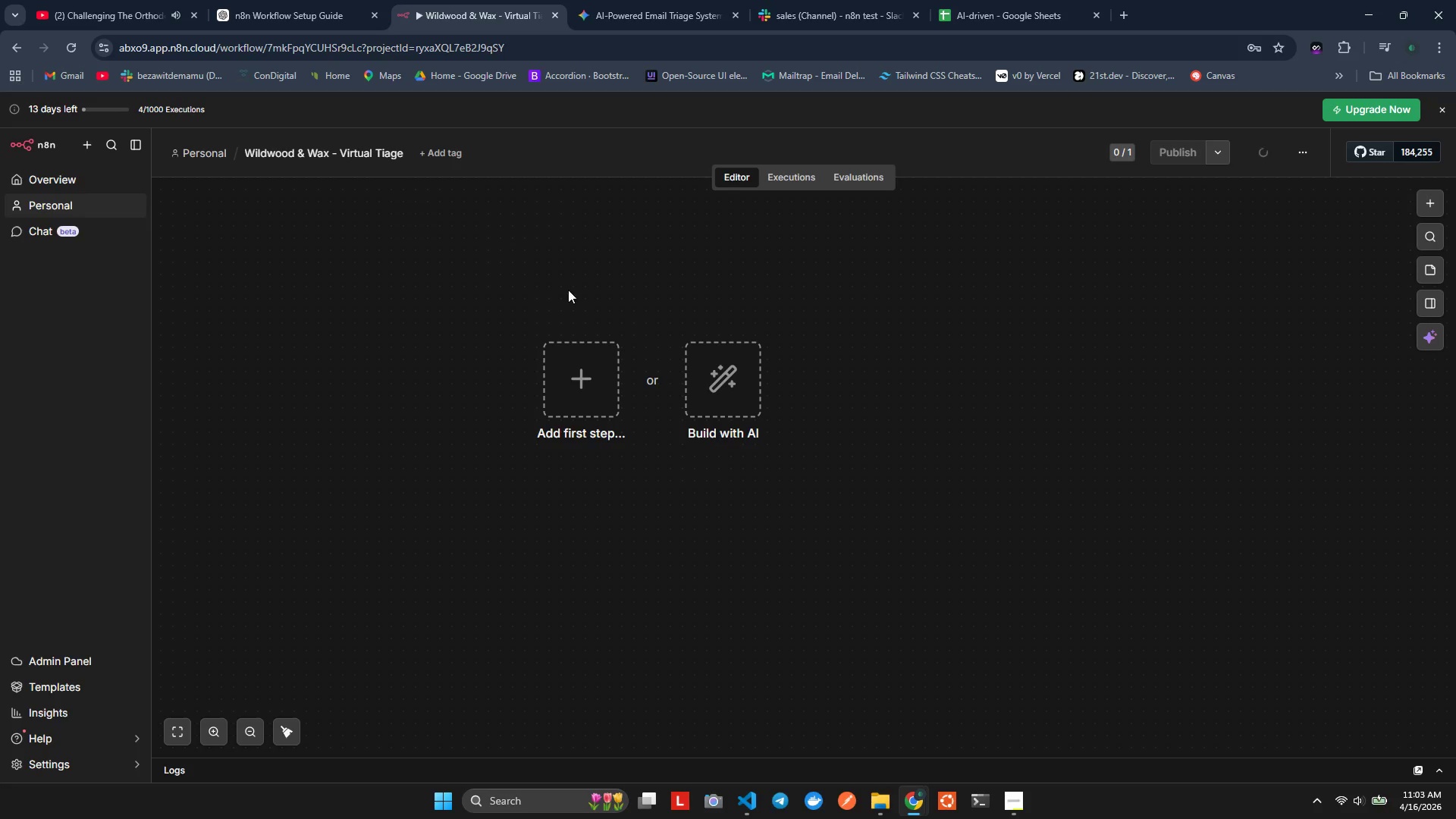 
key(Control+S)
 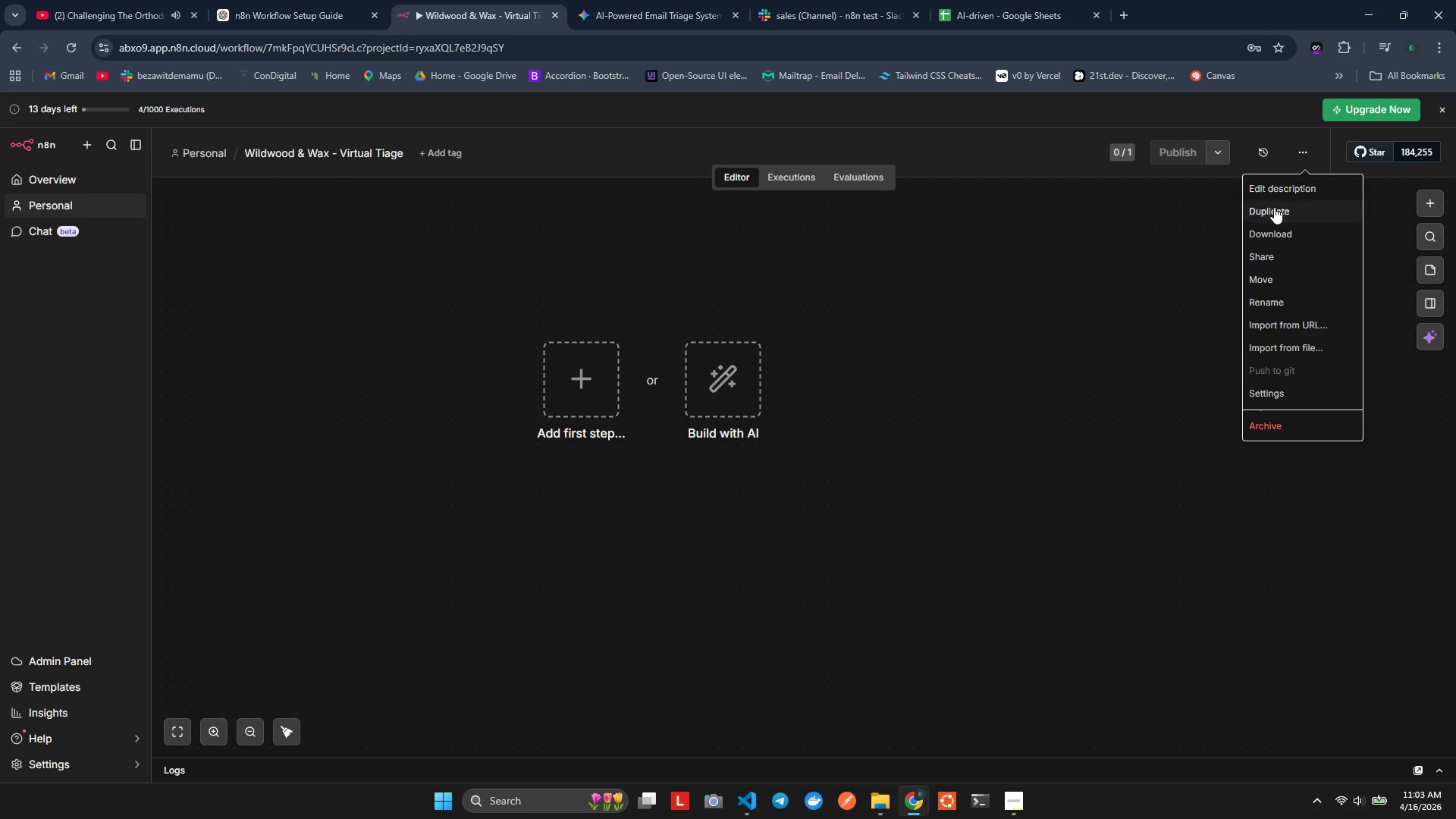 
left_click([1124, 291])
 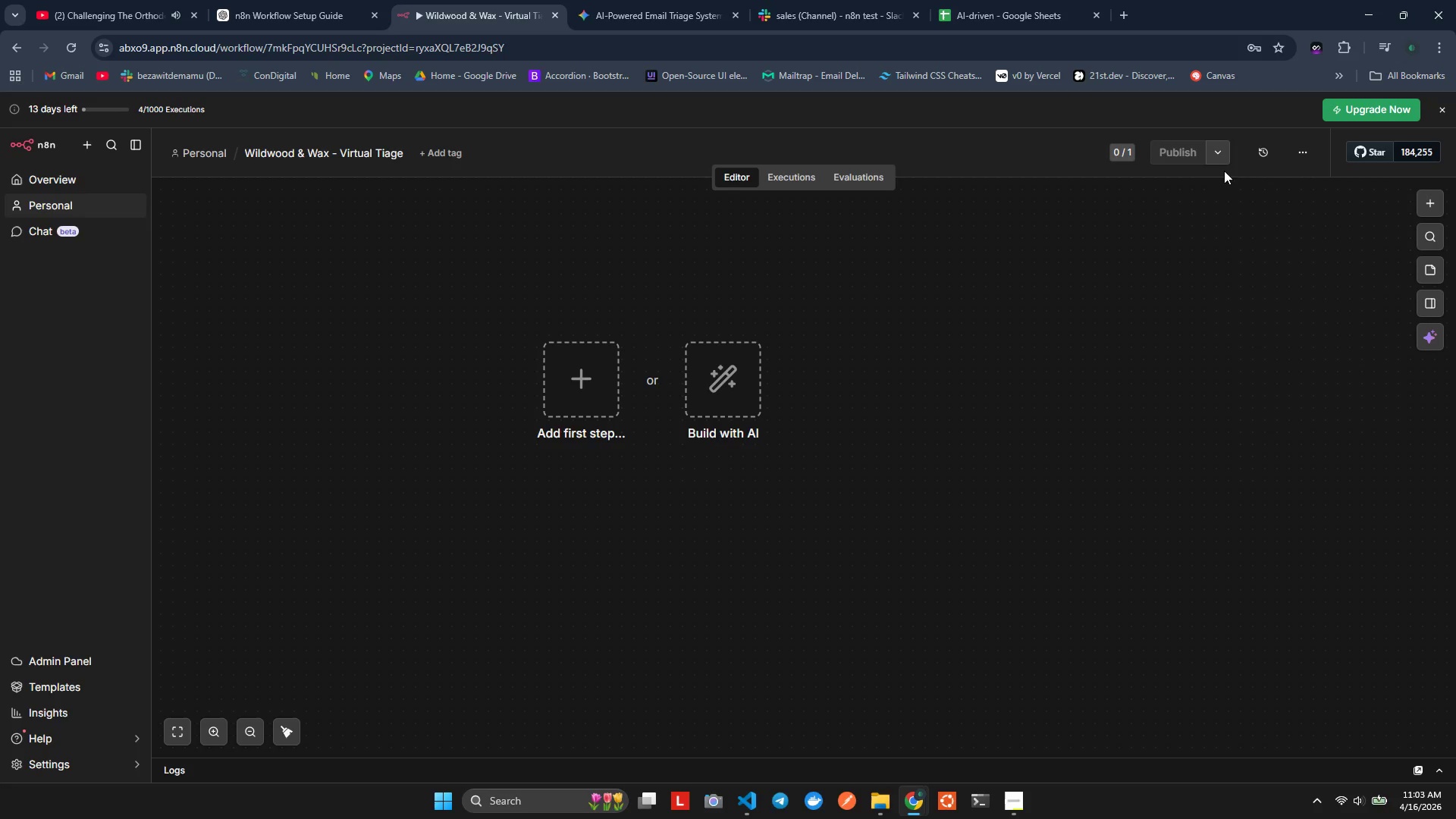 
left_click([1200, 148])
 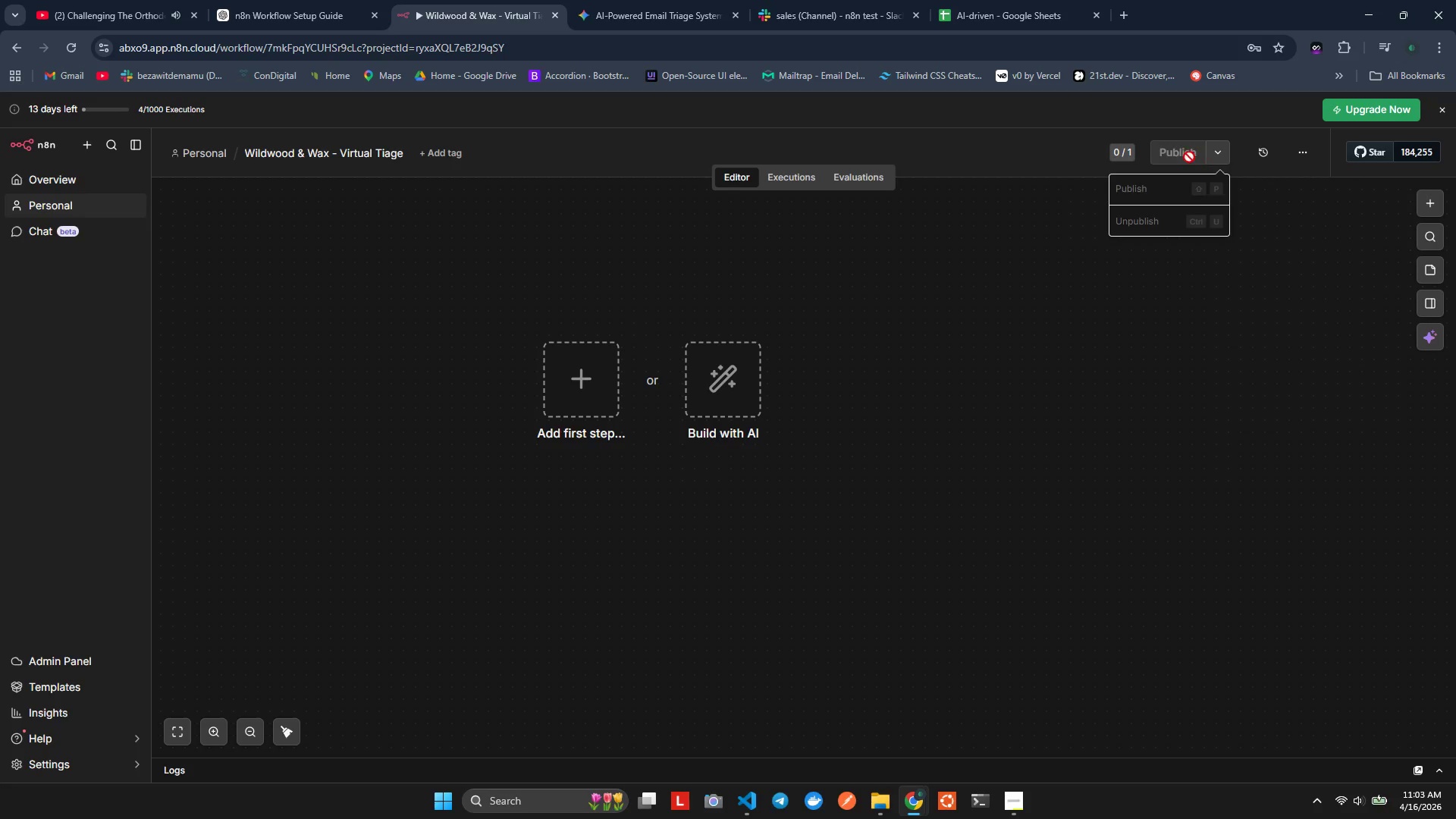 
left_click([1037, 190])
 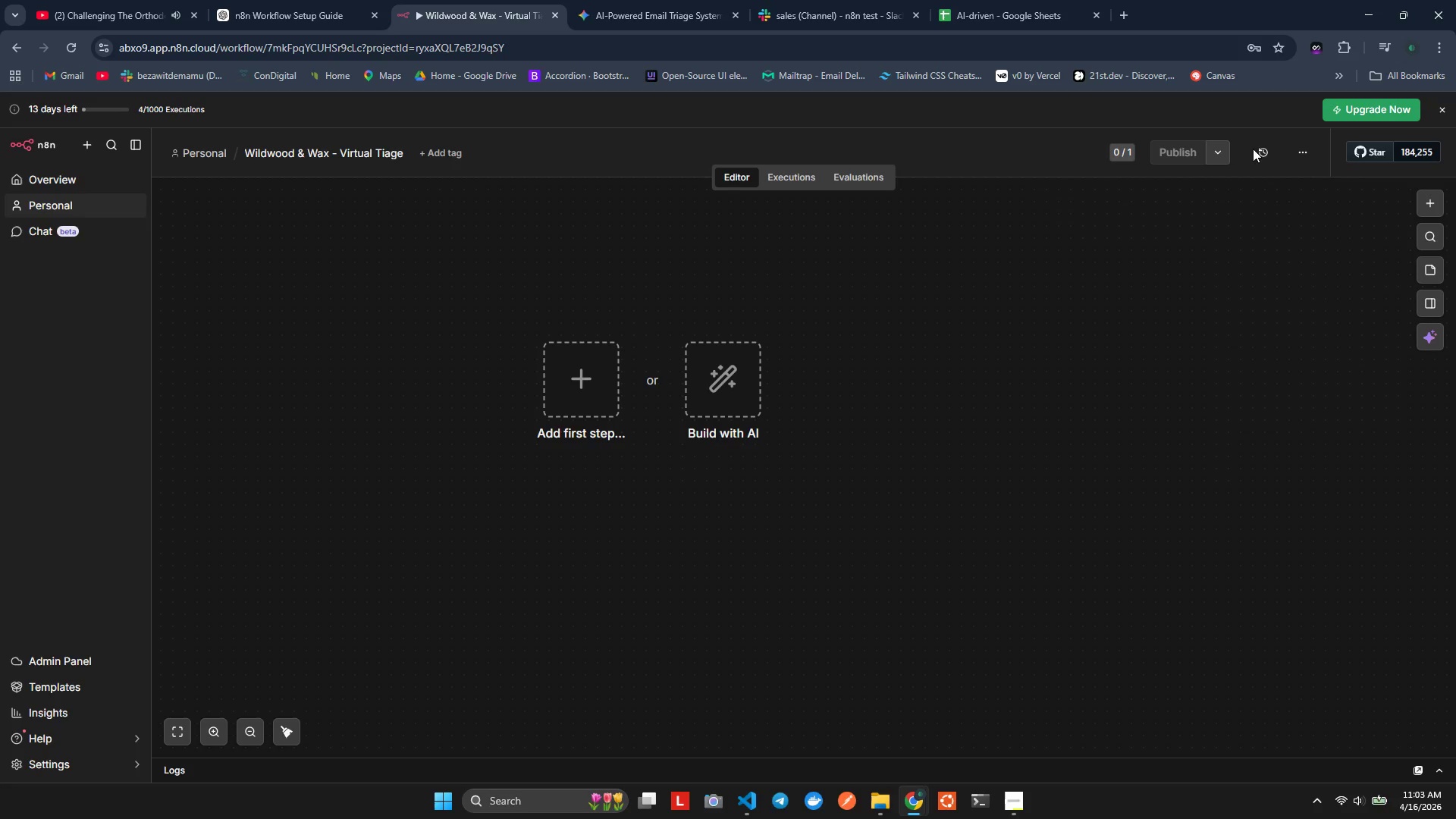 
left_click([1295, 146])
 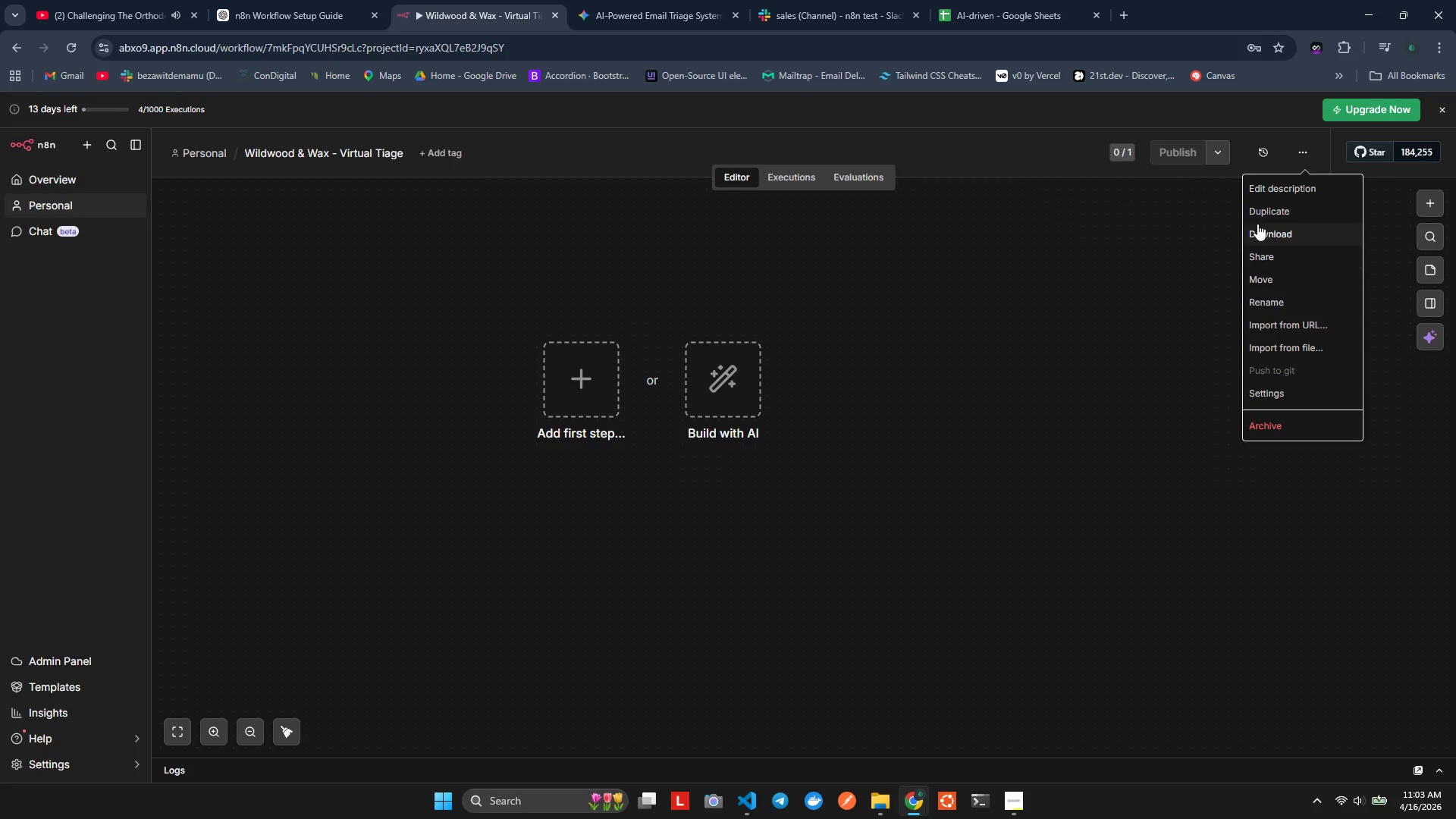 
left_click([1118, 333])
 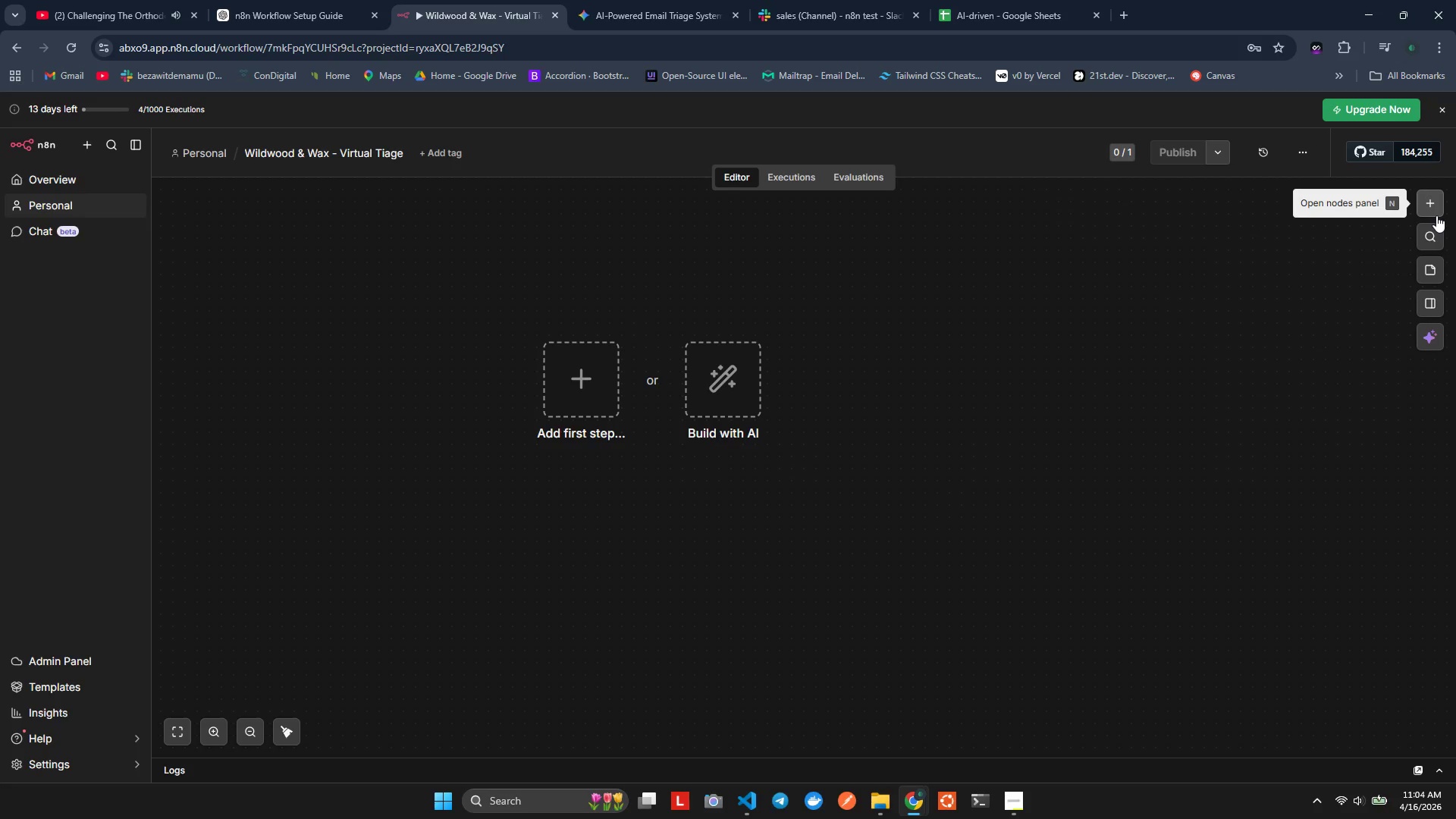 
wait(13.64)
 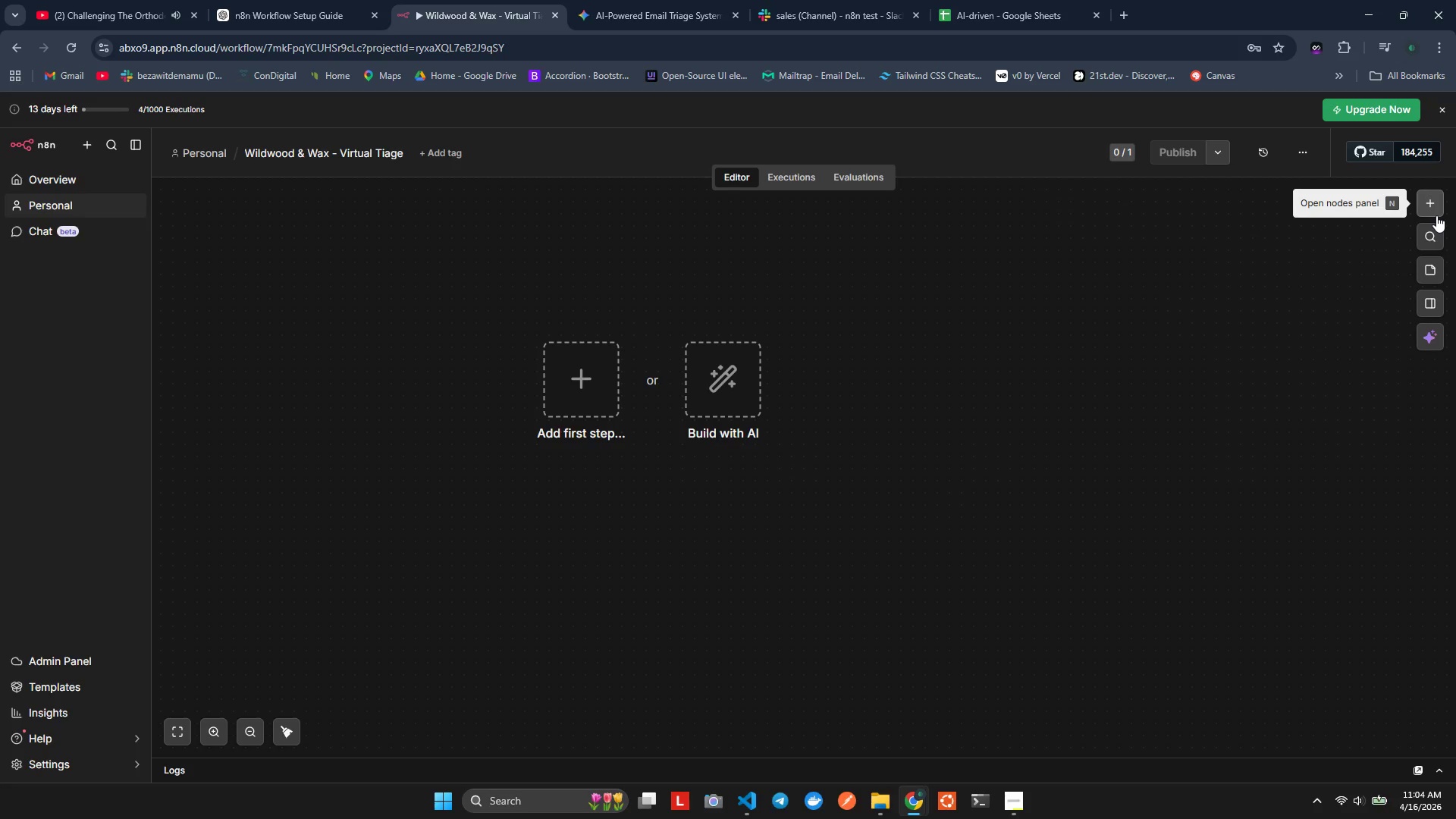 
left_click([1436, 215])
 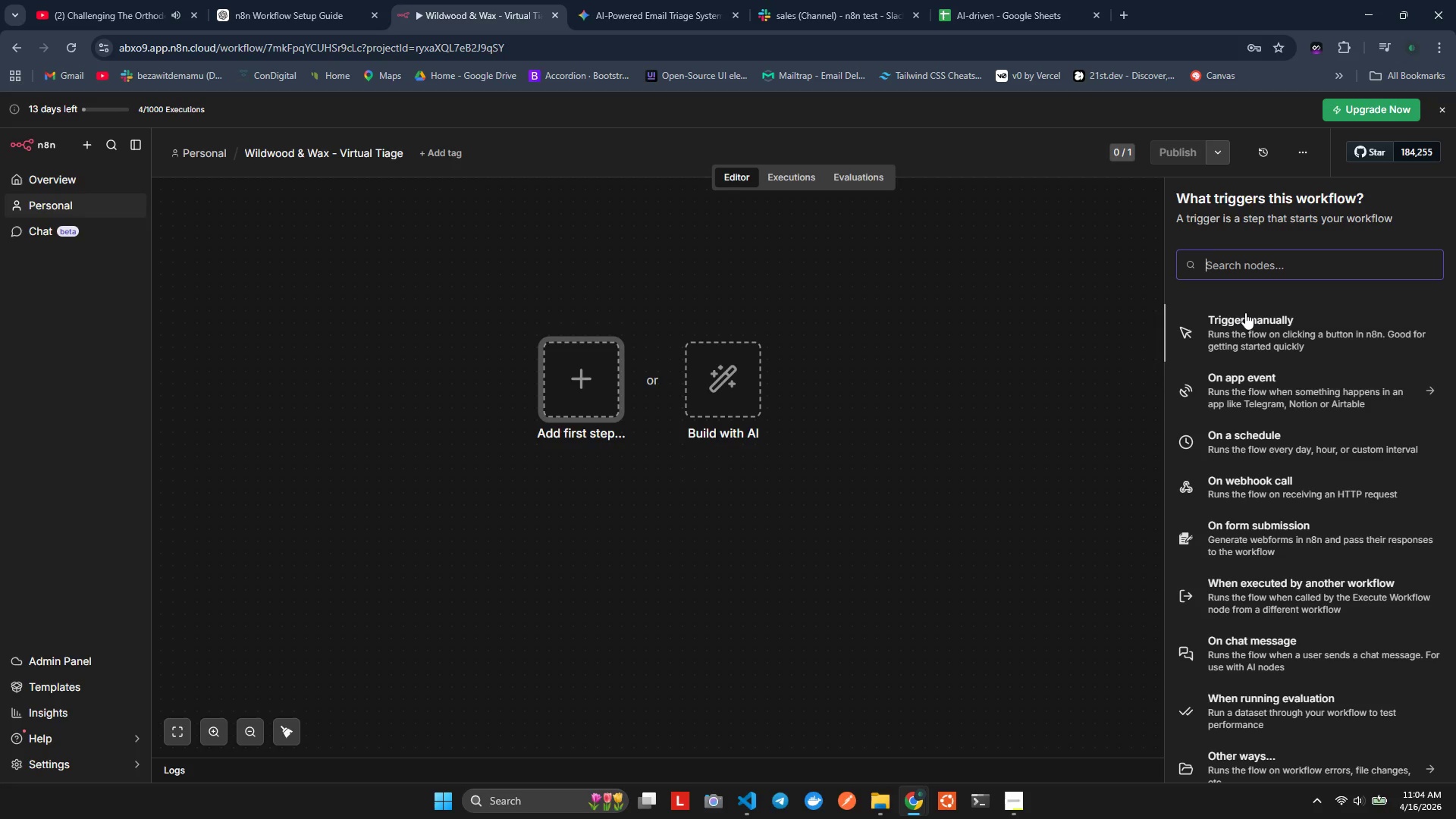 
wait(10.91)
 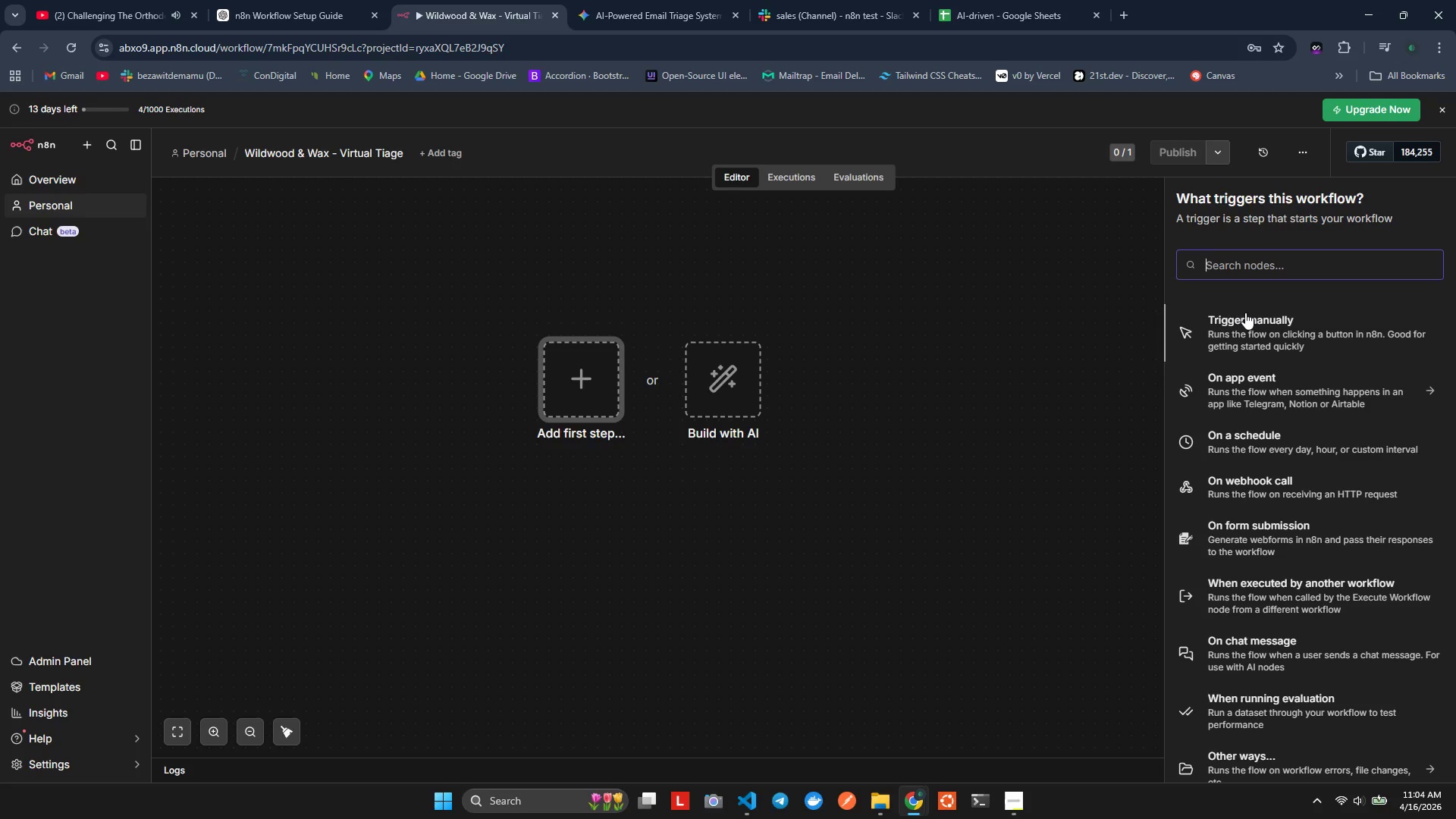 
type(gmail)
 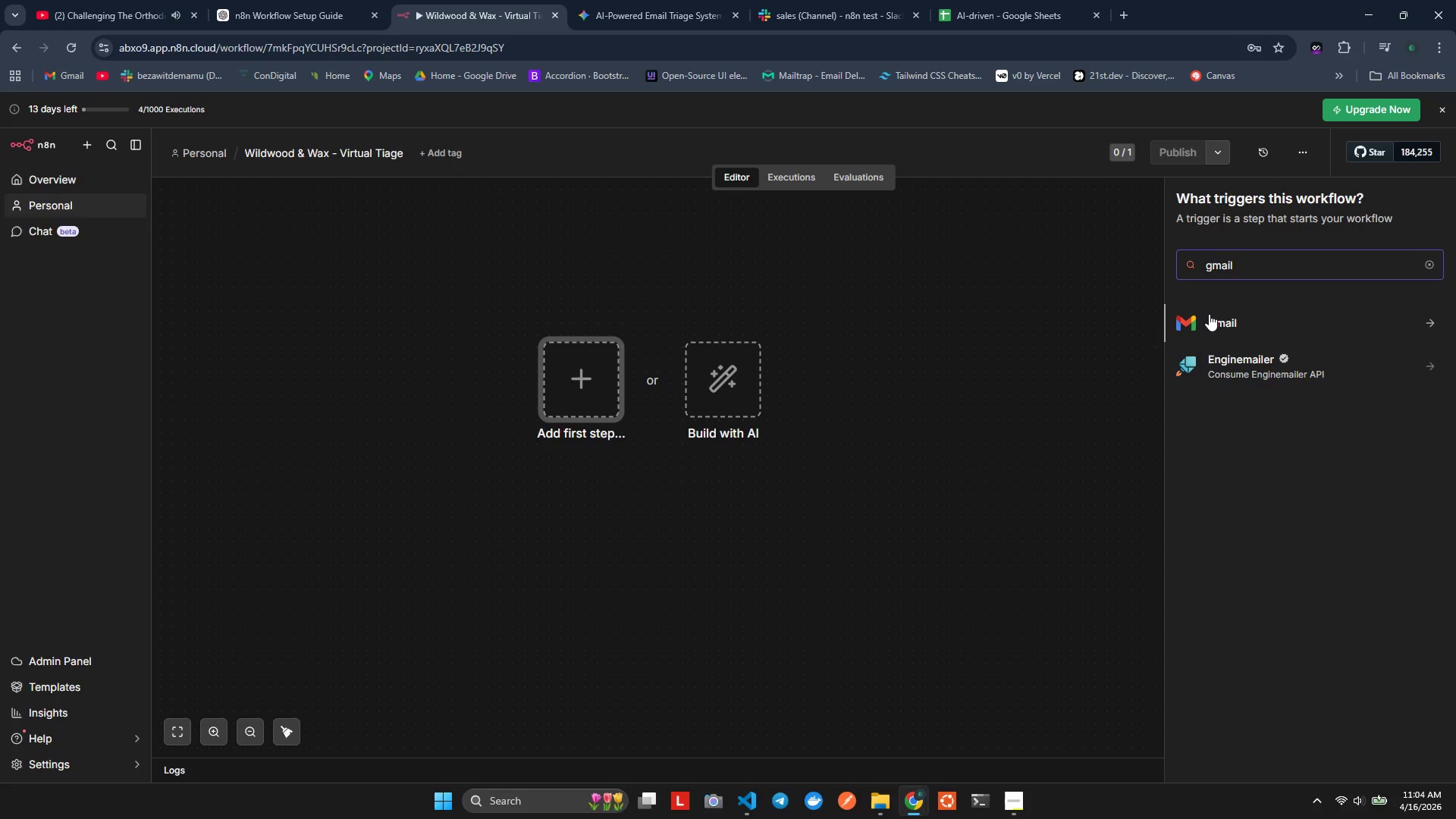 
left_click([1209, 314])
 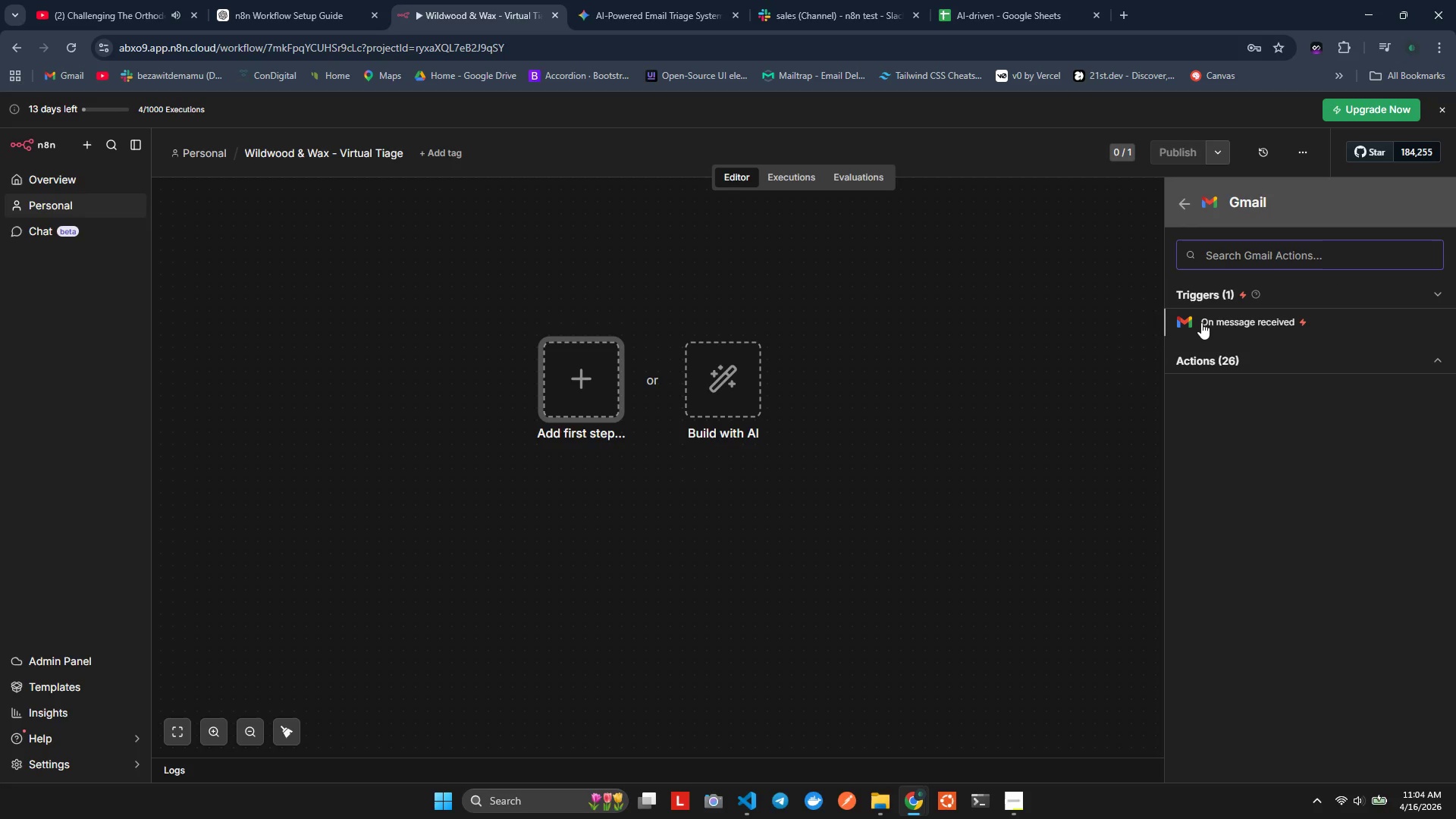 
mouse_move([1218, 416])
 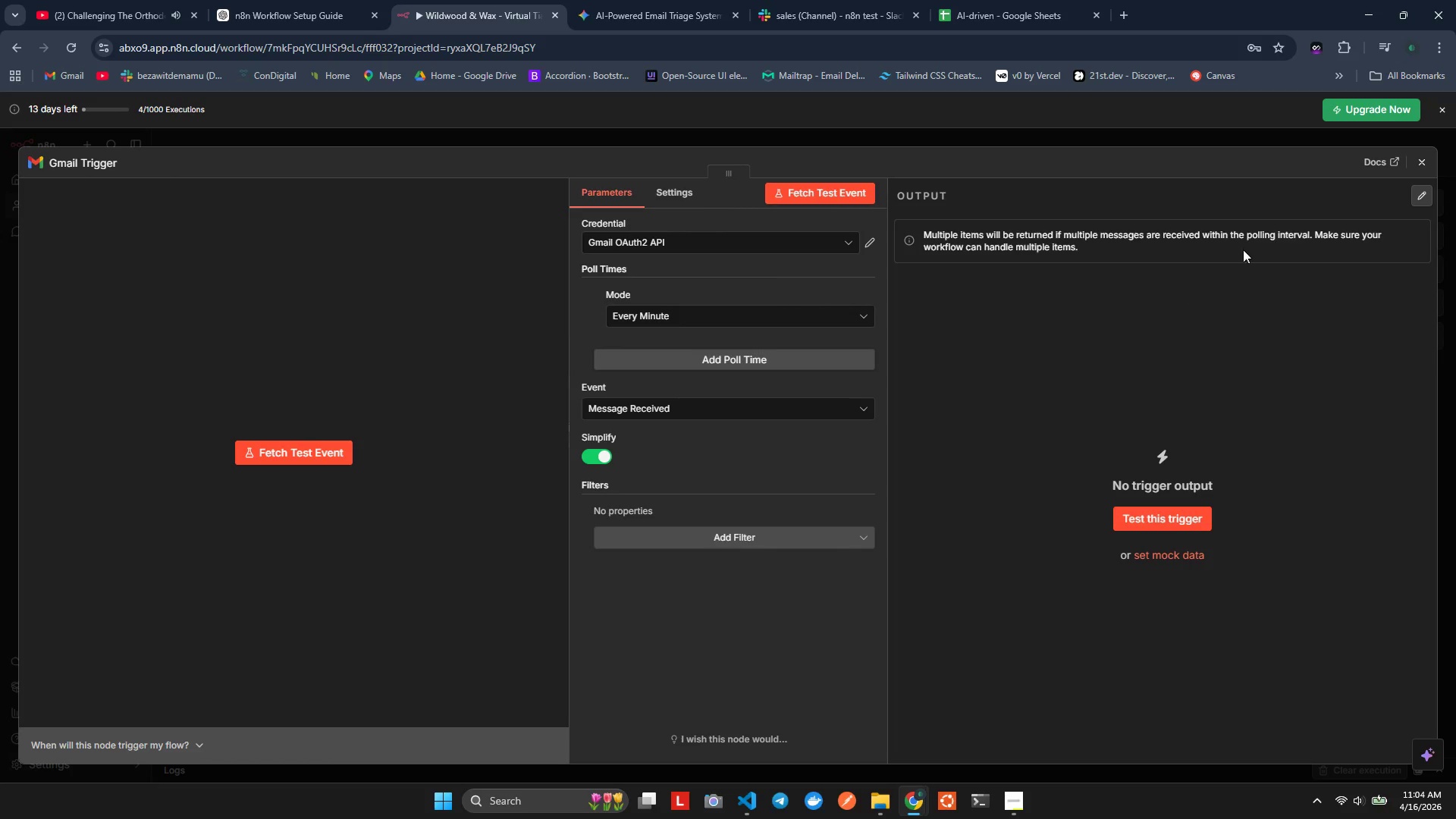 
left_click([1415, 158])
 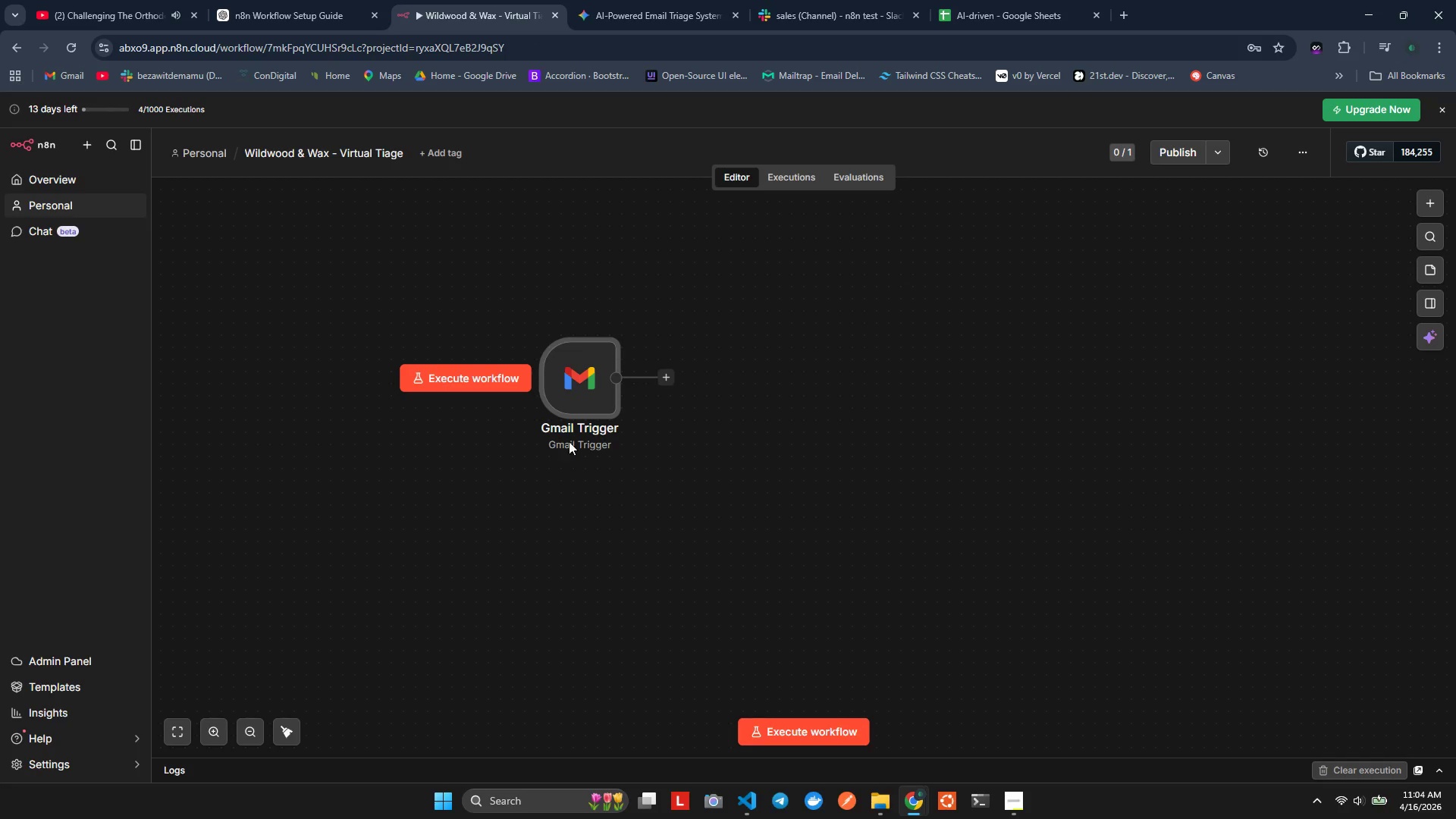 
double_click([573, 435])
 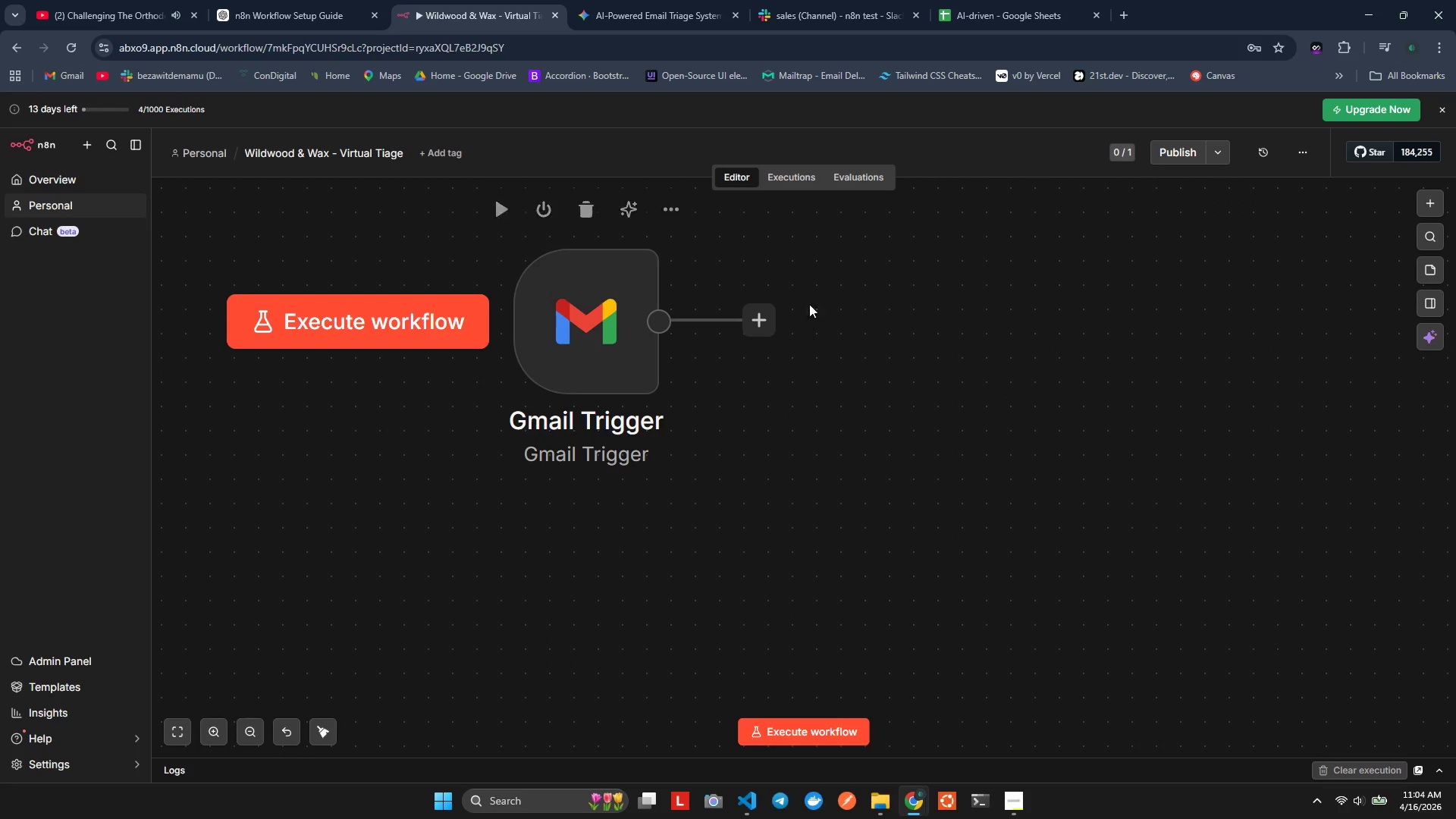 
left_click([671, 219])
 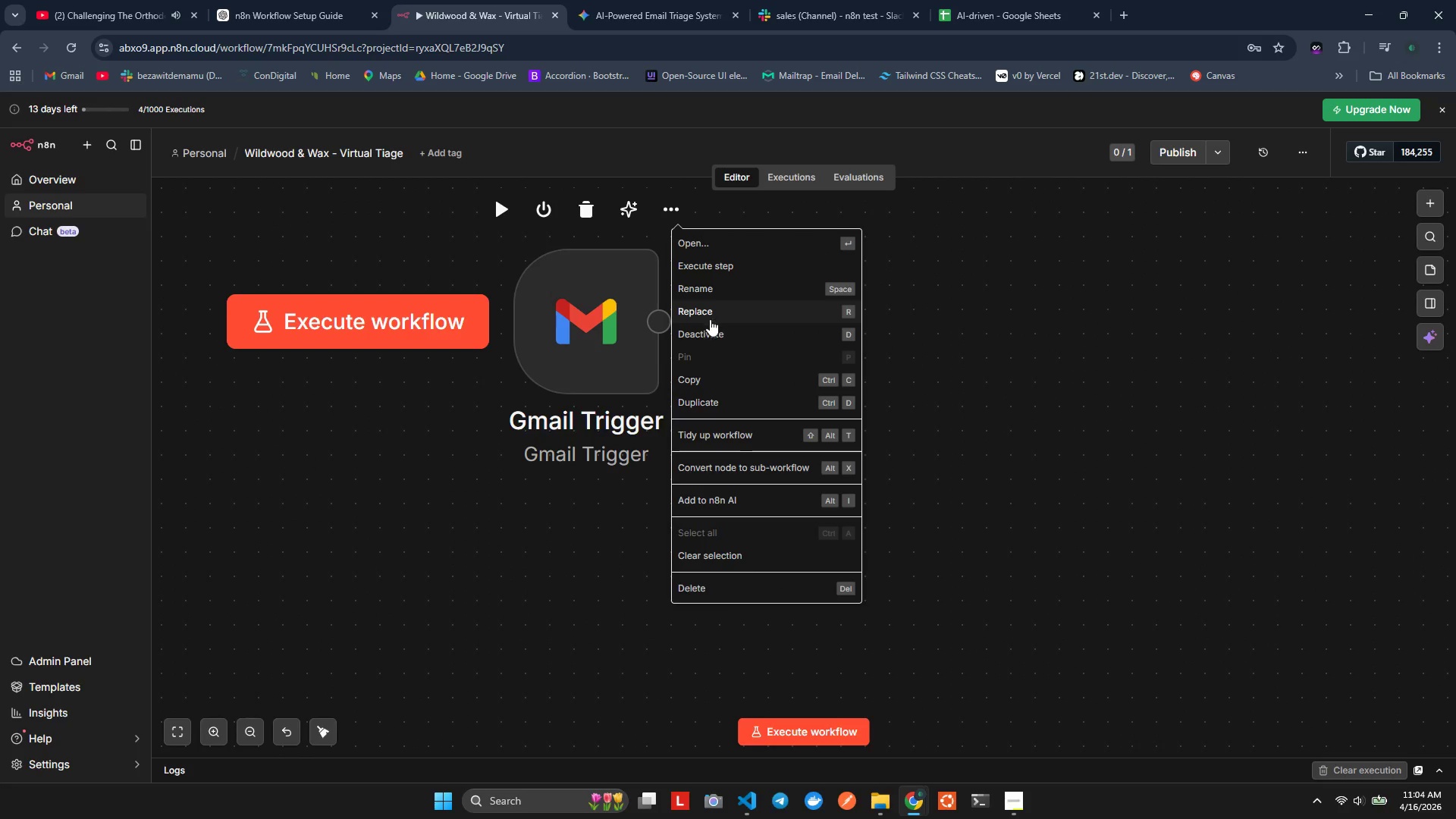 
left_click_drag(start_coordinate=[711, 320], to_coordinate=[734, 289])
 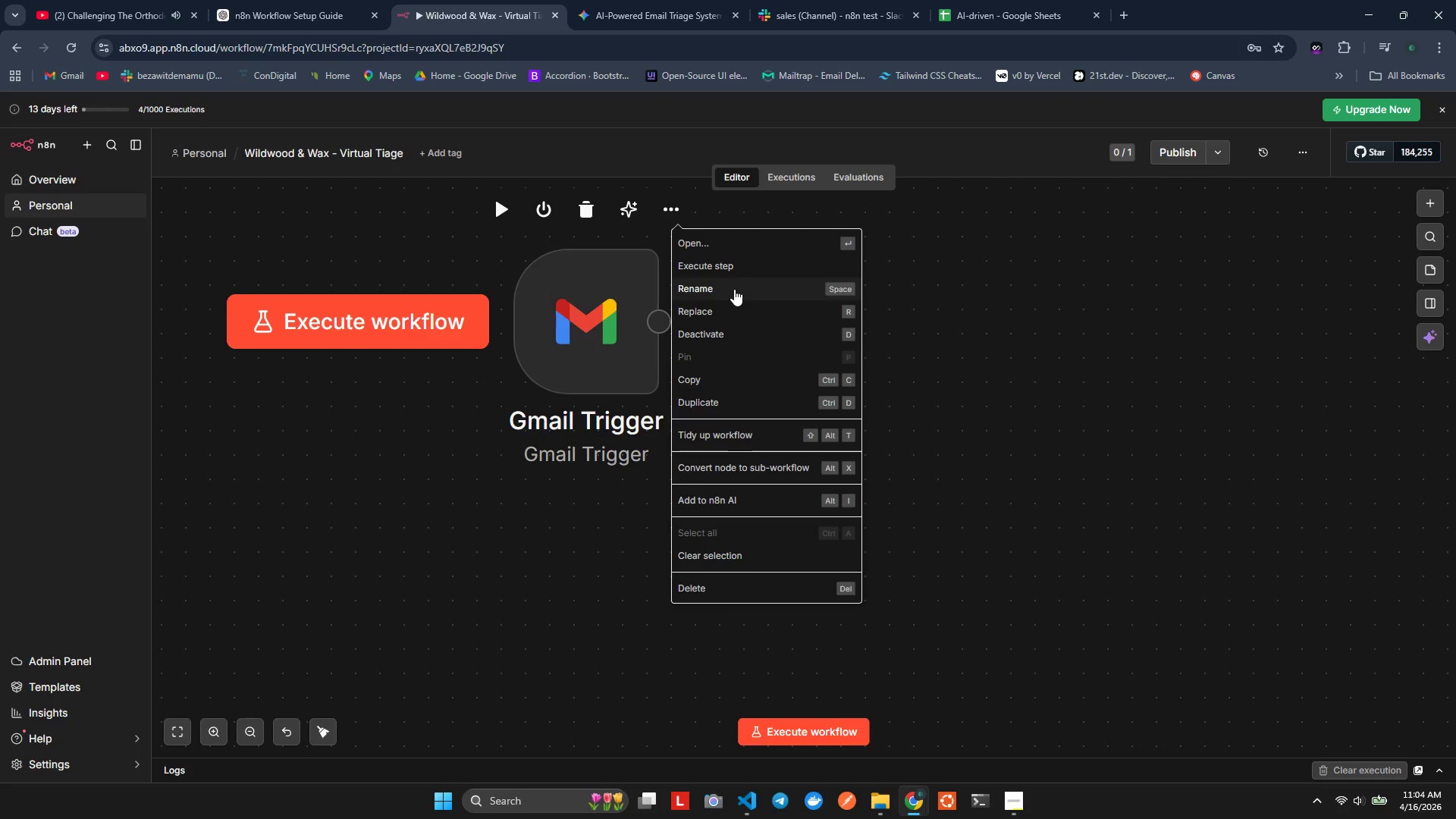 
left_click([734, 289])
 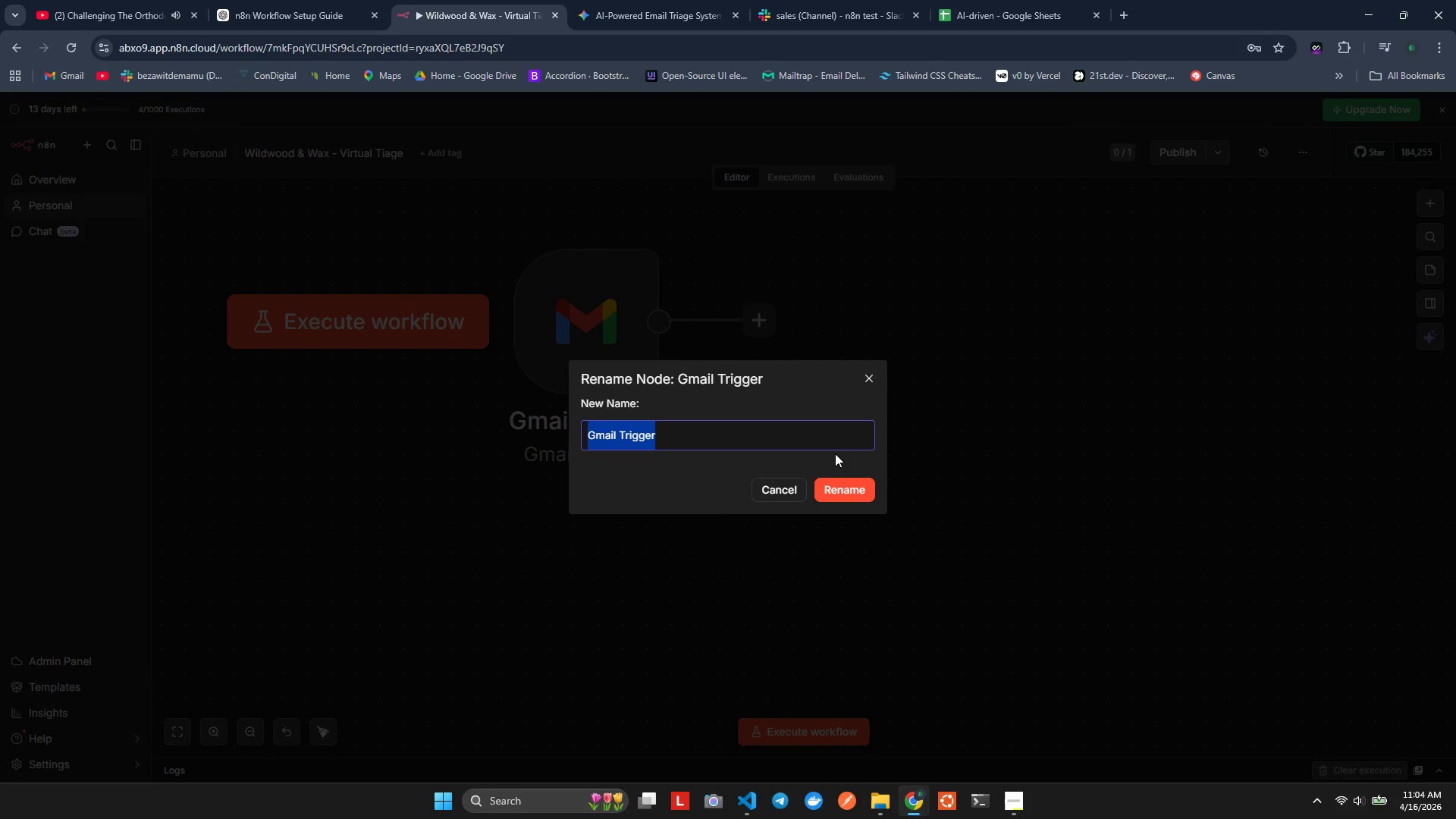 
hold_key(key=ShiftLeft, duration=1.75)
 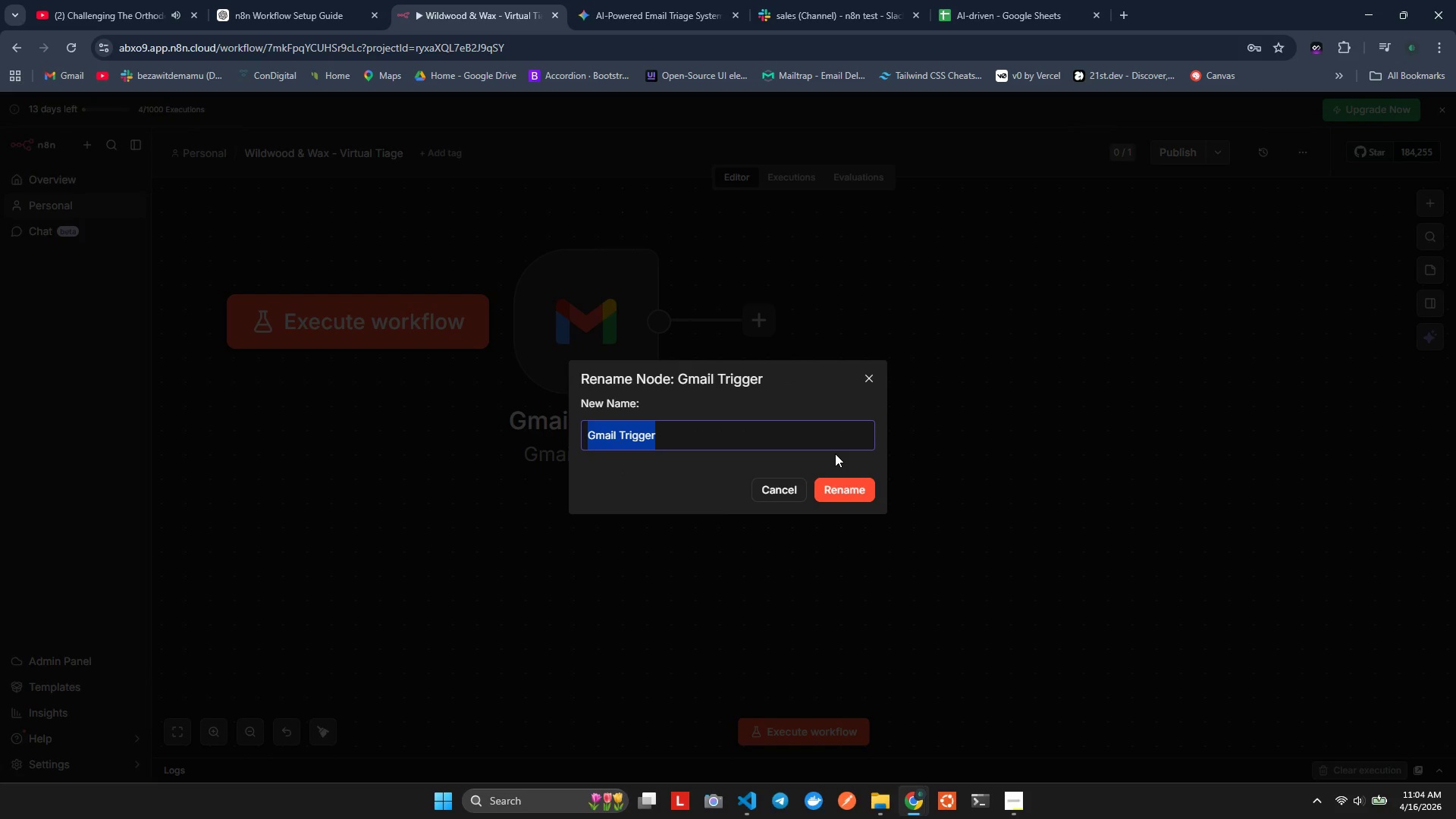 
type(Gail Trigger)
 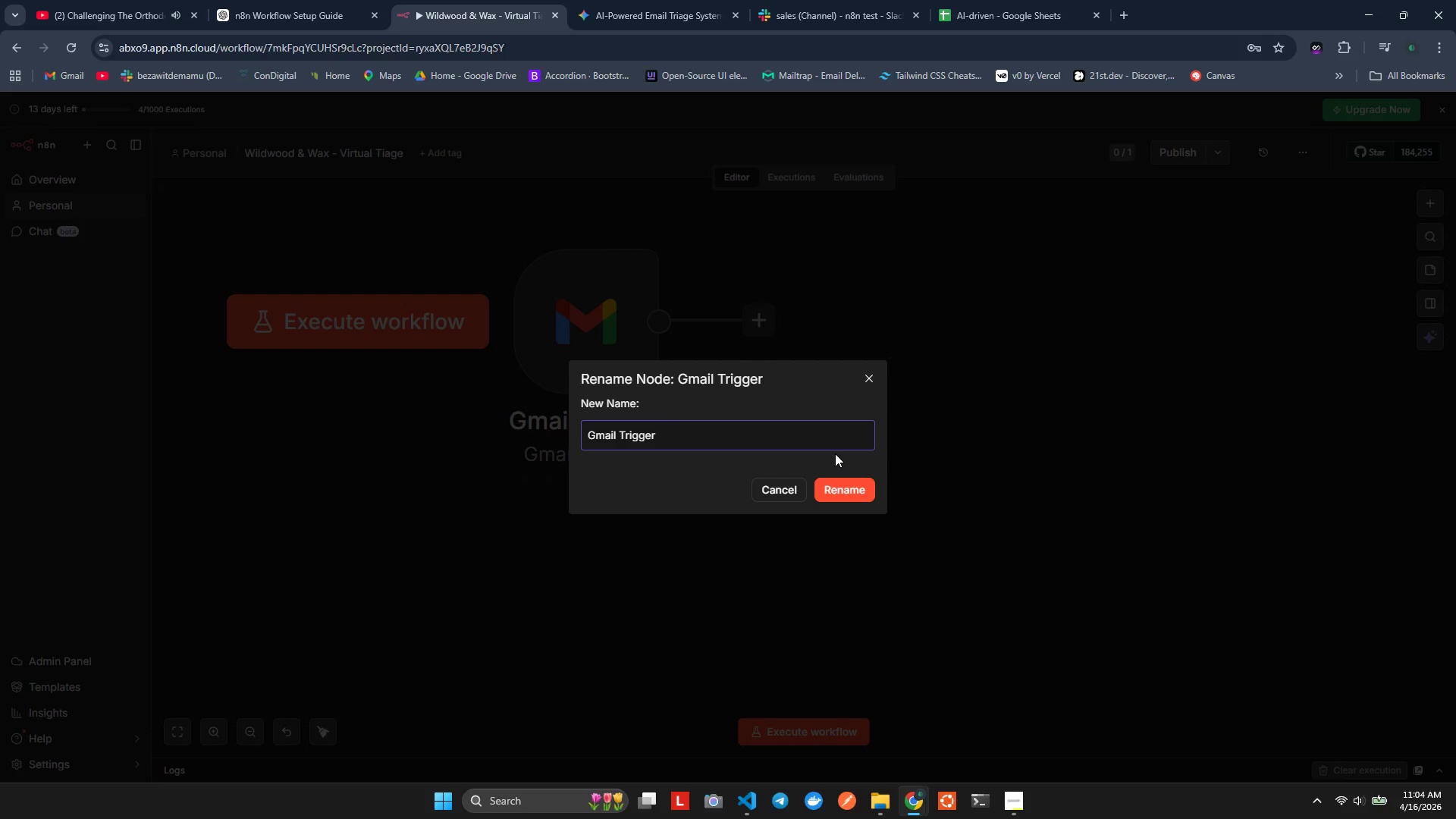 
hold_key(key=M, duration=0.31)
 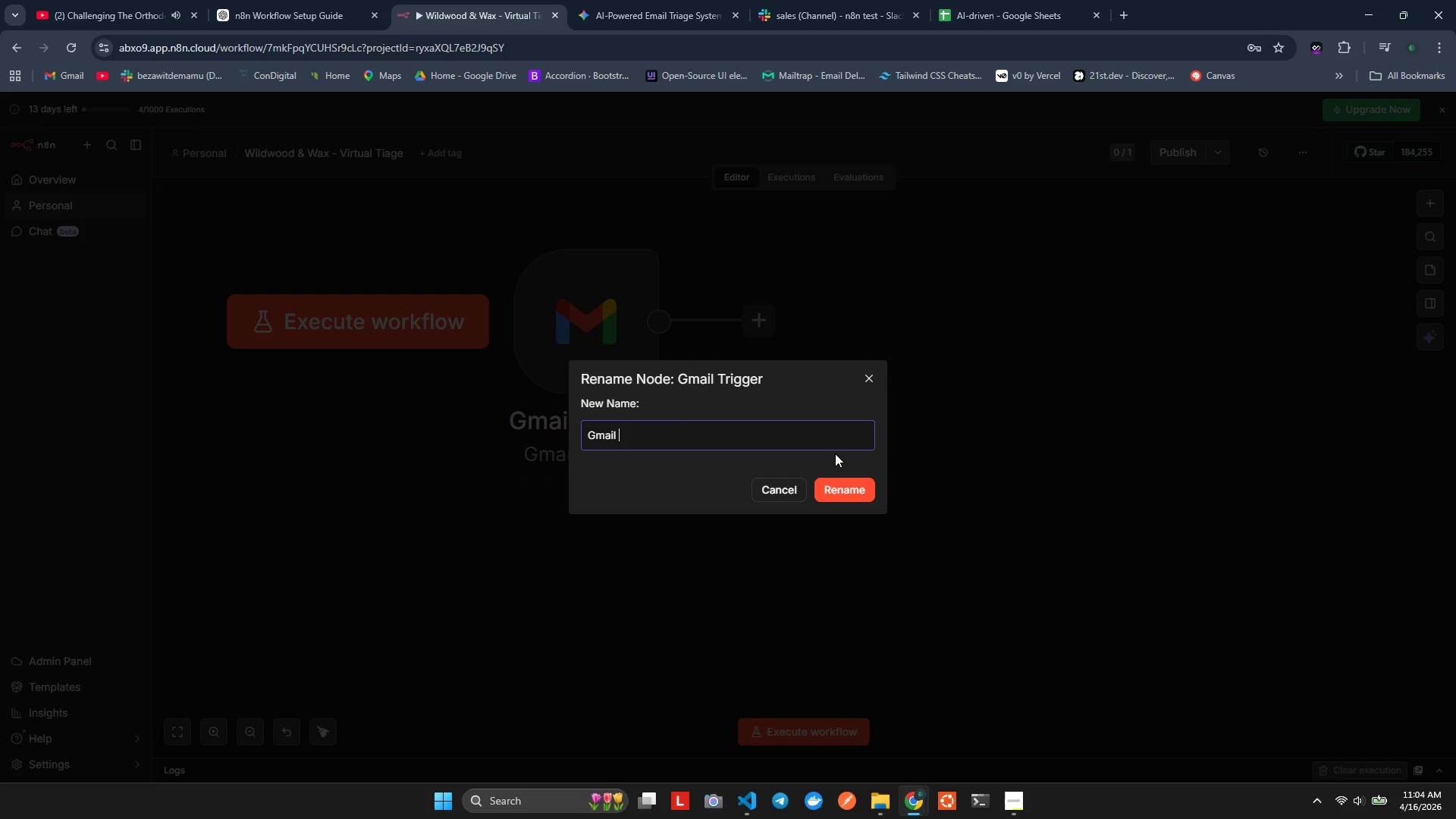 
left_click([850, 494])
 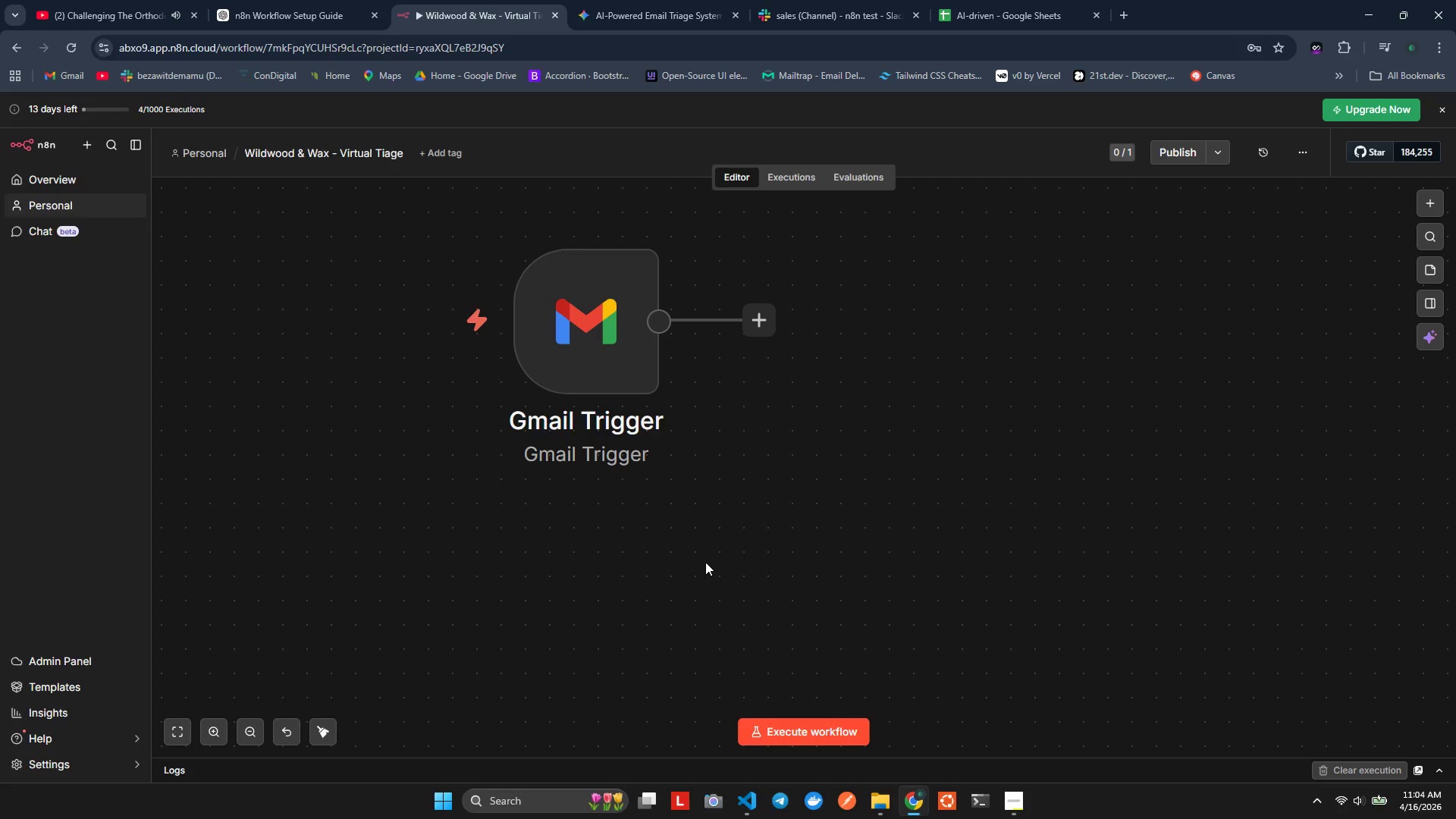 
left_click([696, 566])
 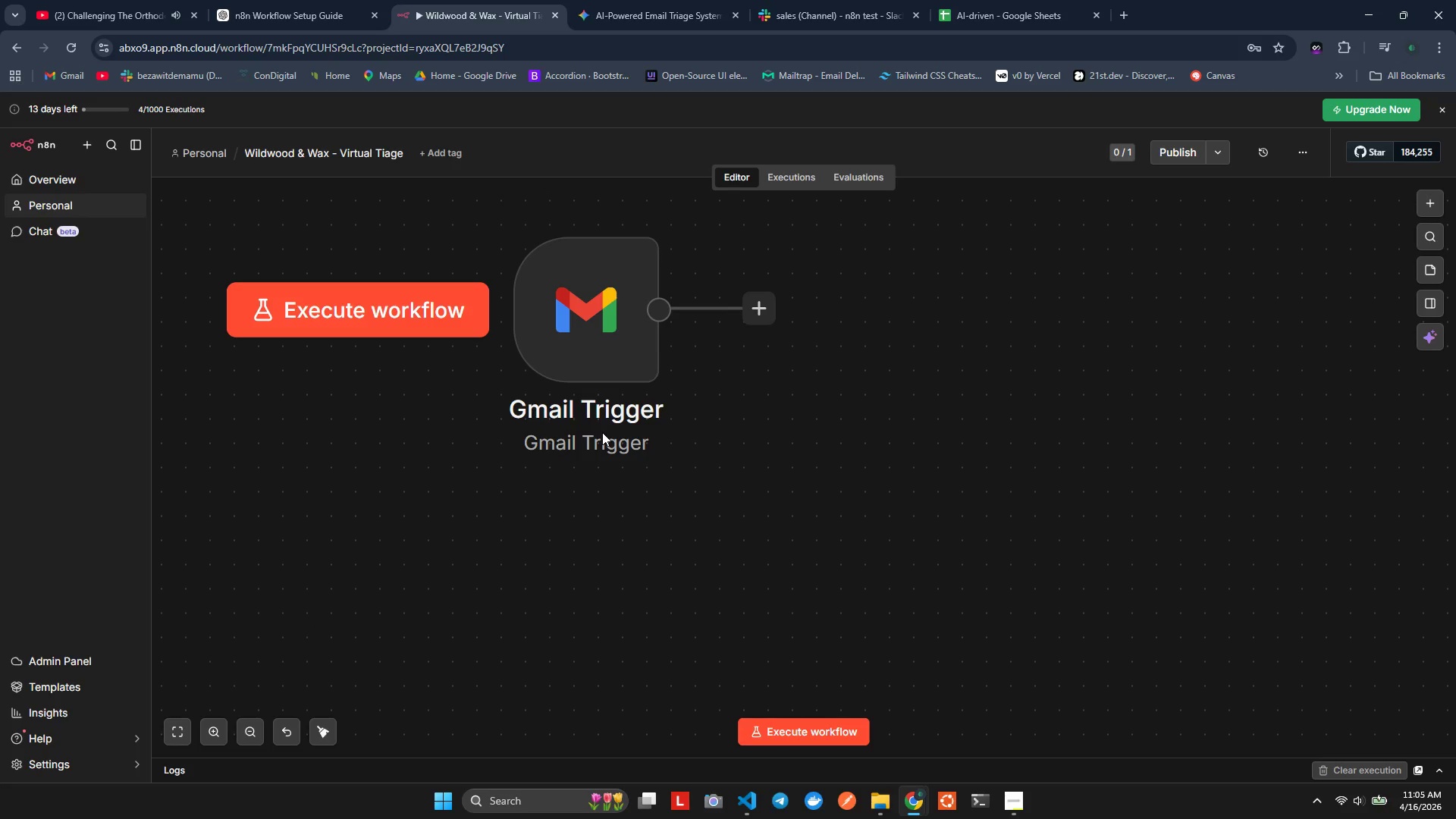 
wait(5.83)
 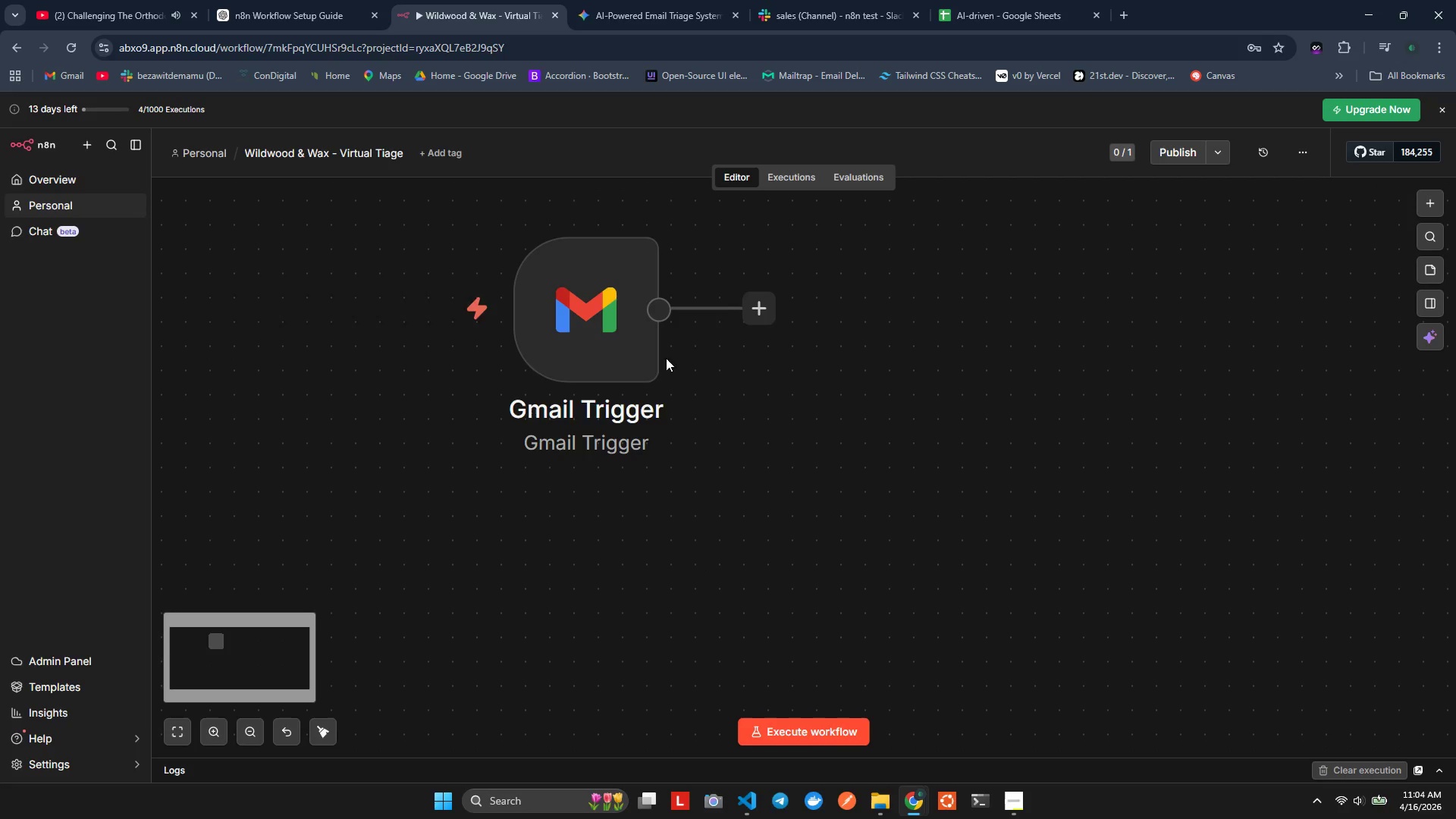 
double_click([630, 342])
 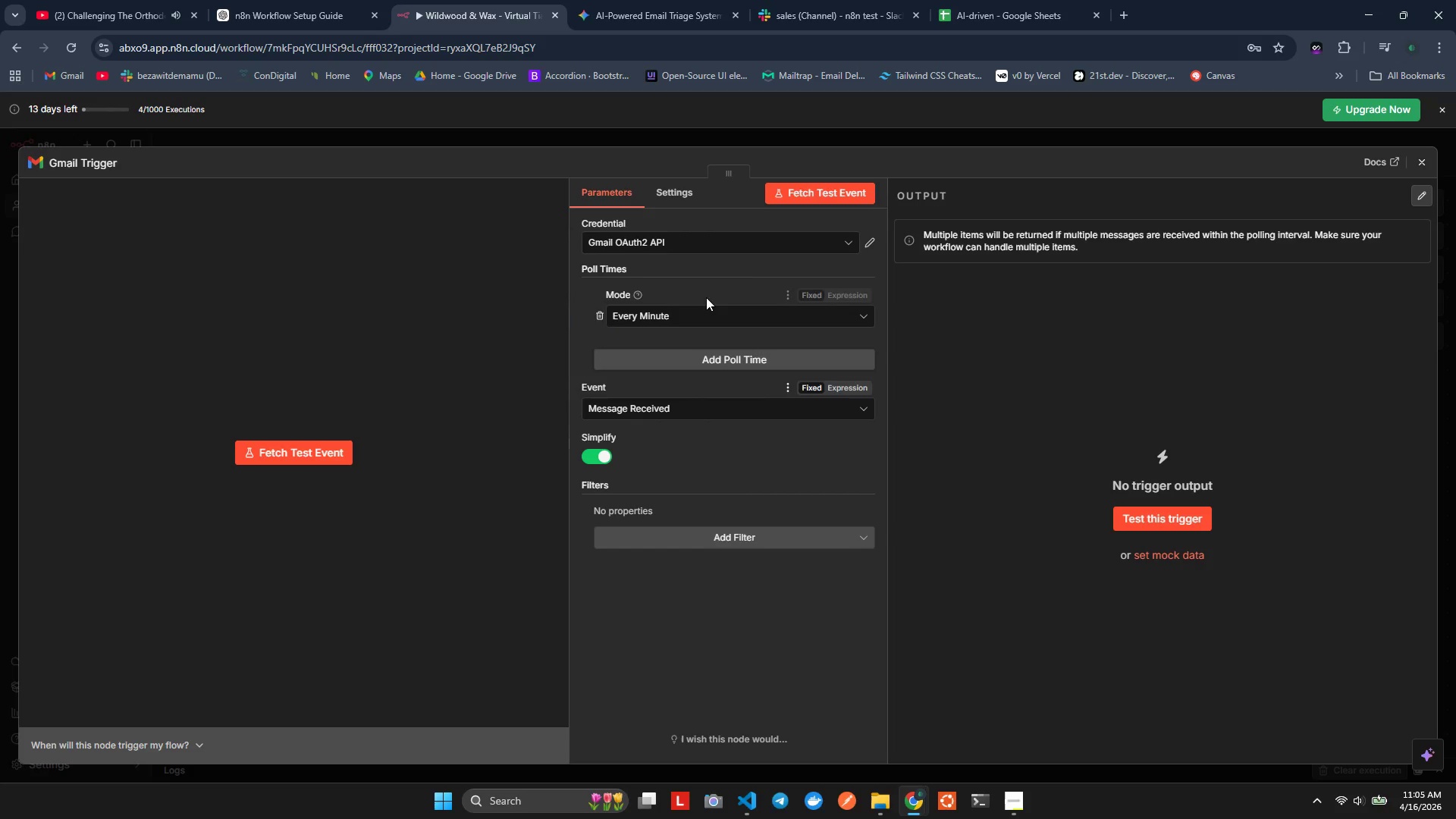 
wait(5.64)
 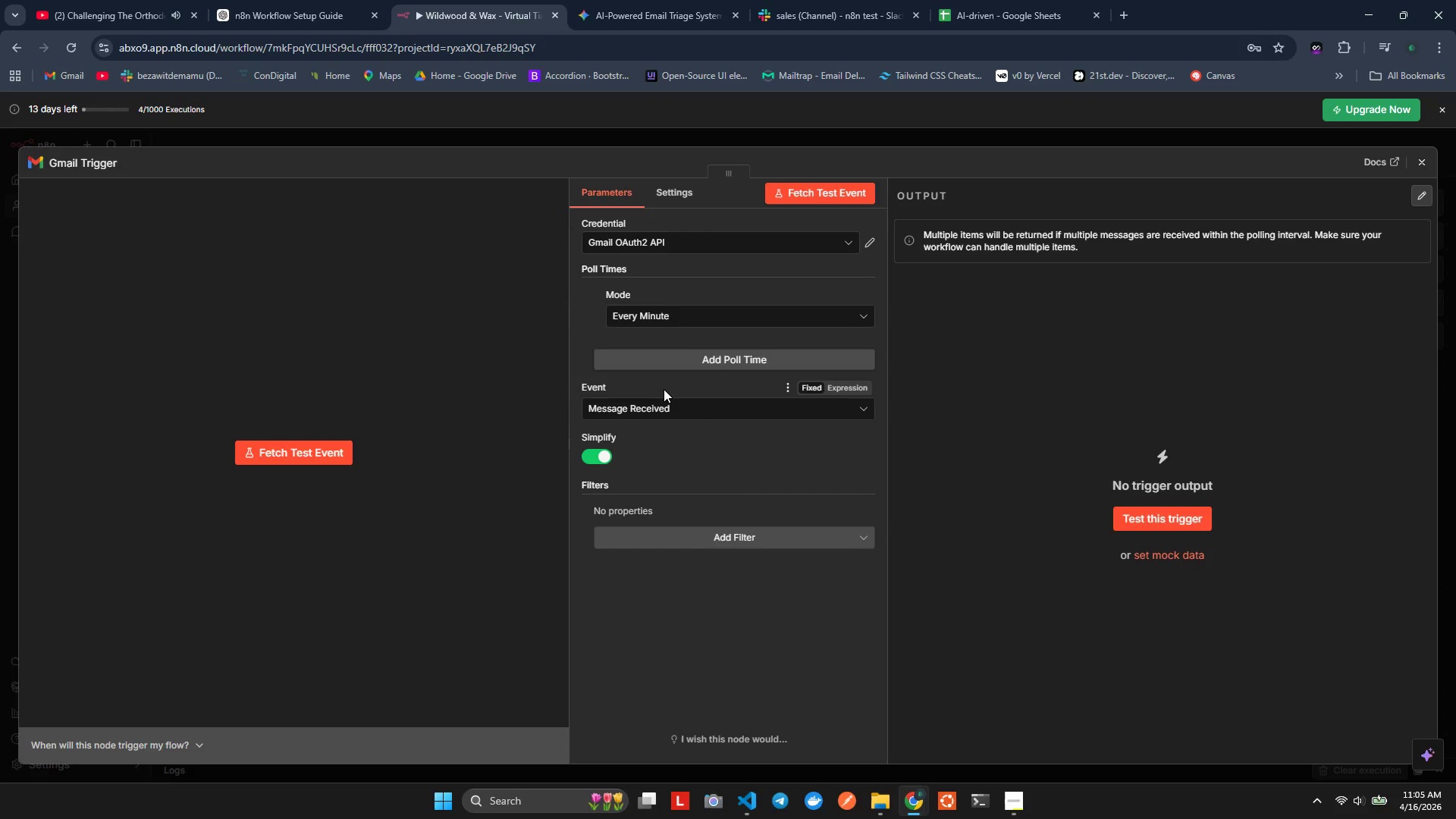 
left_click([689, 235])
 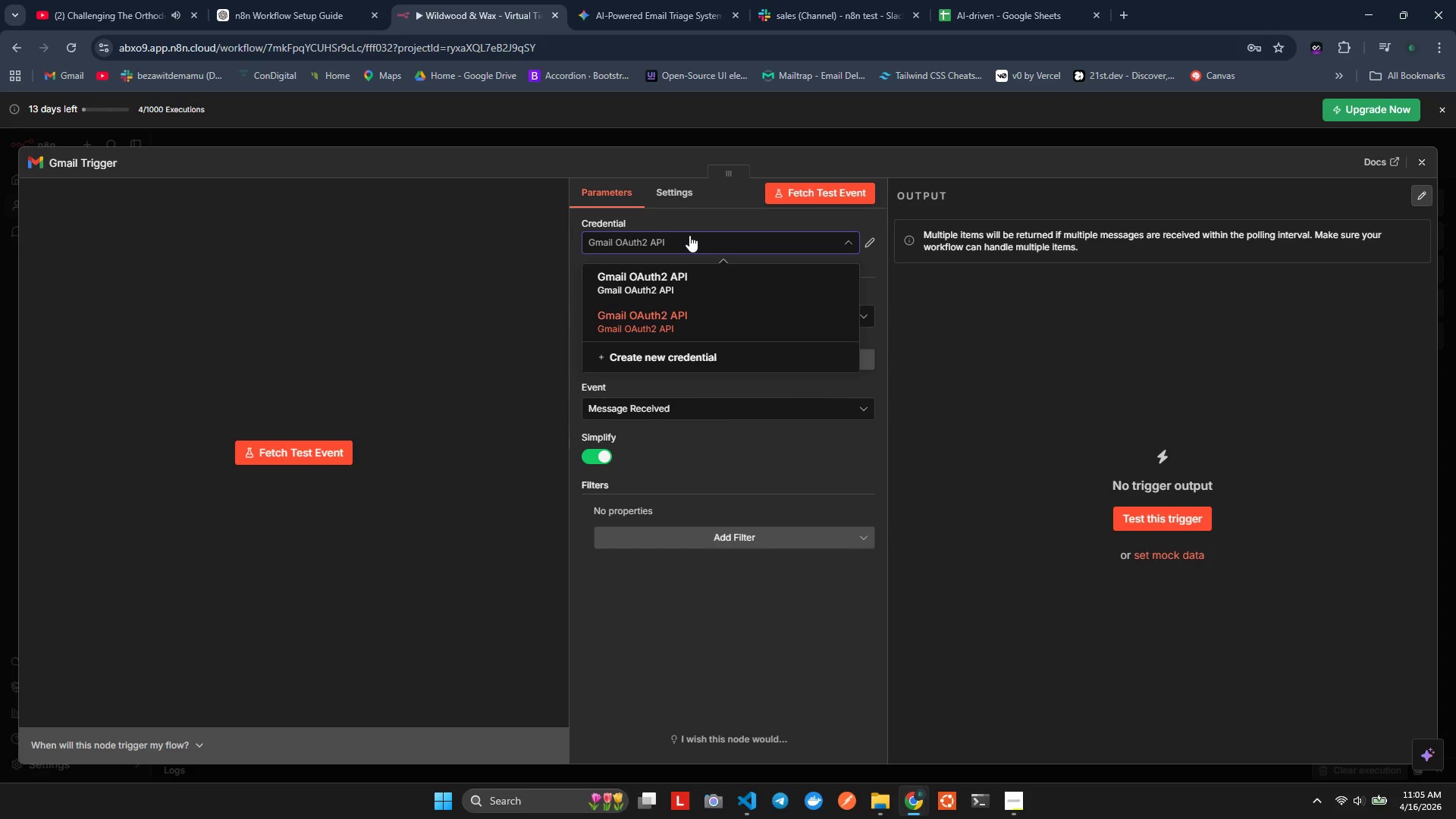 
left_click([689, 235])
 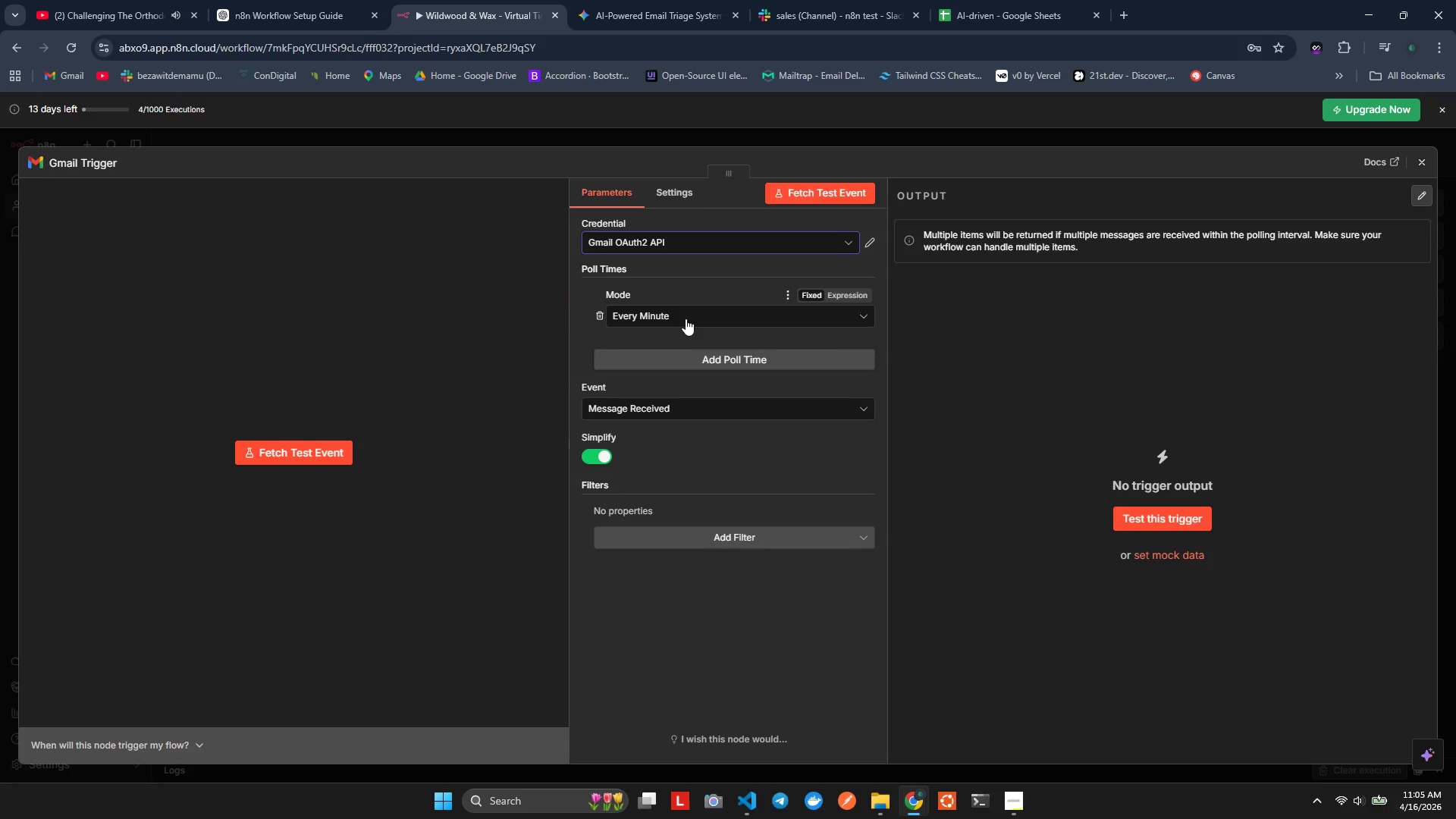 
left_click([686, 318])
 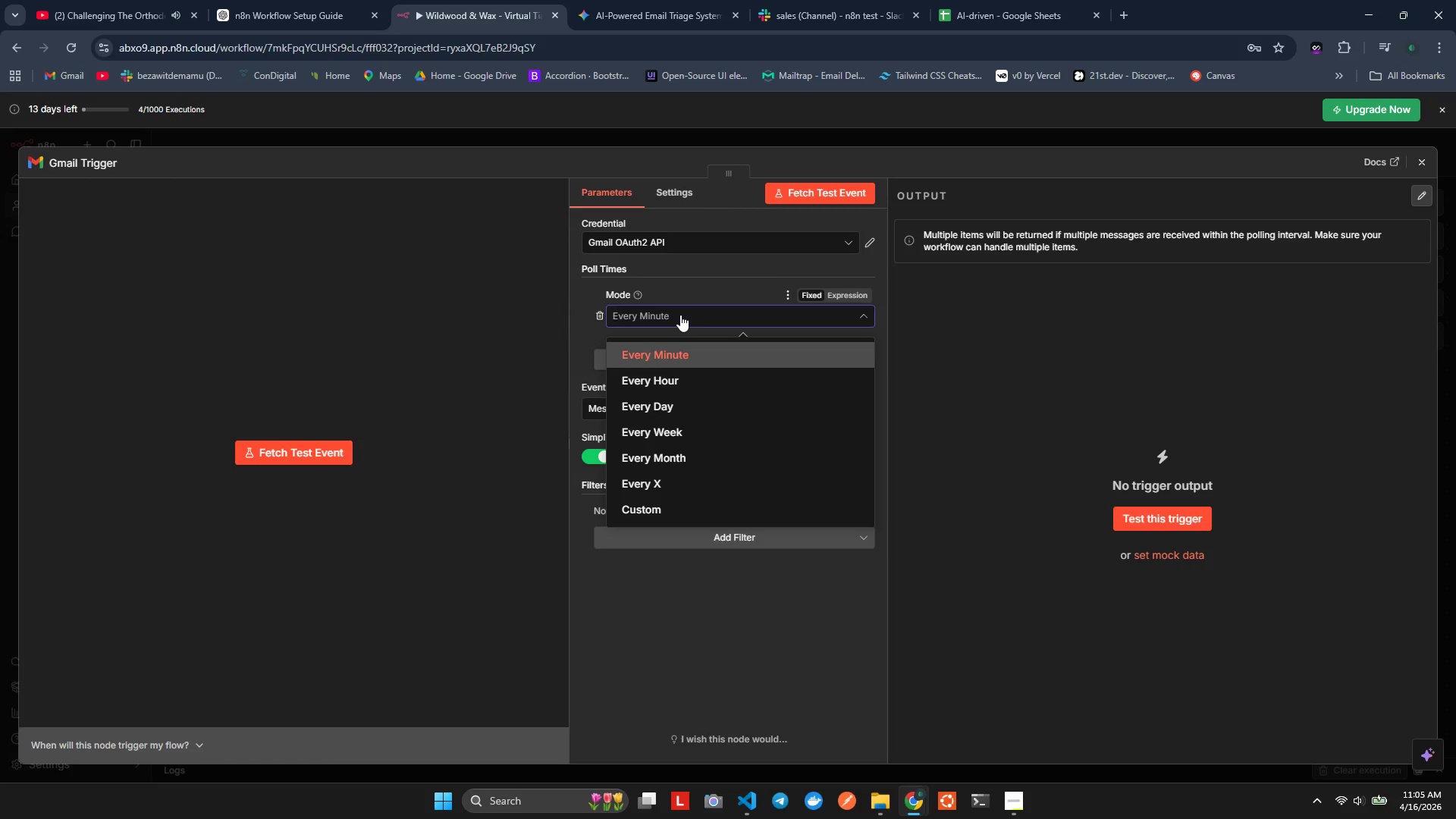 
key(2)
 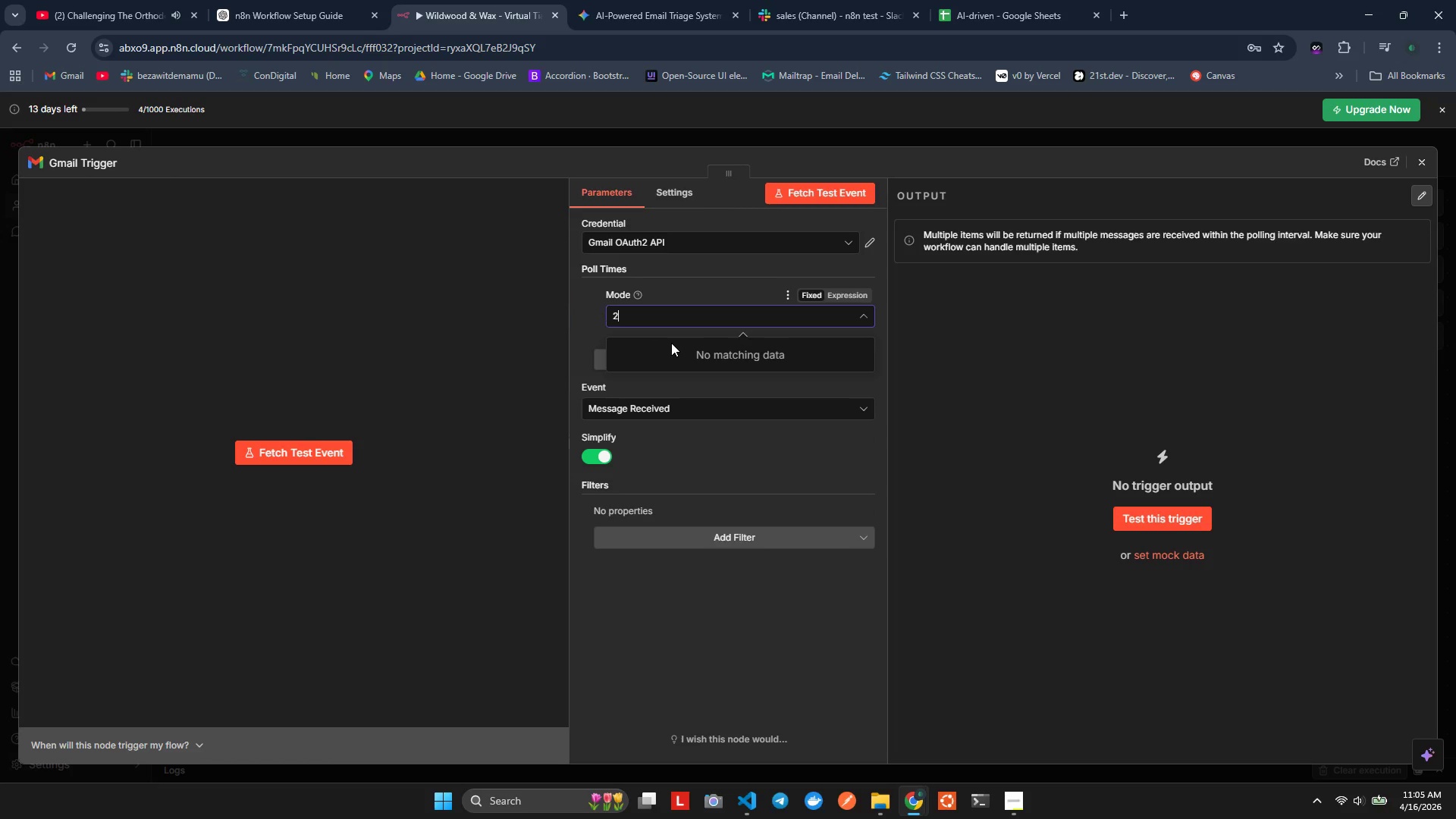 
key(Space)
 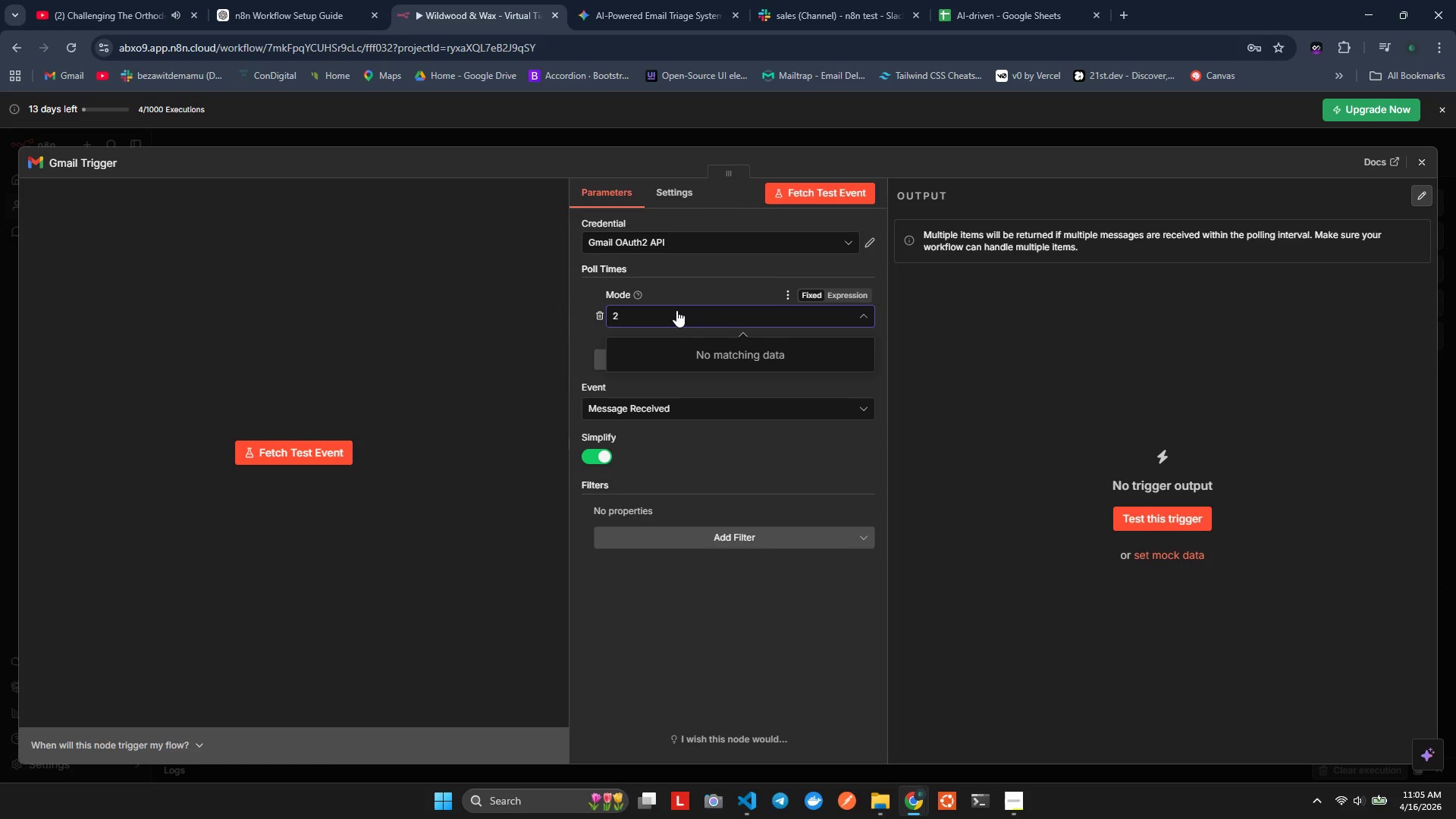 
key(Backspace)
 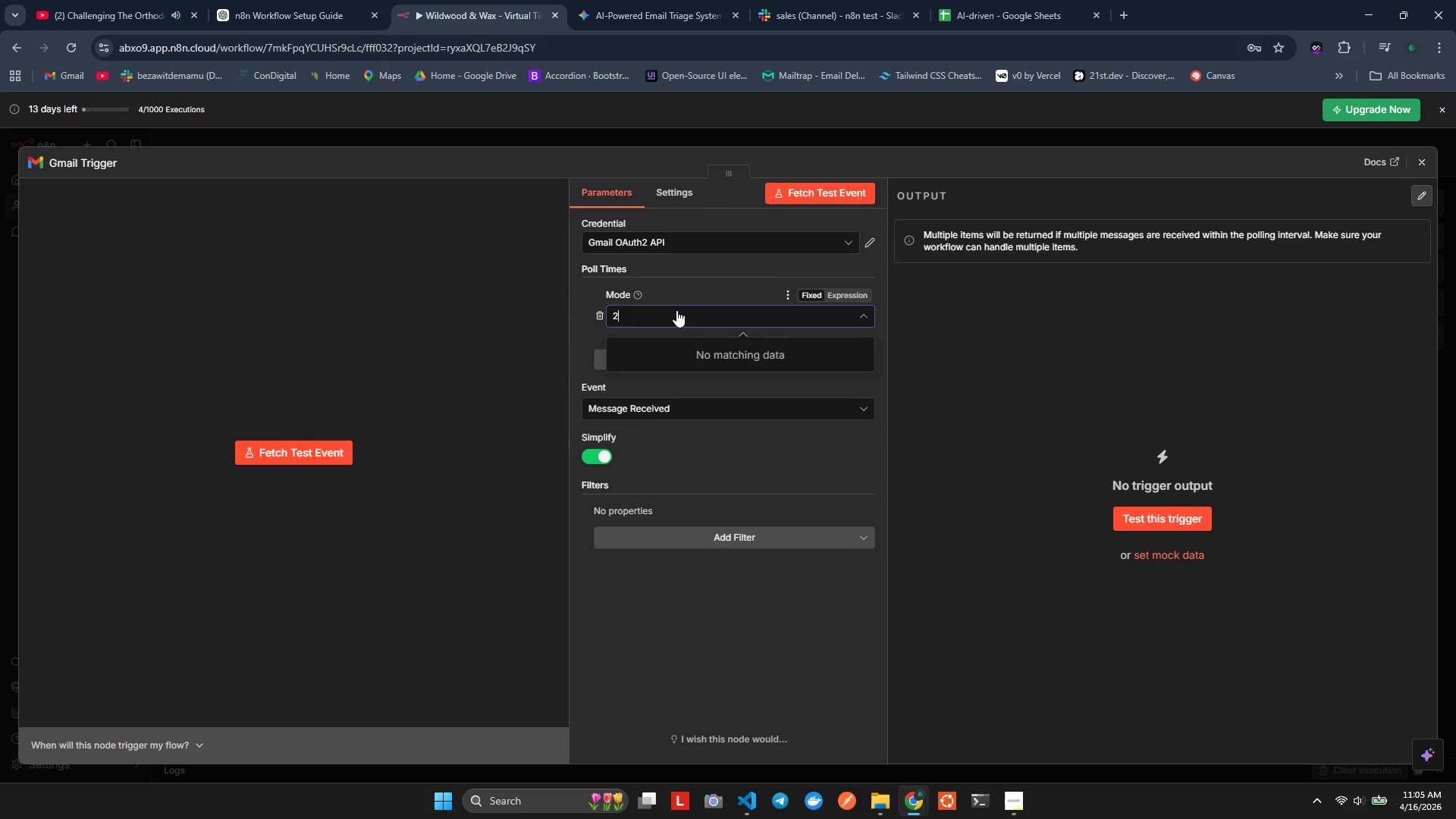 
key(Backspace)
 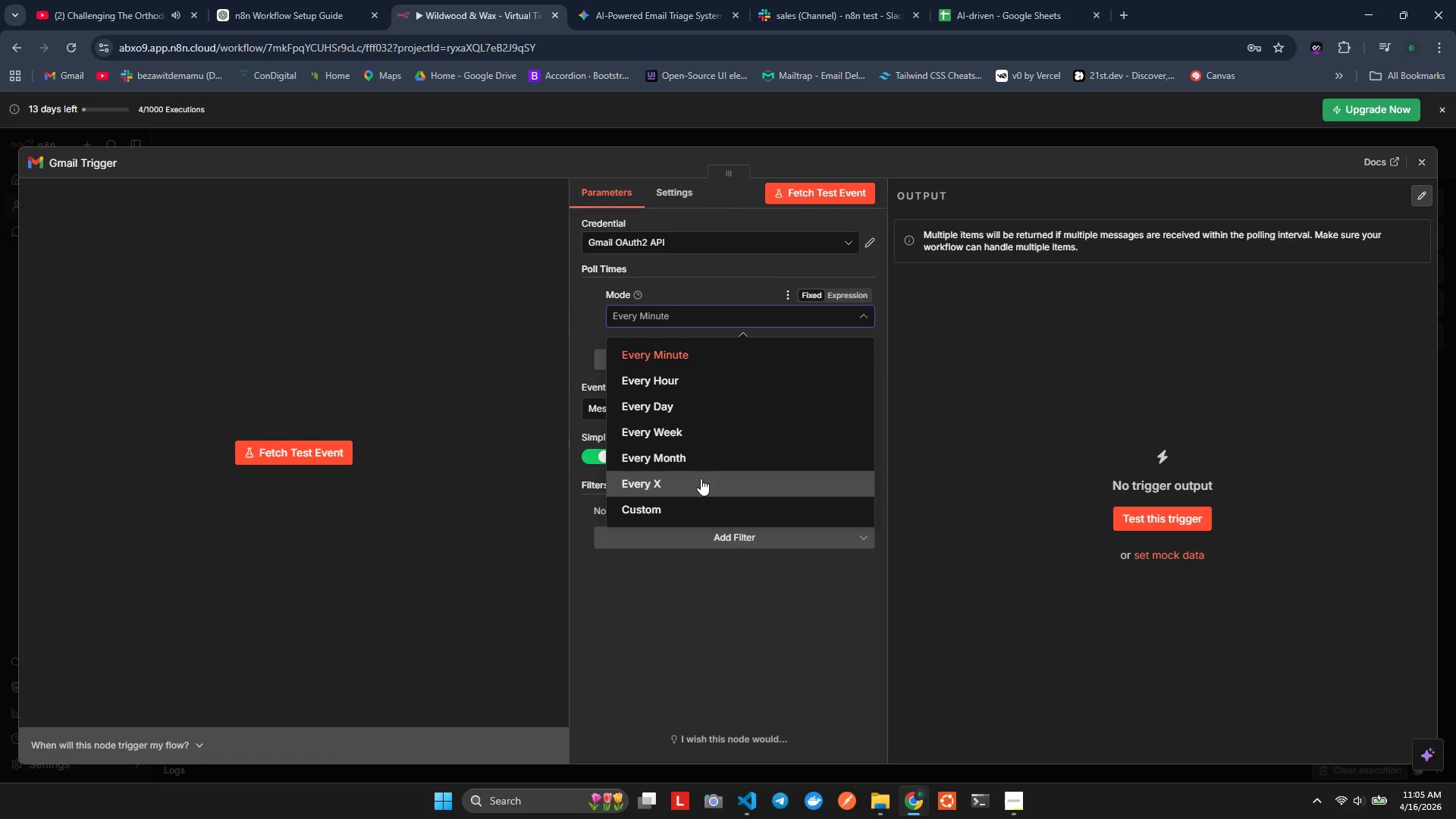 
left_click([688, 507])
 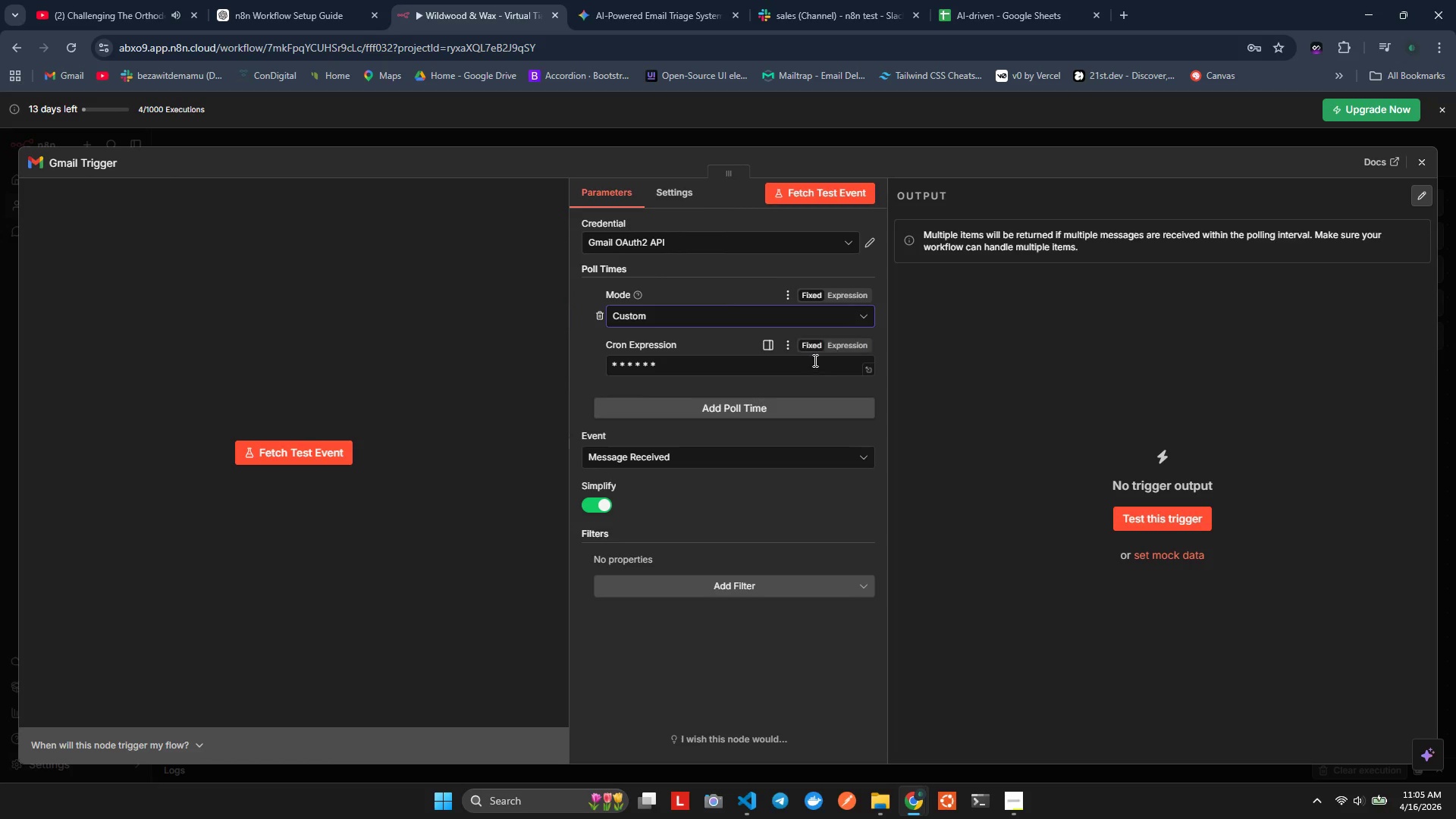 
left_click([675, 362])
 